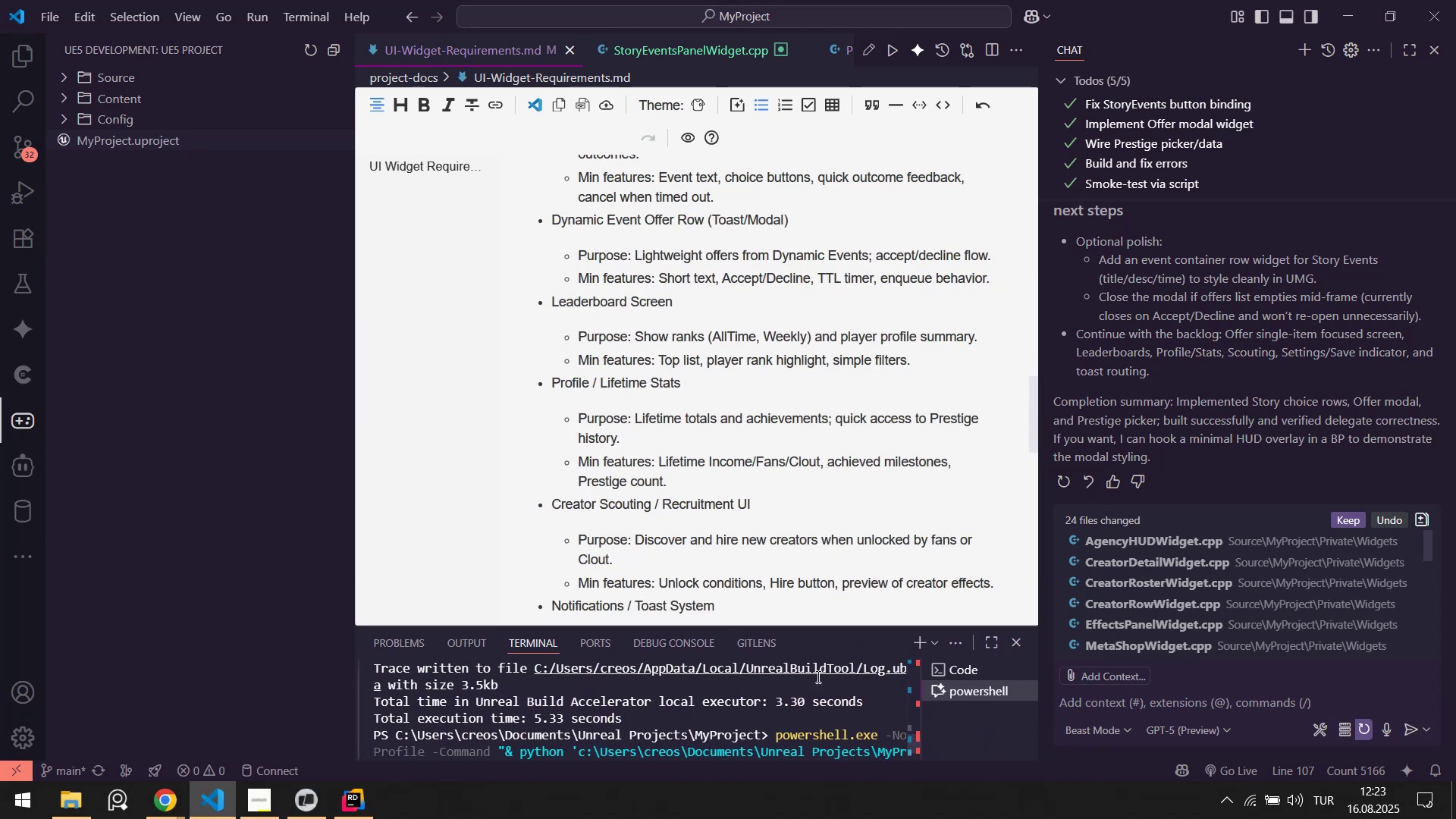 
scroll: coordinate [803, 699], scroll_direction: down, amount: 8.0
 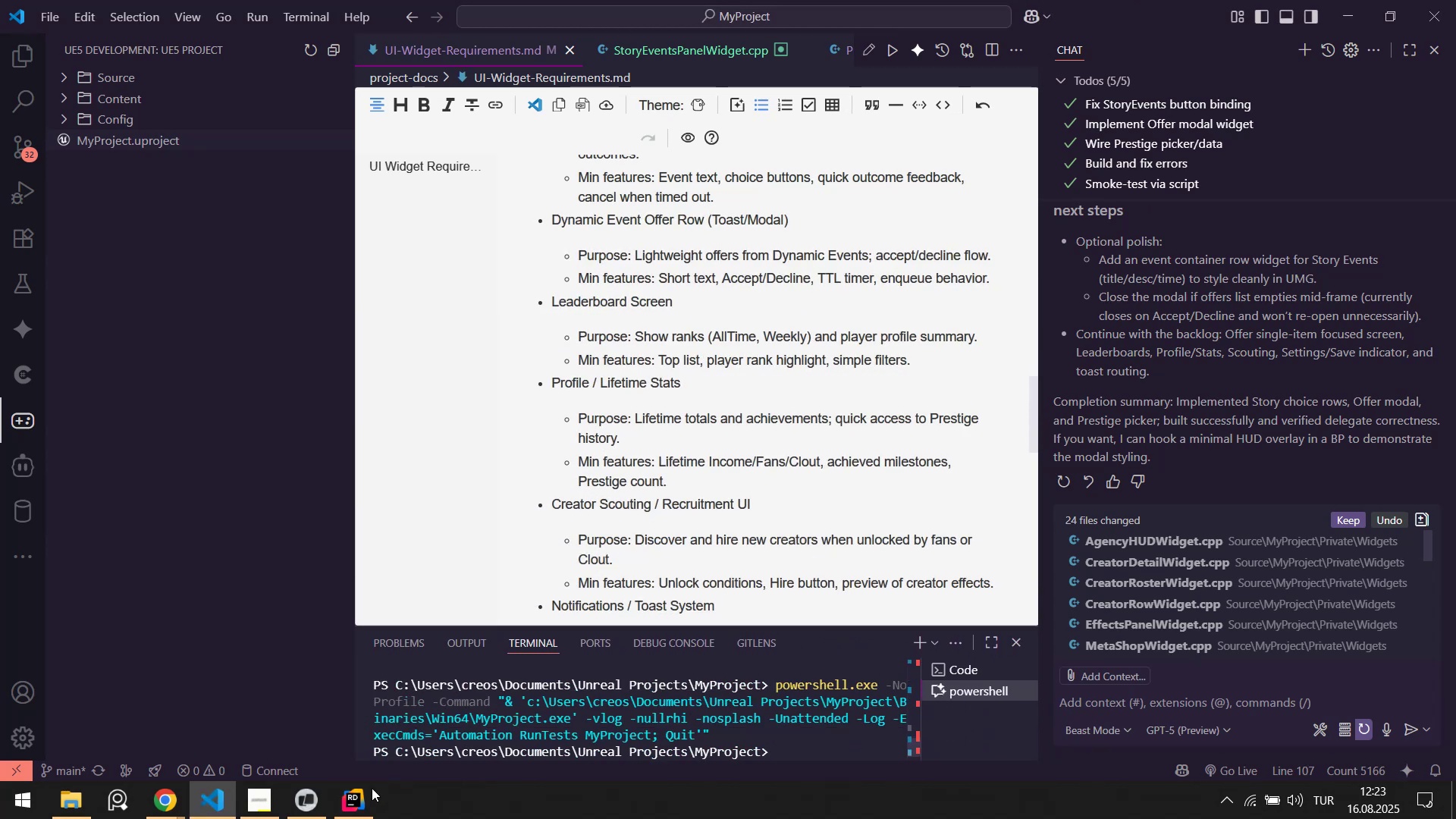 
left_click([360, 811])
 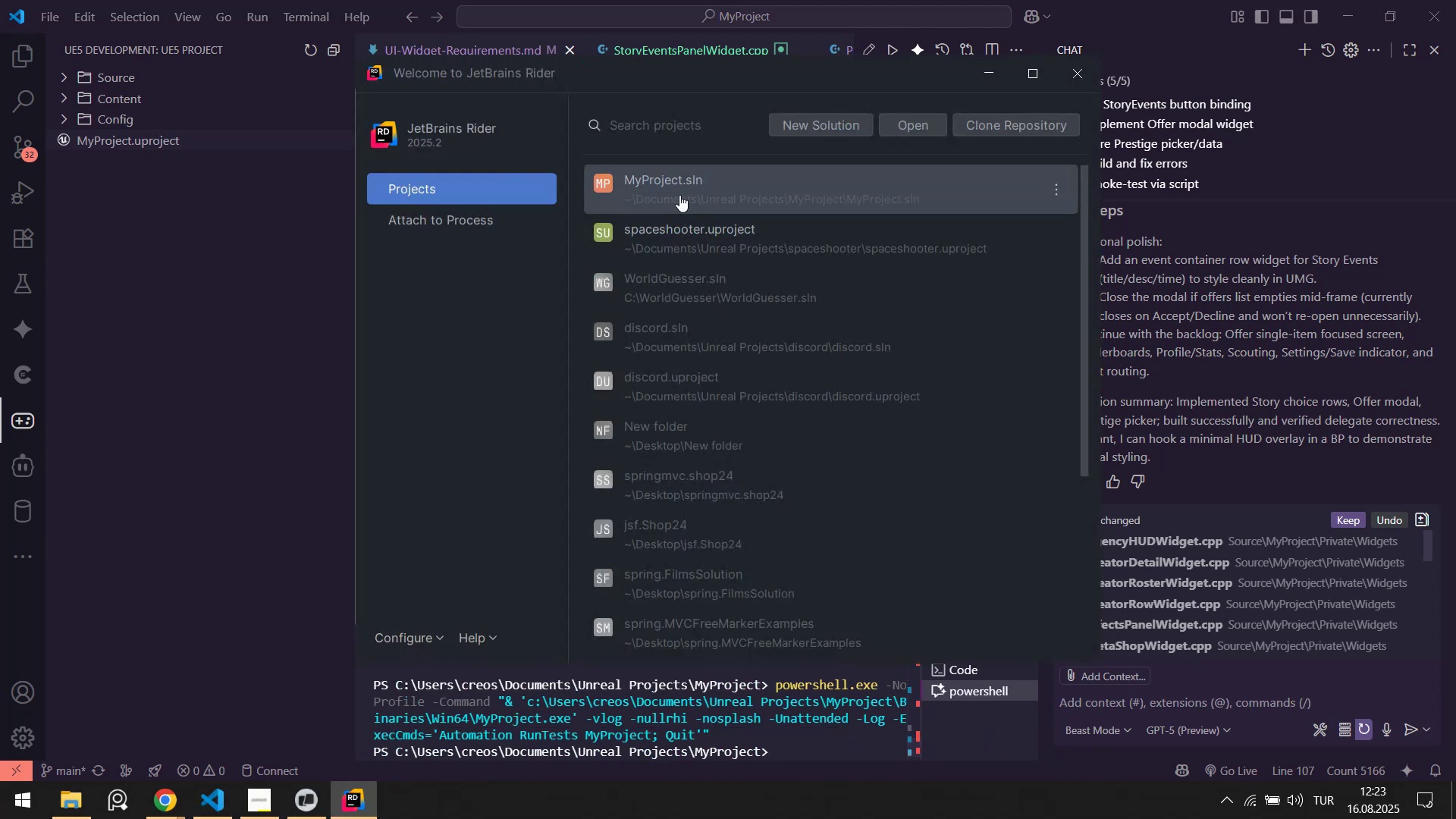 
left_click([679, 195])
 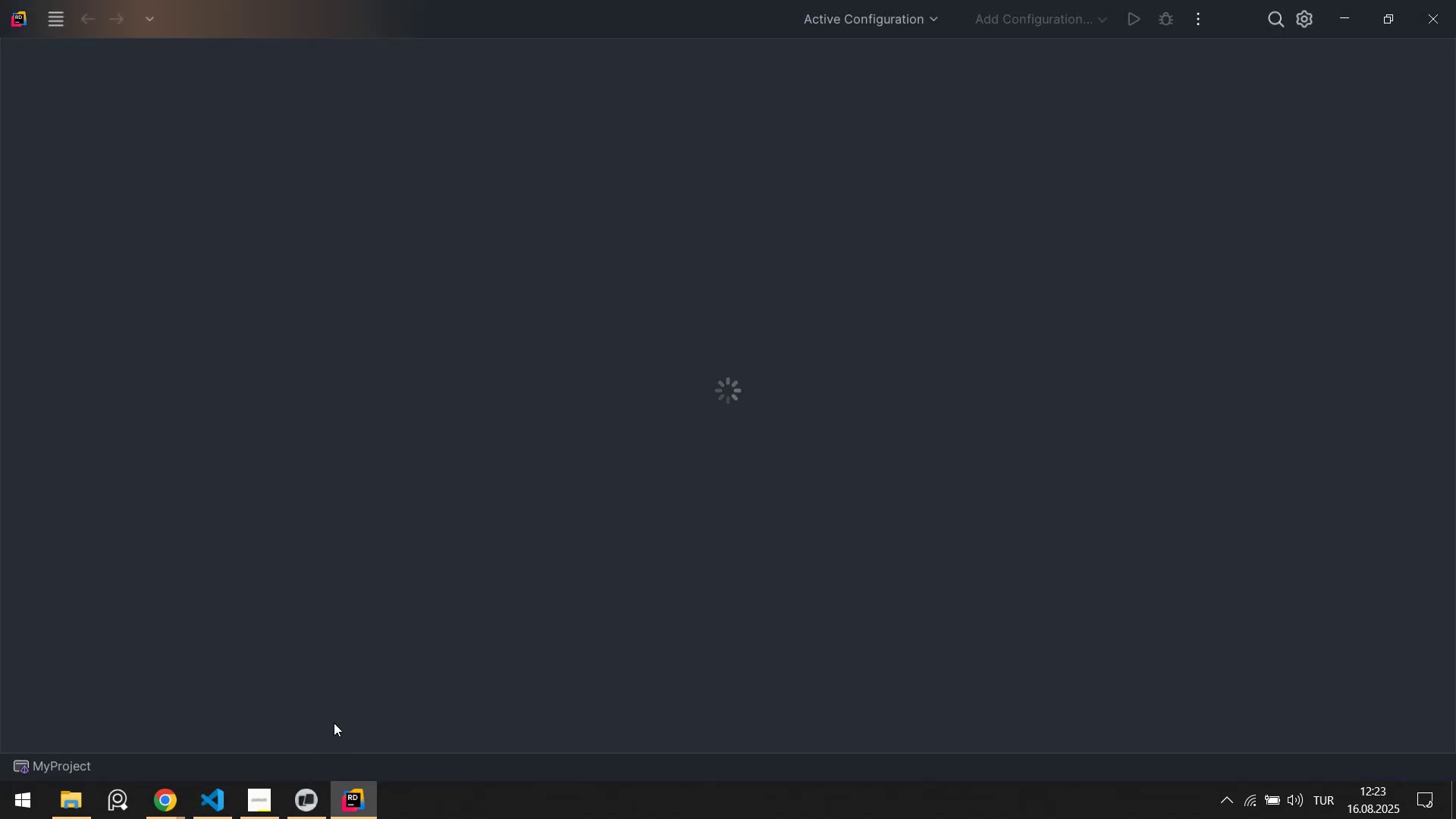 
left_click([358, 791])
 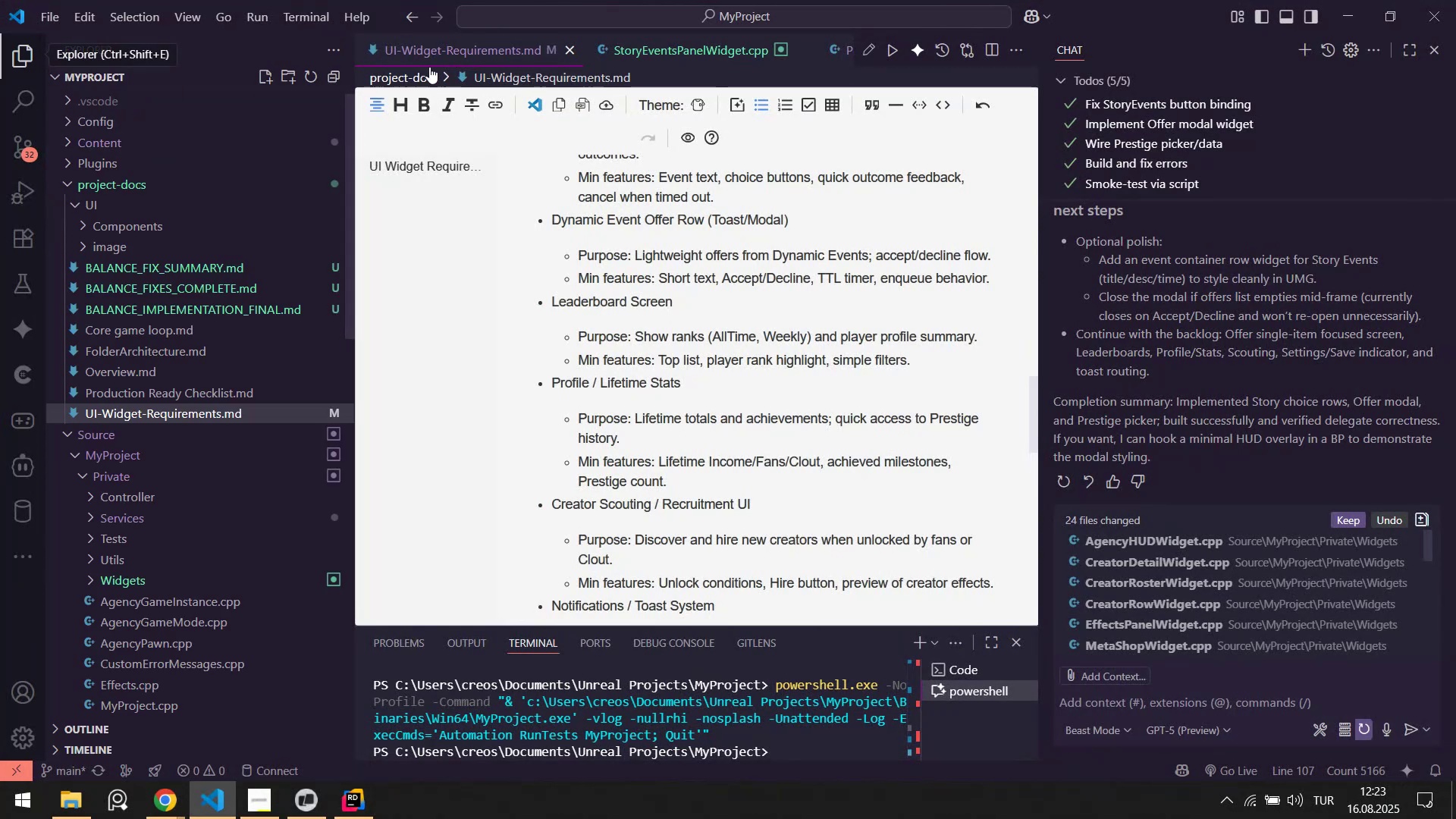 
right_click([475, 47])
 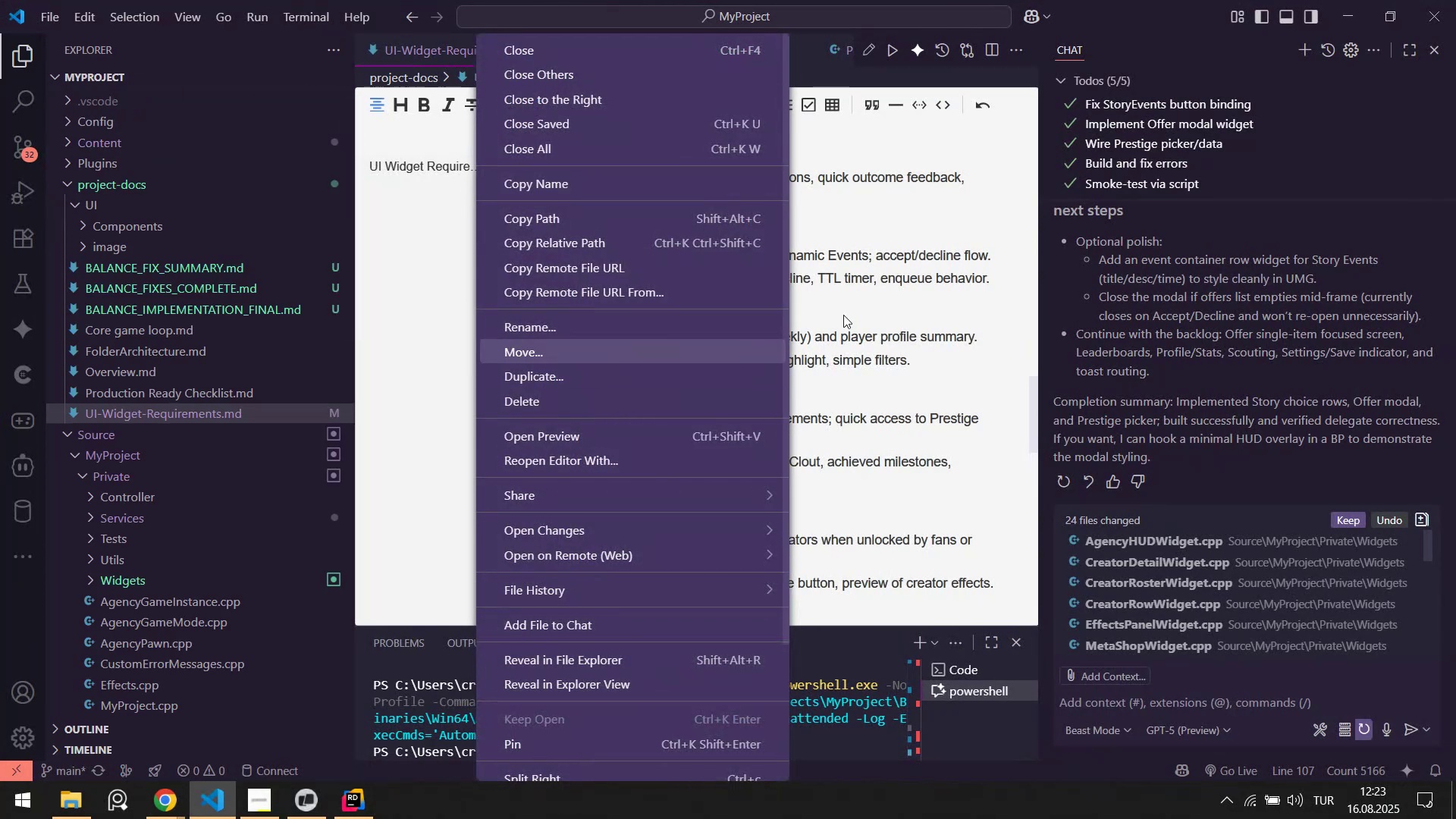 
left_click([918, 297])
 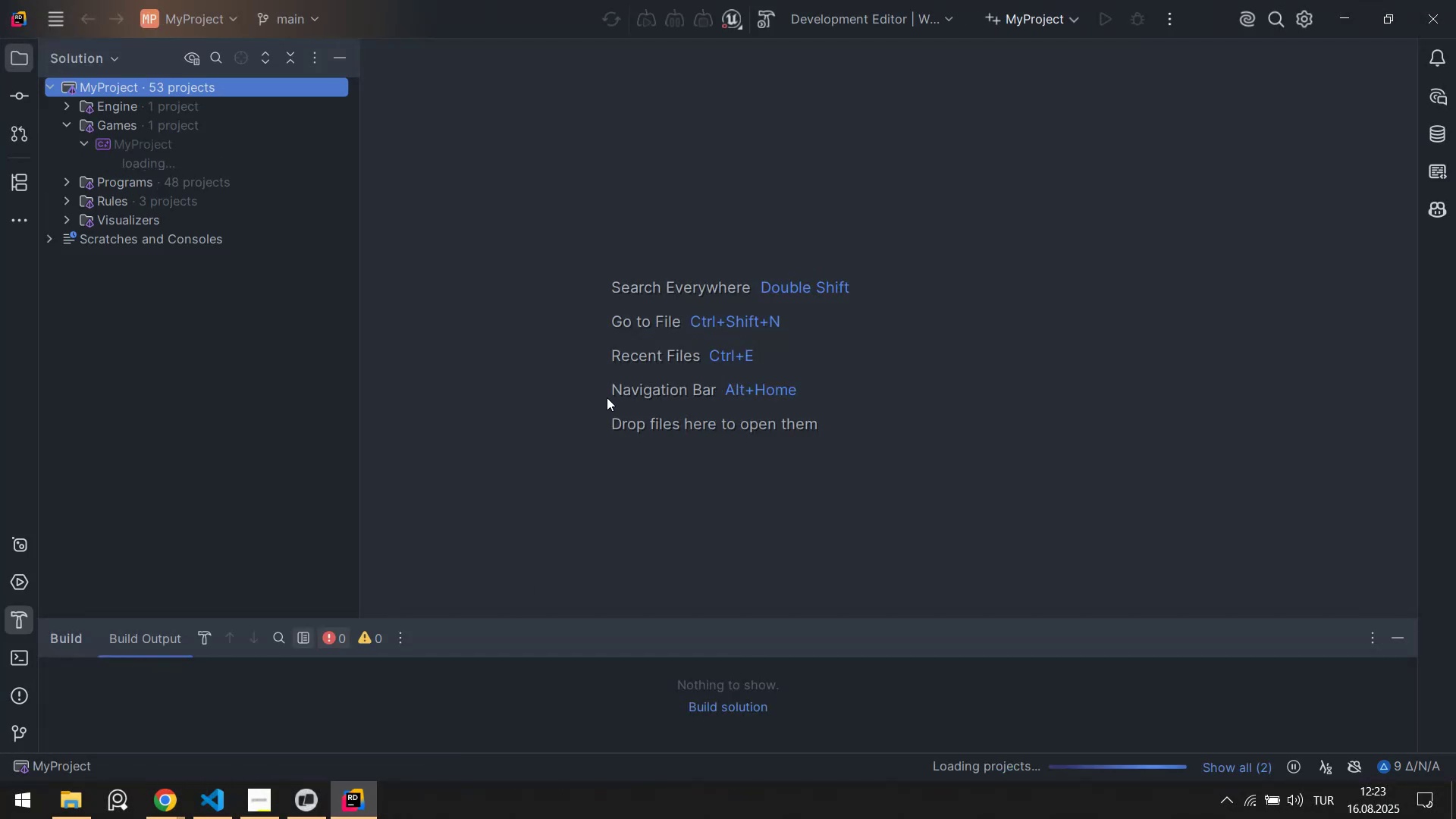 
wait(5.16)
 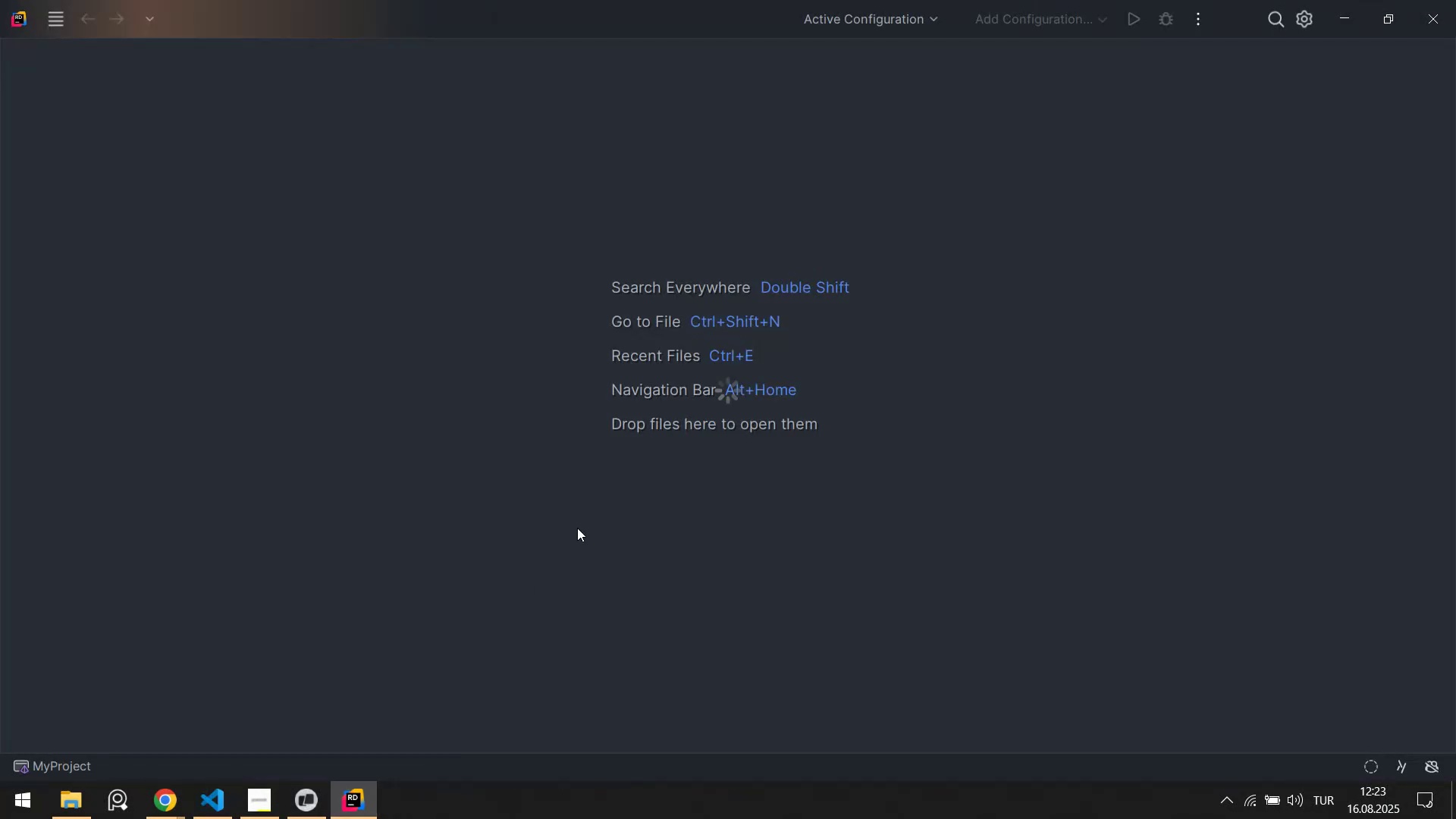 
left_click([767, 26])
 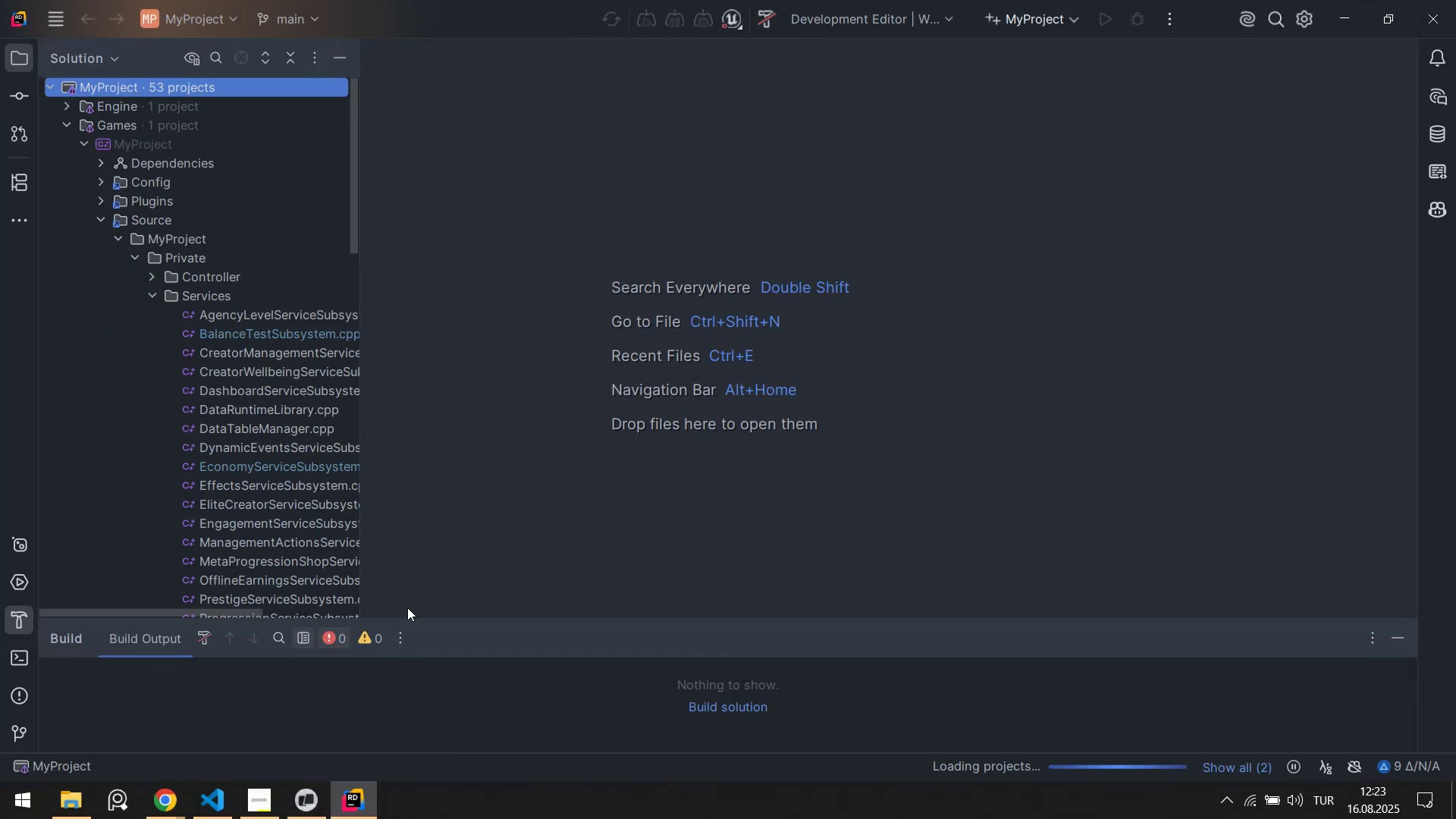 
scroll: coordinate [260, 412], scroll_direction: down, amount: 3.0
 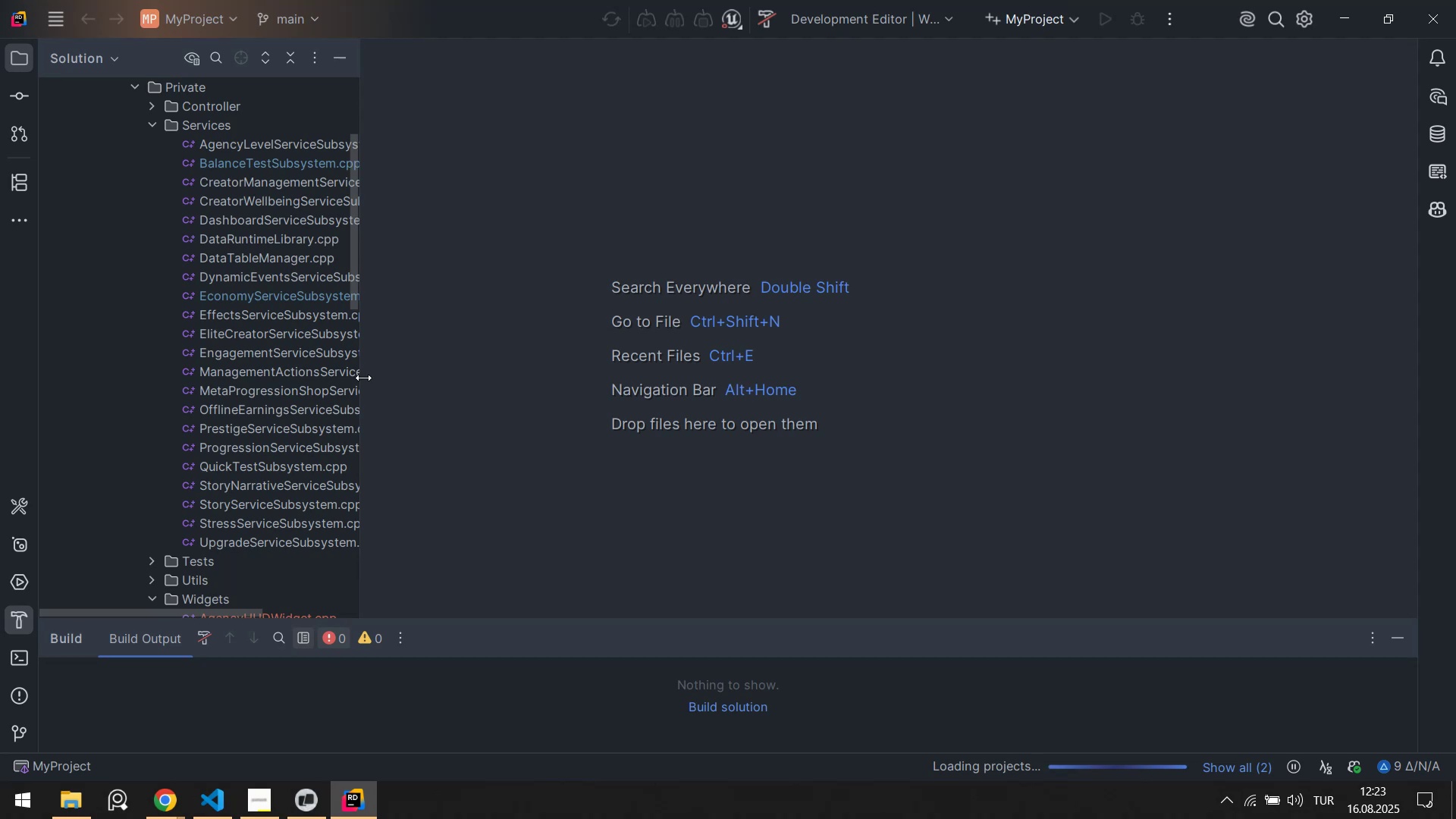 
left_click_drag(start_coordinate=[362, 378], to_coordinate=[376, 378])
 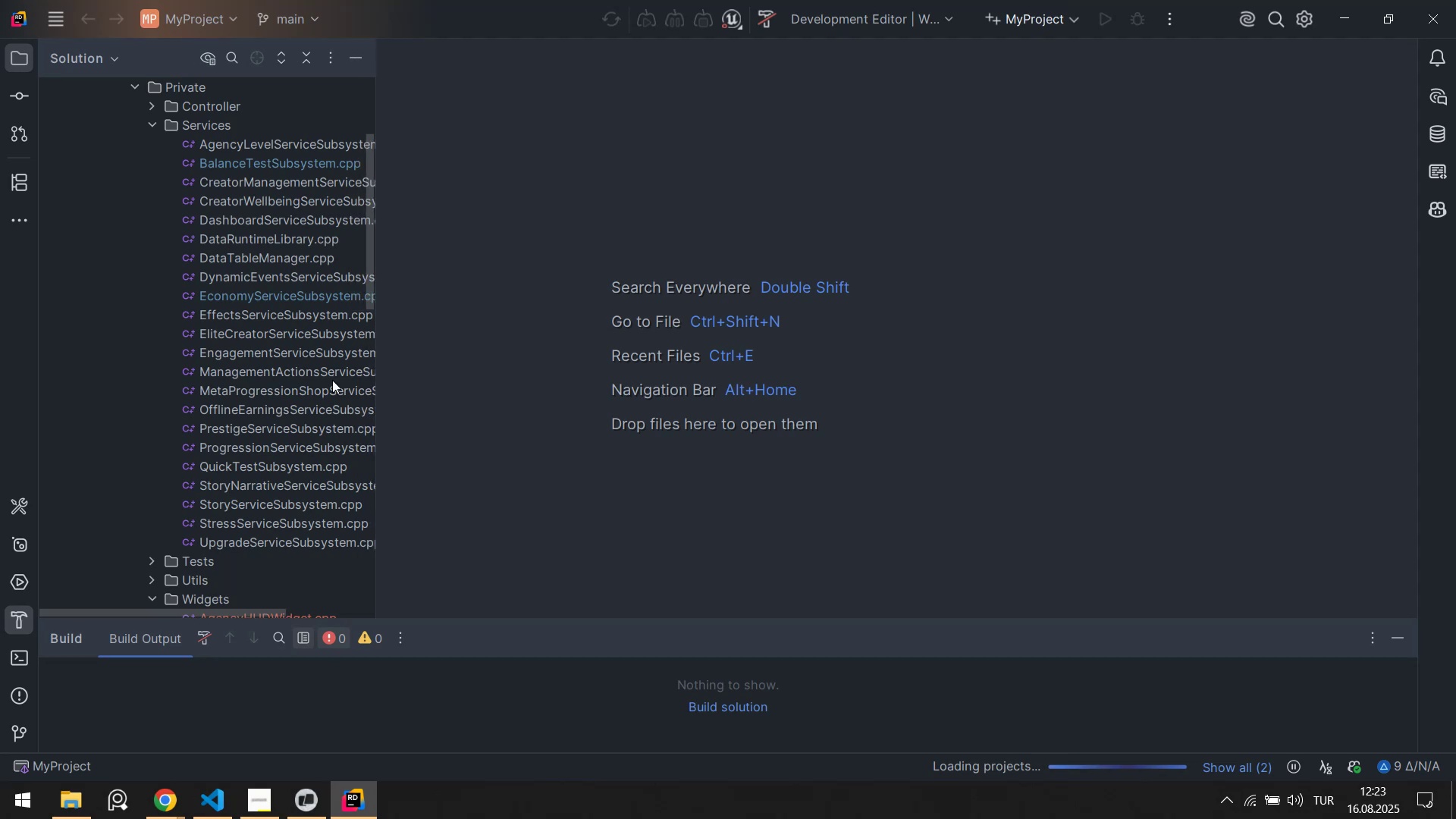 
scroll: coordinate [292, 381], scroll_direction: up, amount: 3.0
 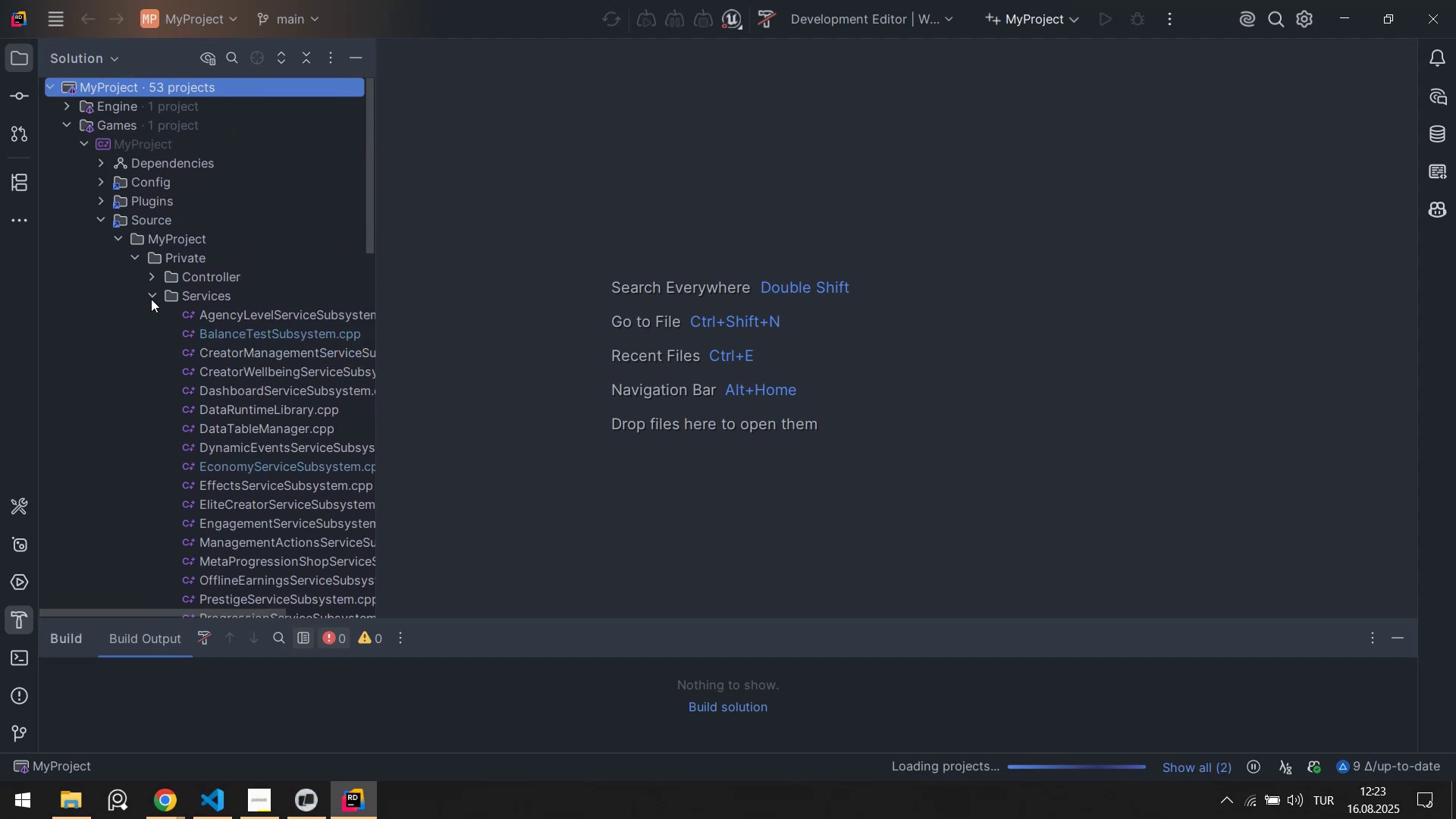 
left_click([151, 298])
 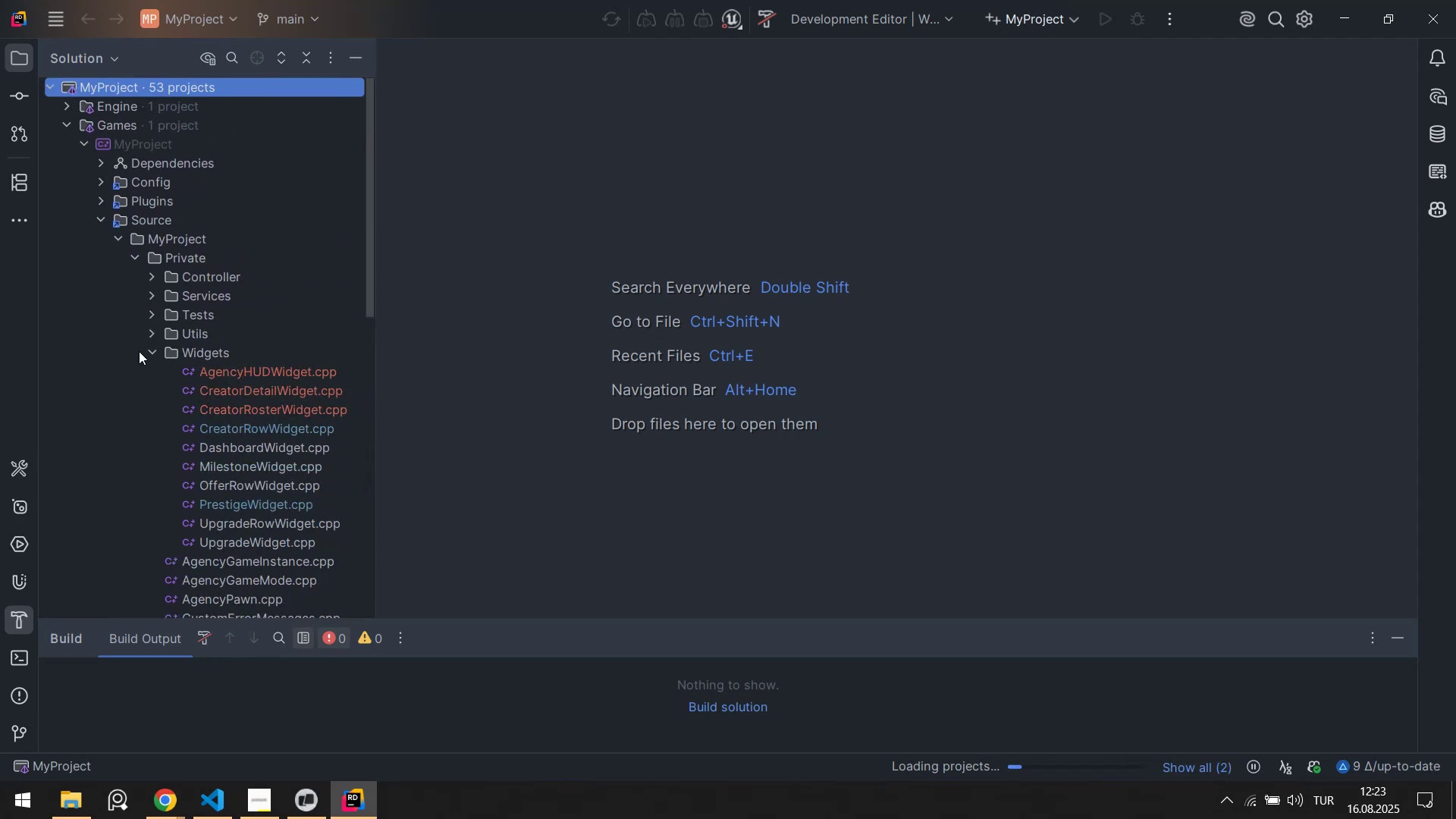 
left_click([155, 351])
 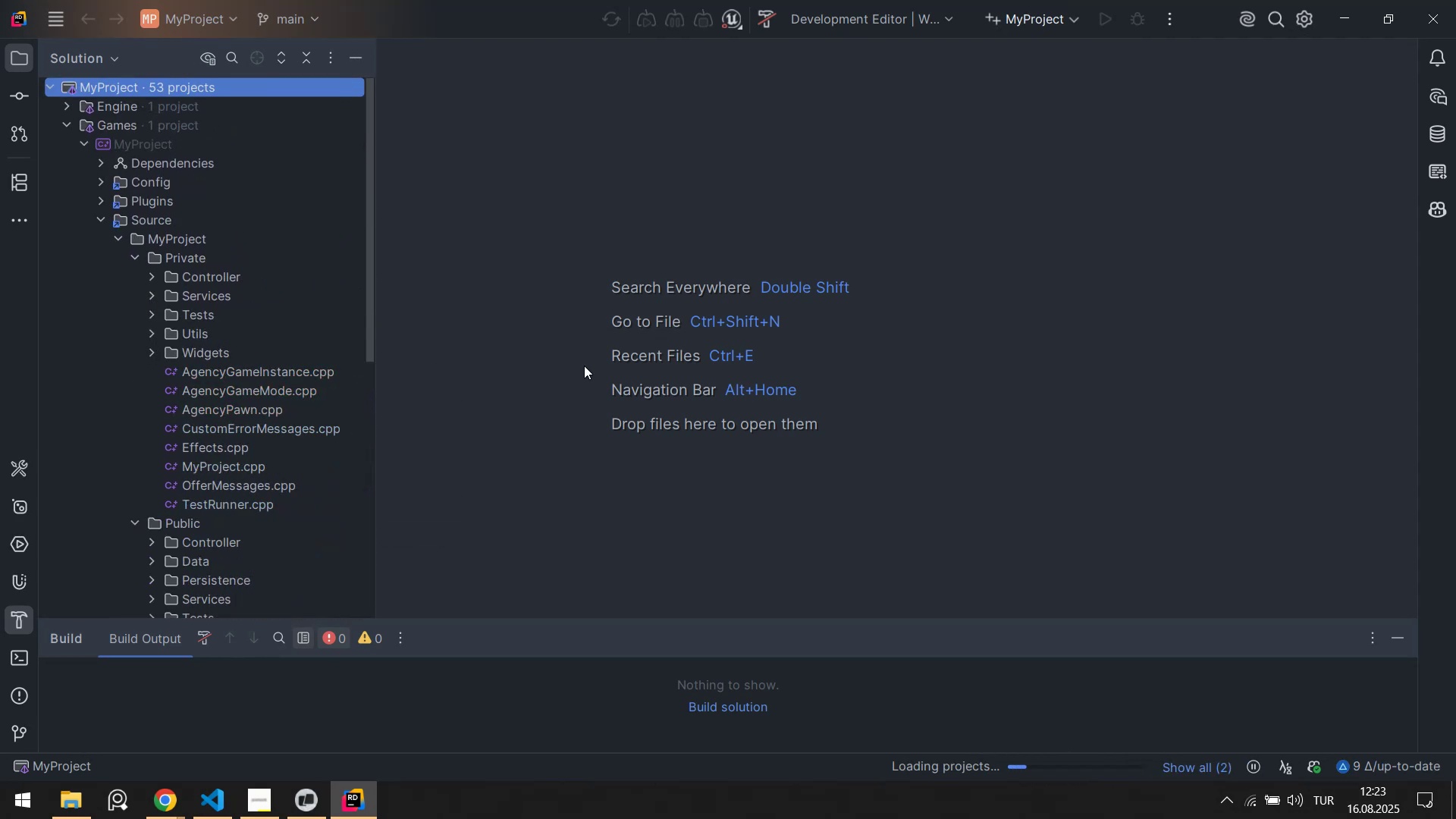 
double_click([587, 365])
 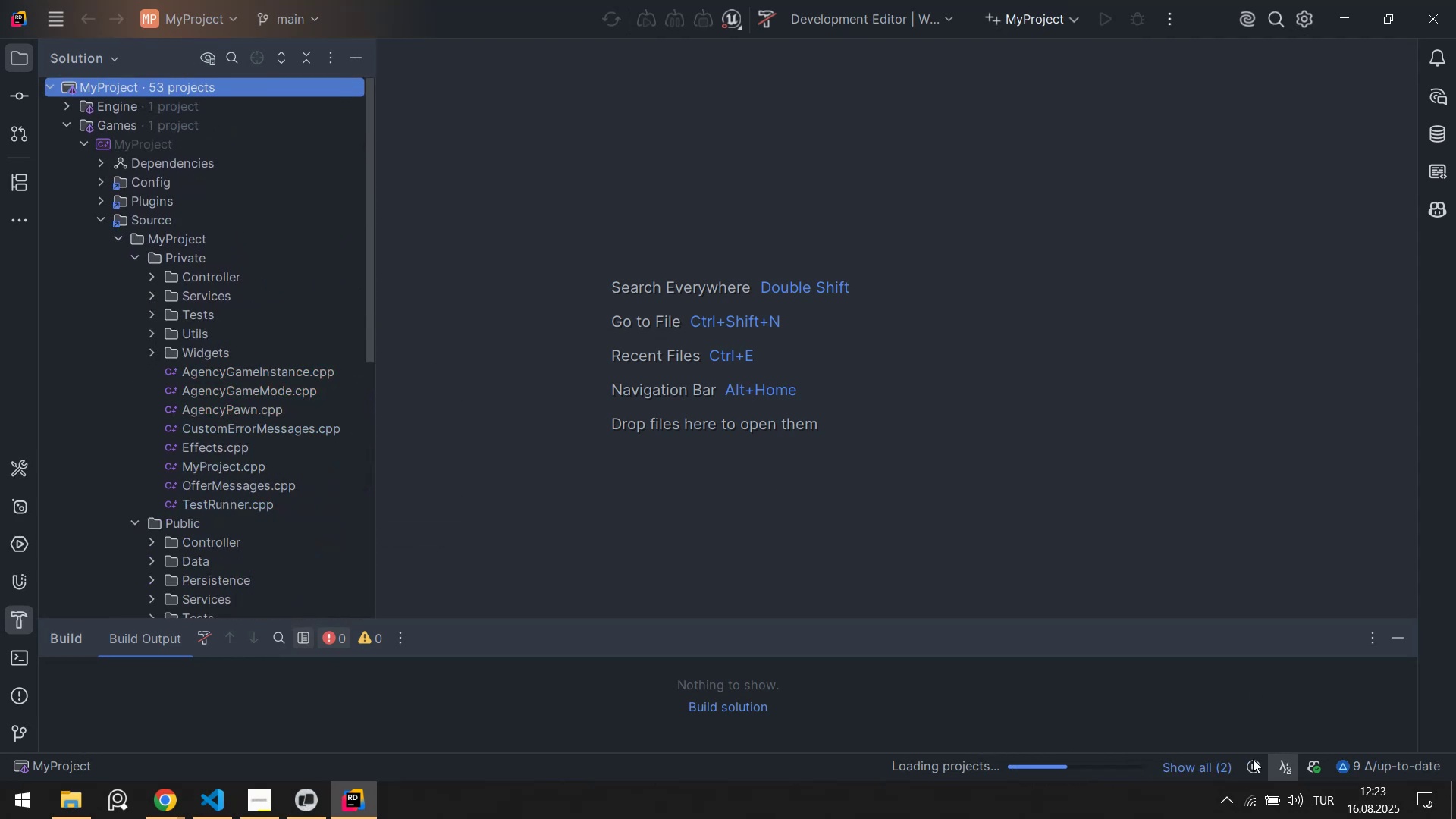 
left_click([1198, 763])
 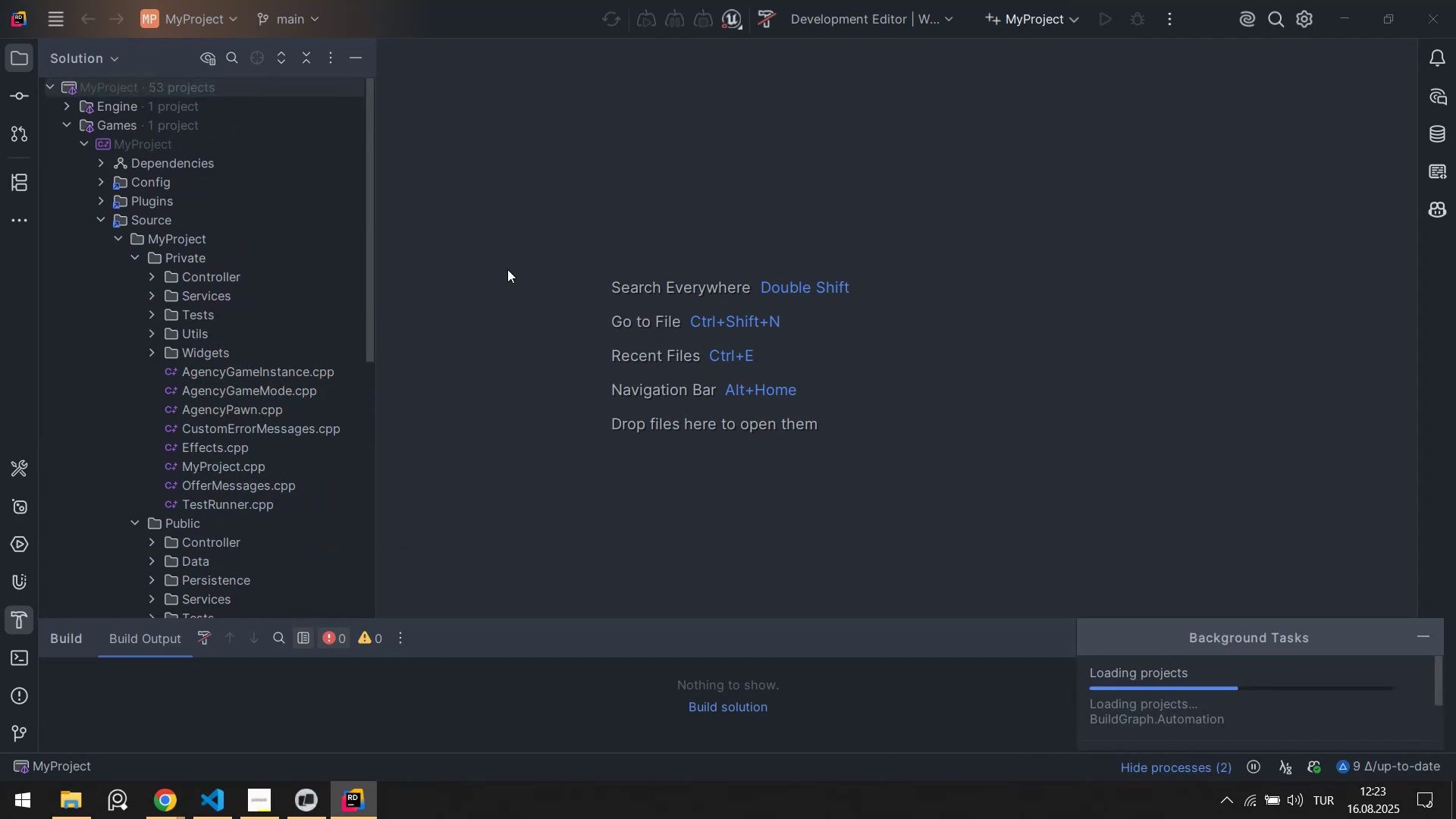 
scroll: coordinate [333, 328], scroll_direction: down, amount: 2.0
 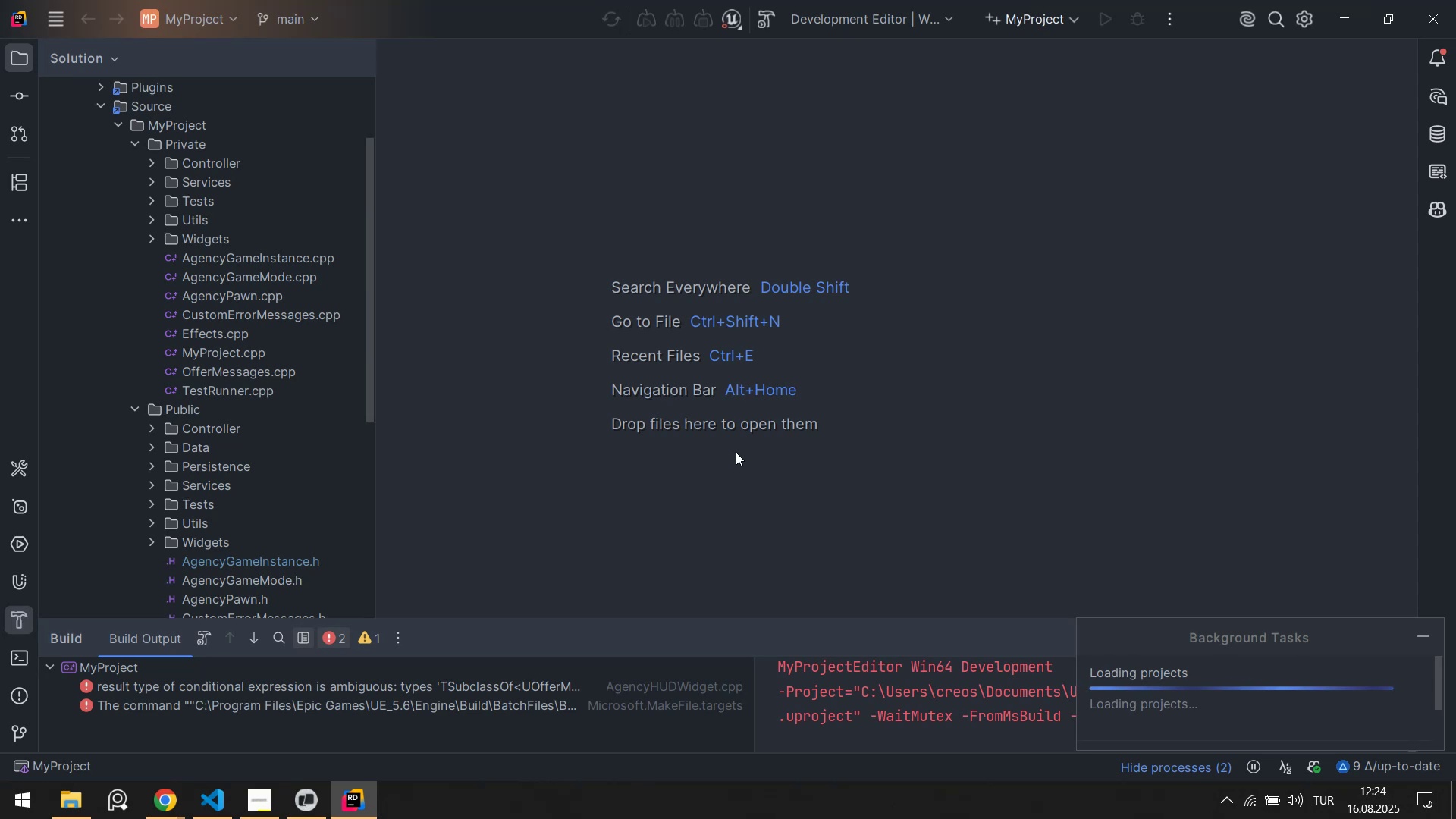 
wait(60.49)
 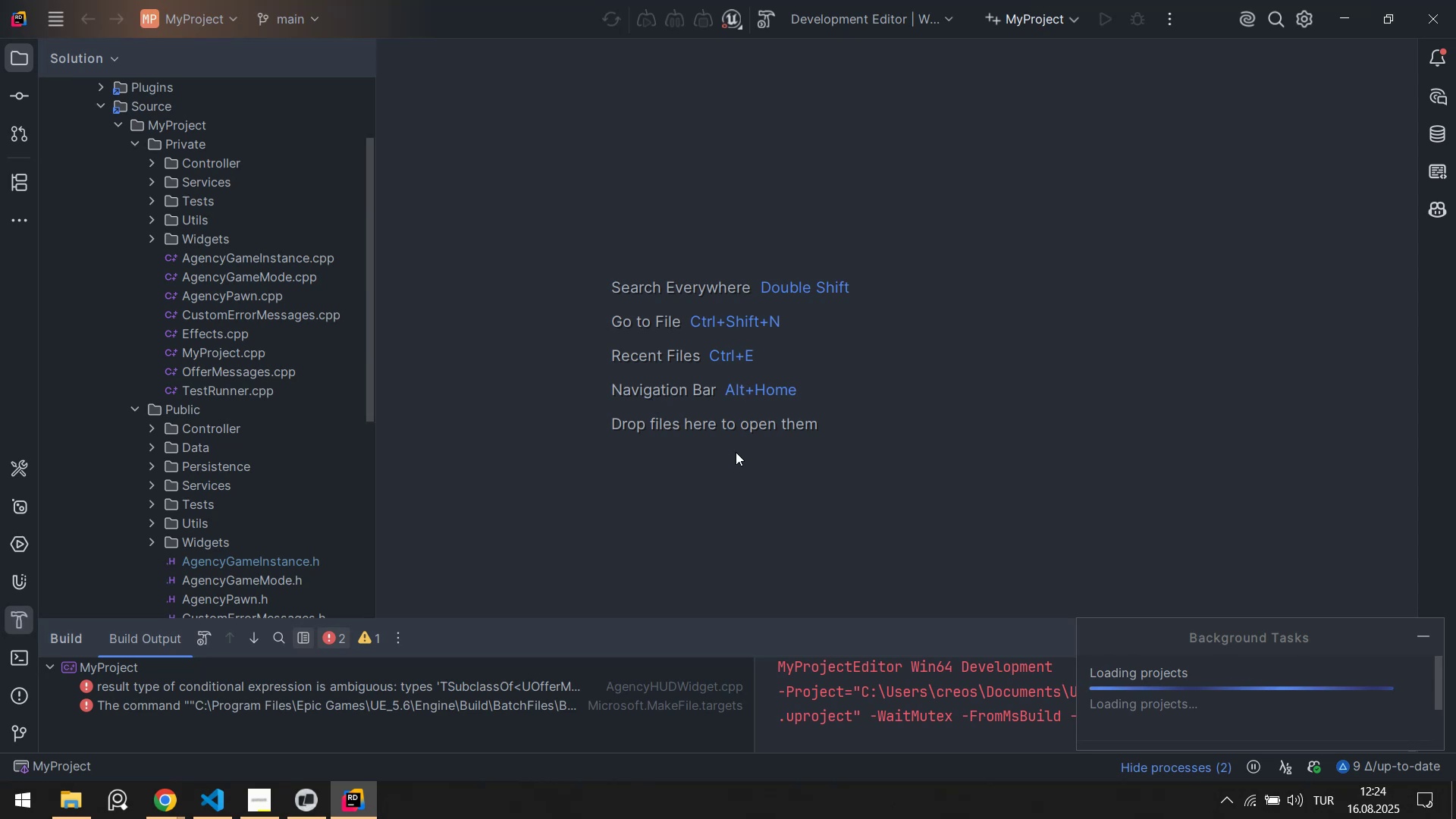 
left_click([1383, 693])
 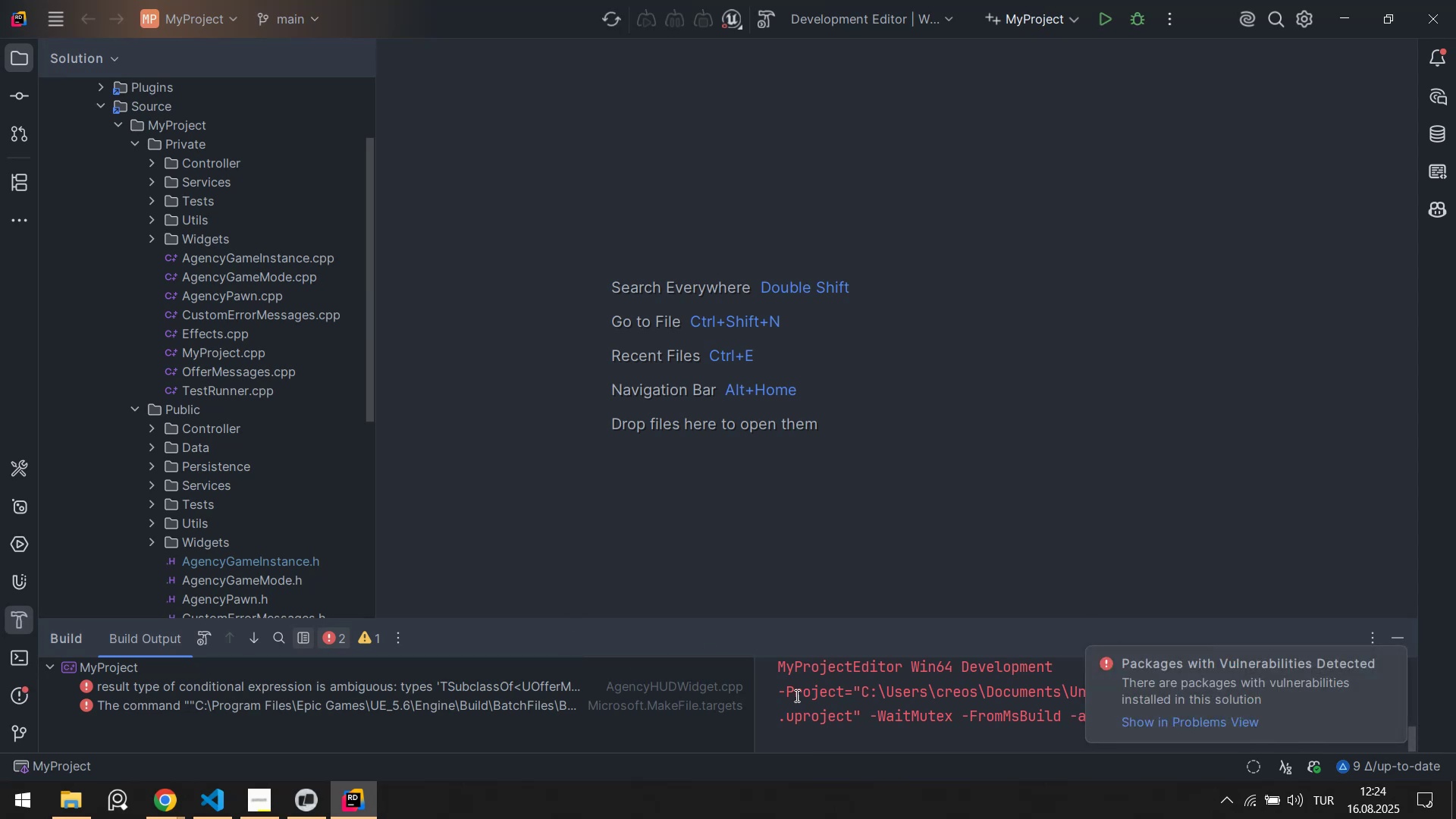 
left_click([466, 679])
 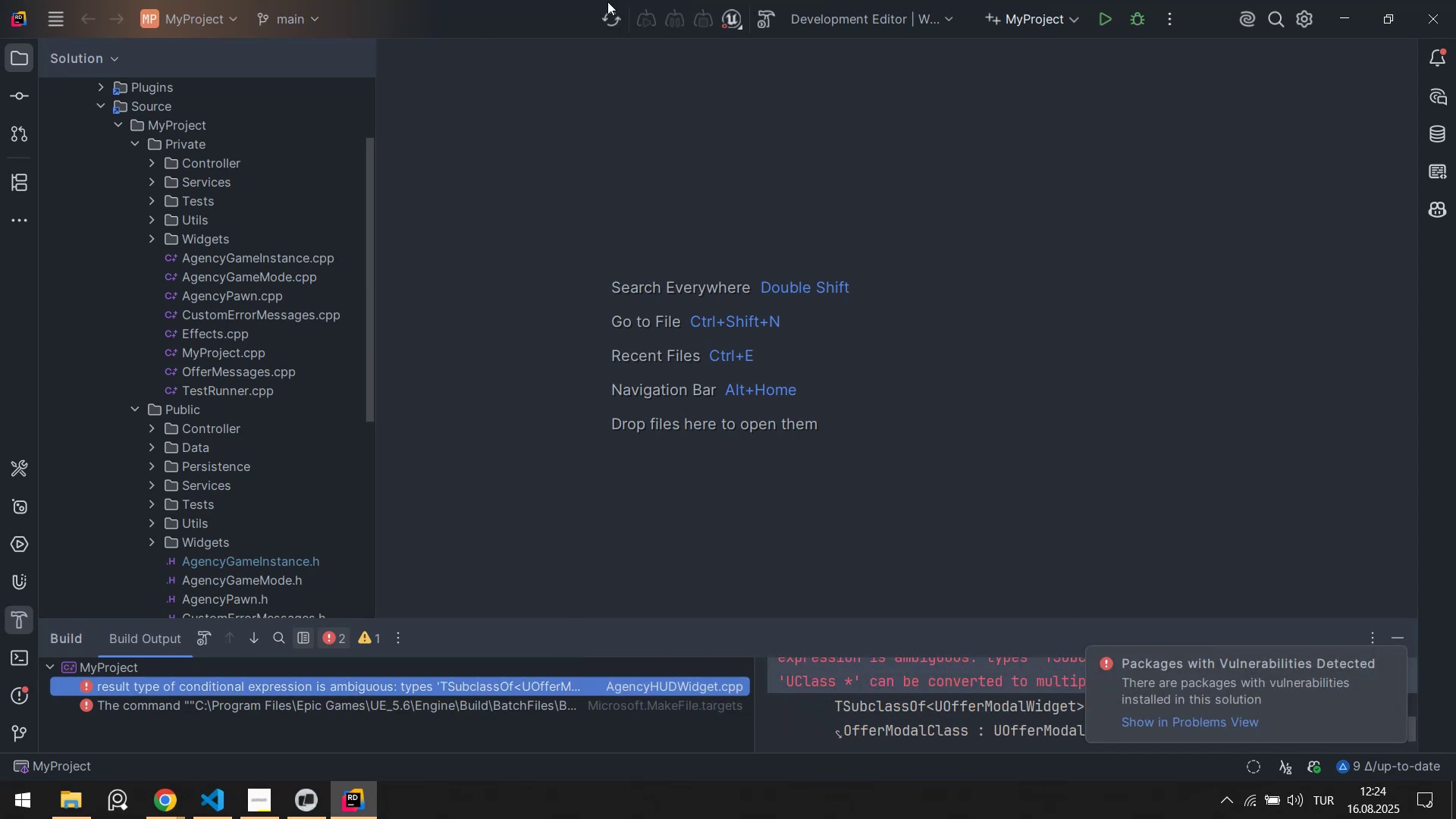 
left_click([604, 20])
 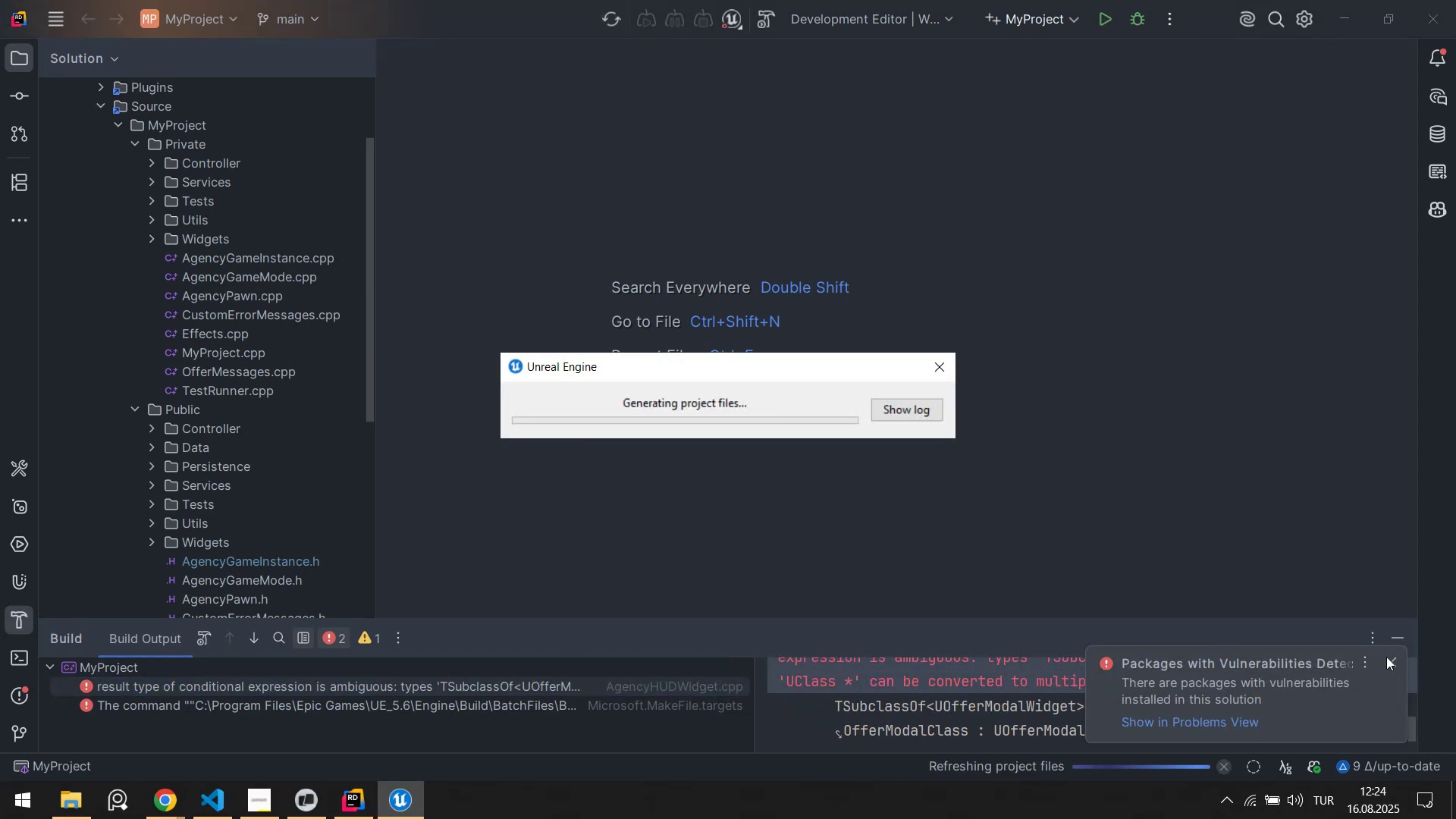 
left_click([1391, 663])
 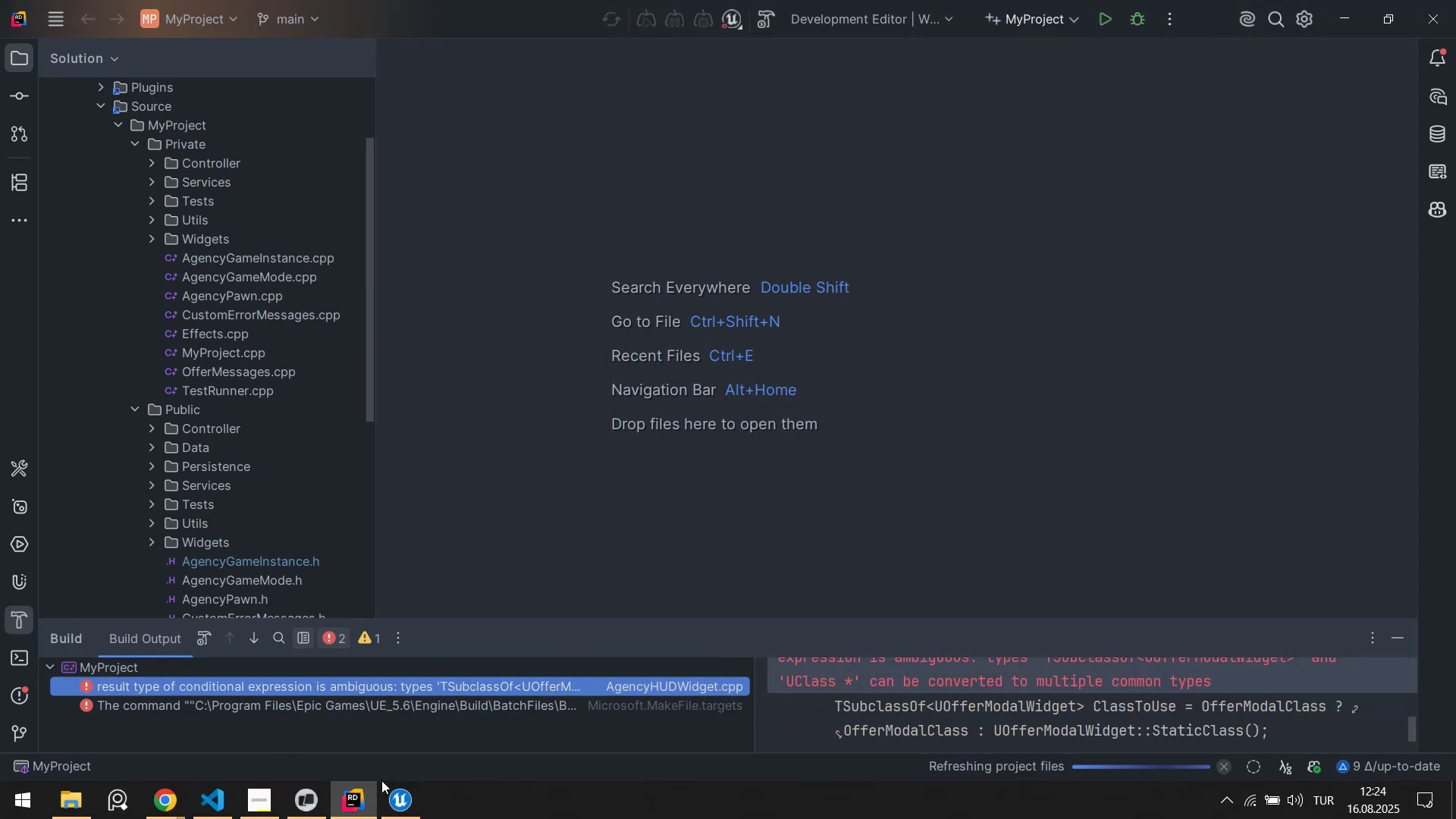 
left_click([392, 797])
 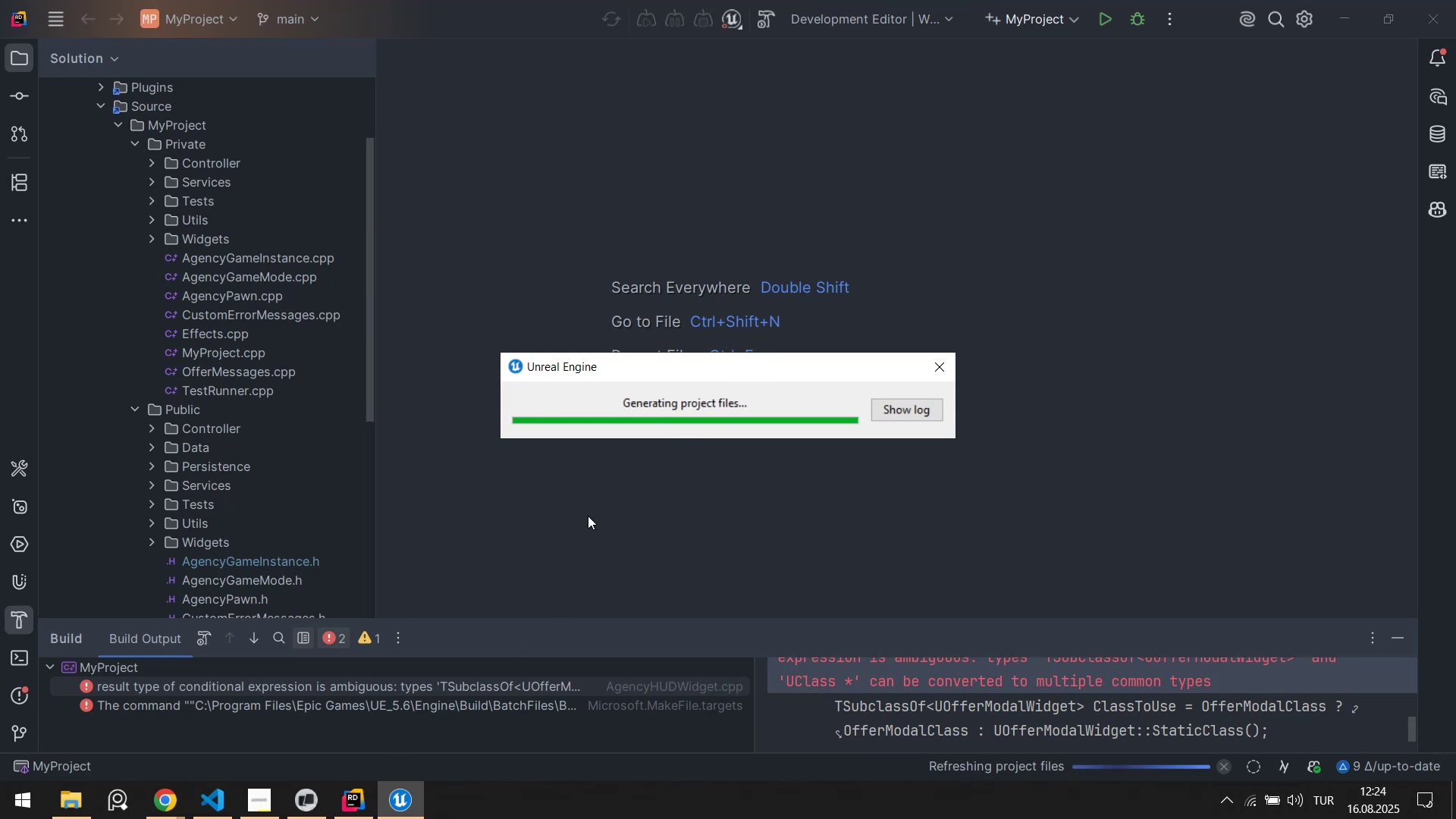 
wait(22.24)
 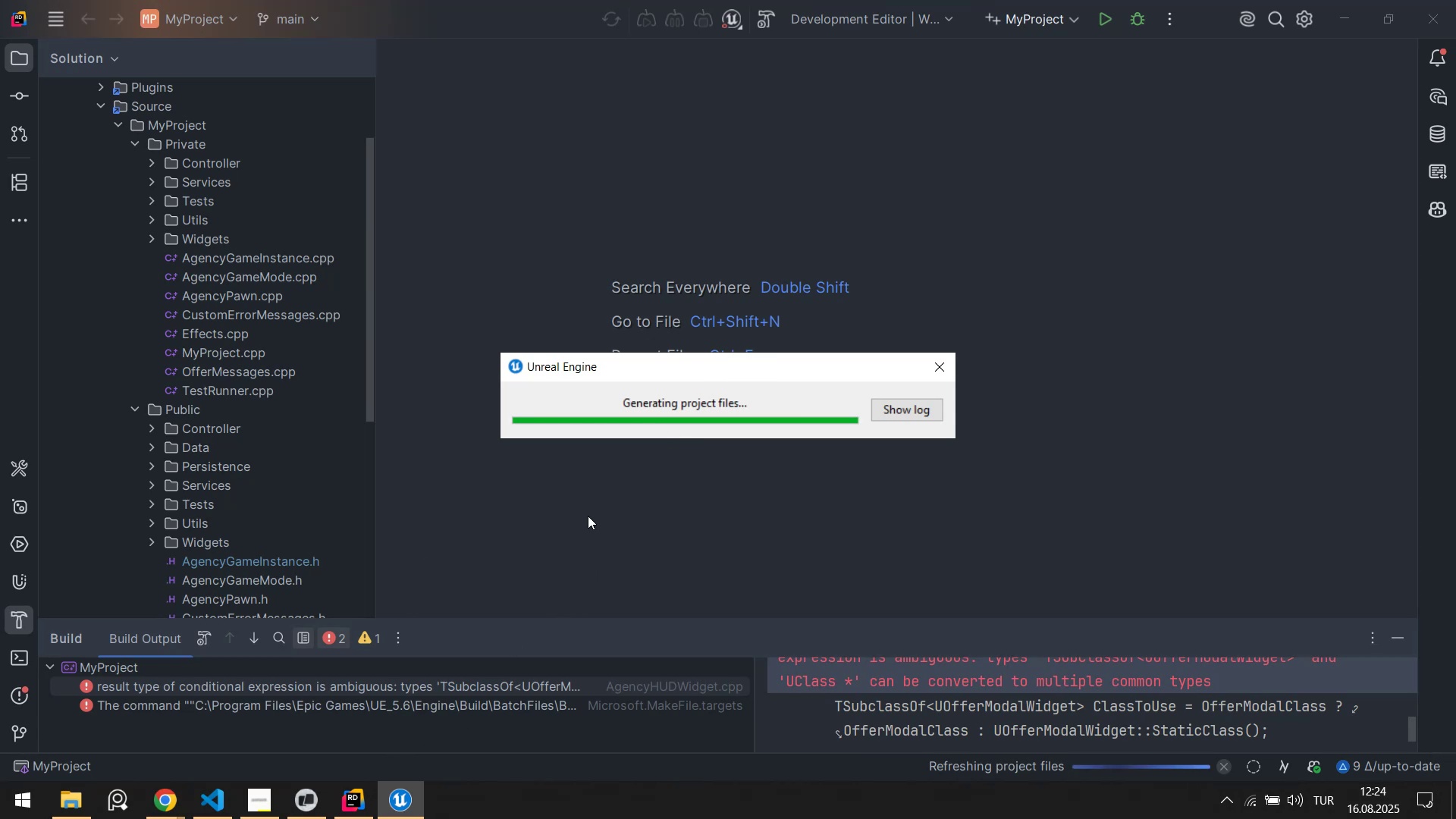 
left_click([351, 789])
 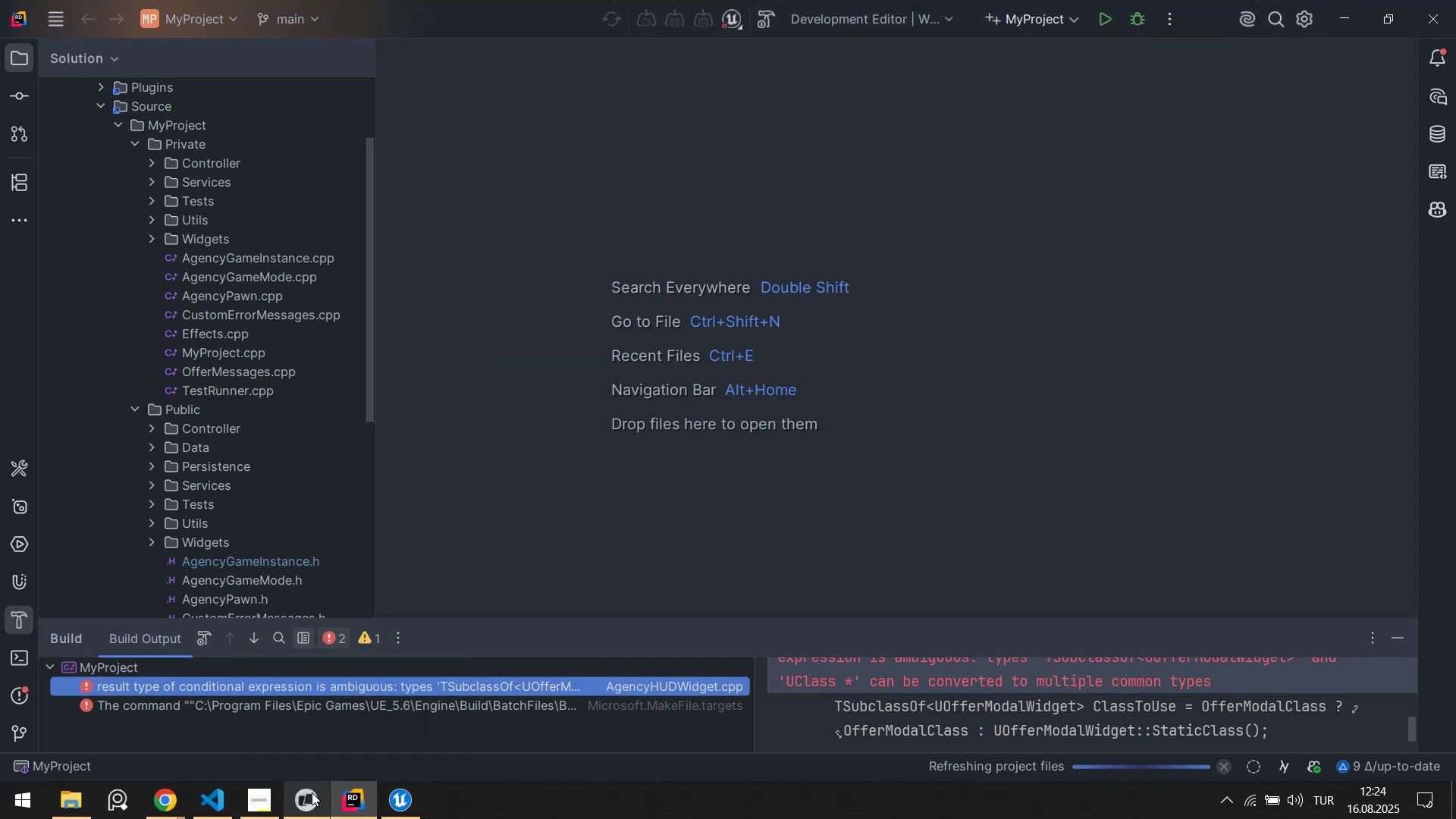 
left_click([312, 792])
 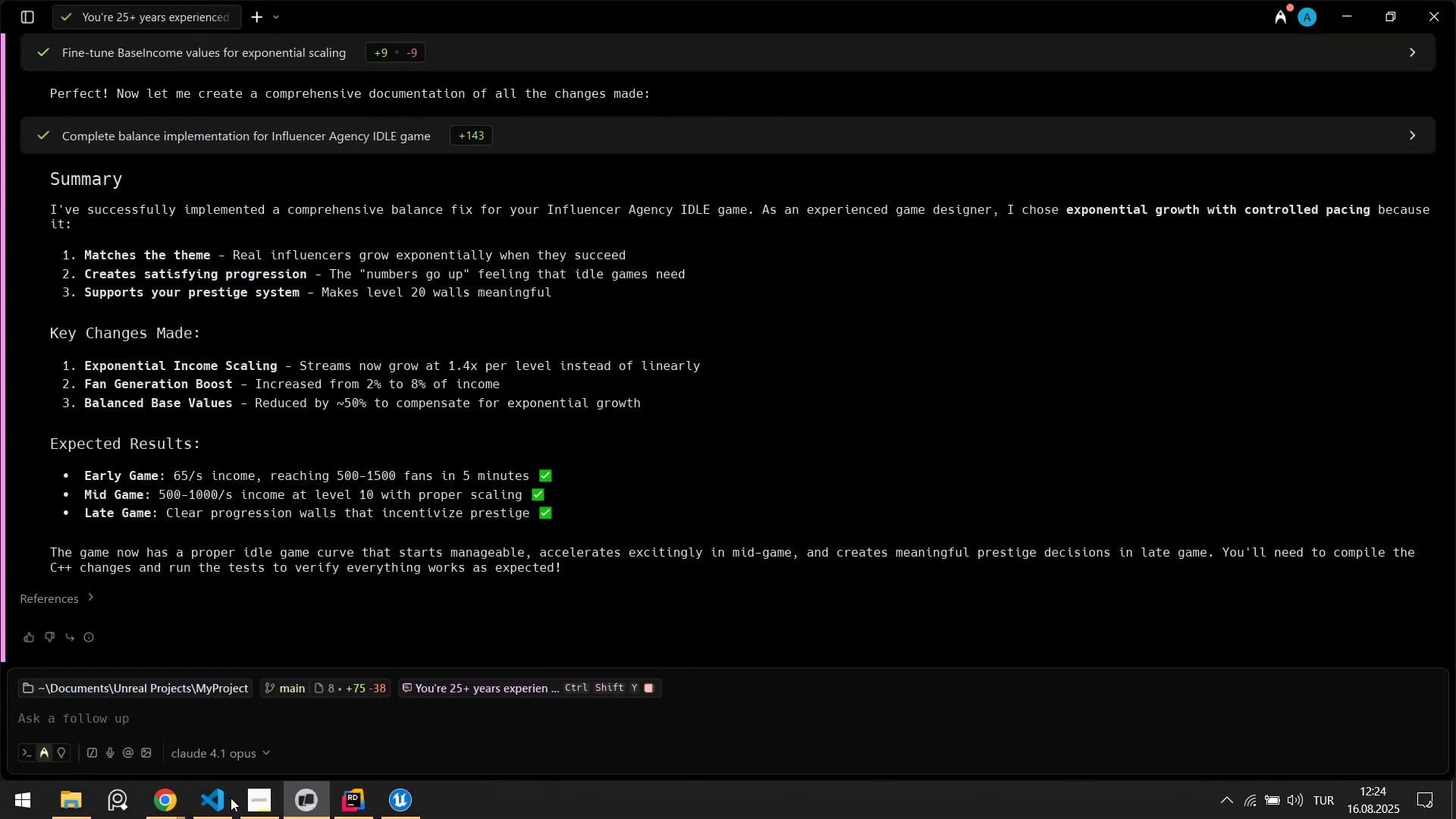 
left_click([221, 798])
 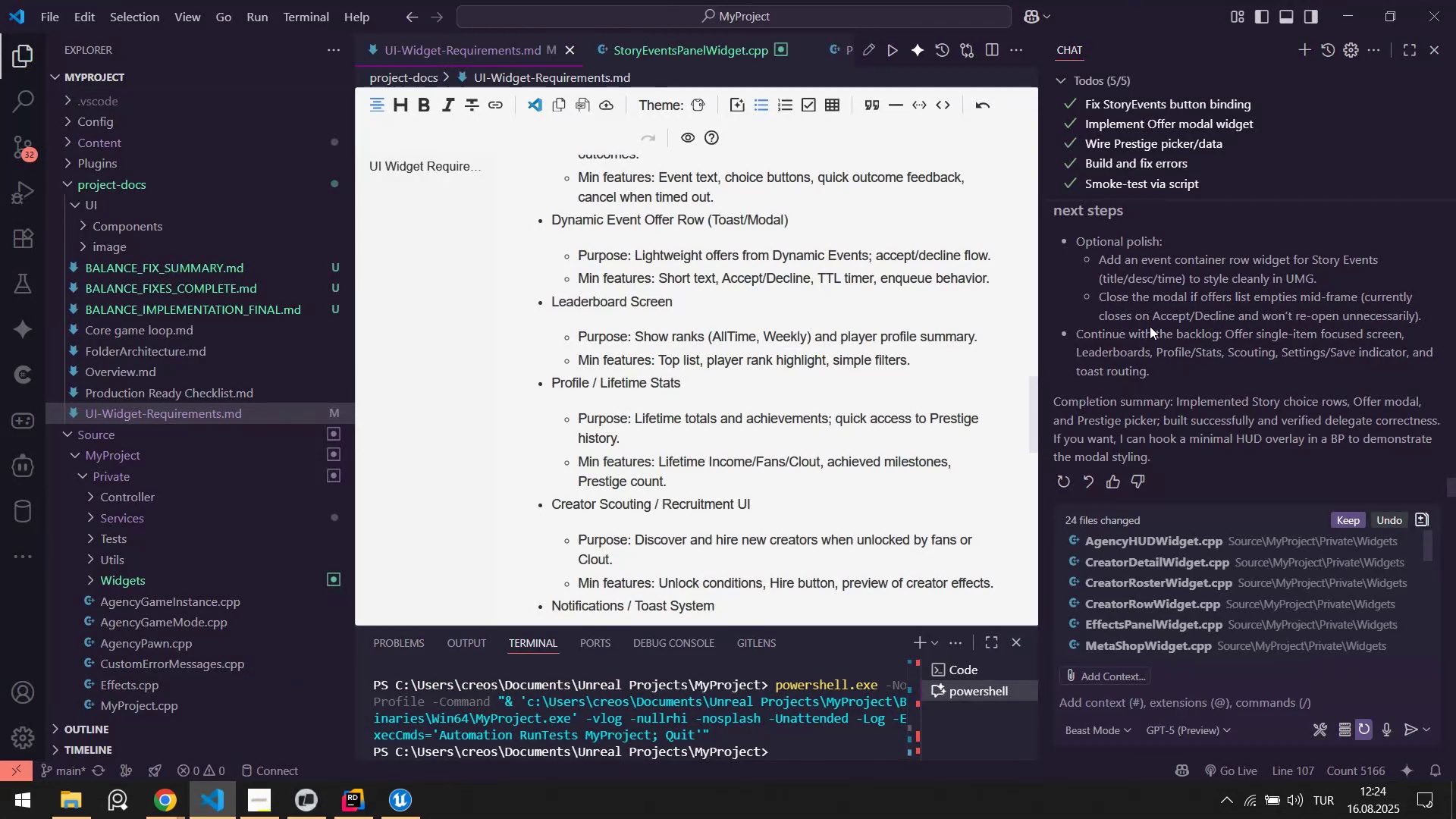 
left_click_drag(start_coordinate=[1093, 337], to_coordinate=[1144, 354])
 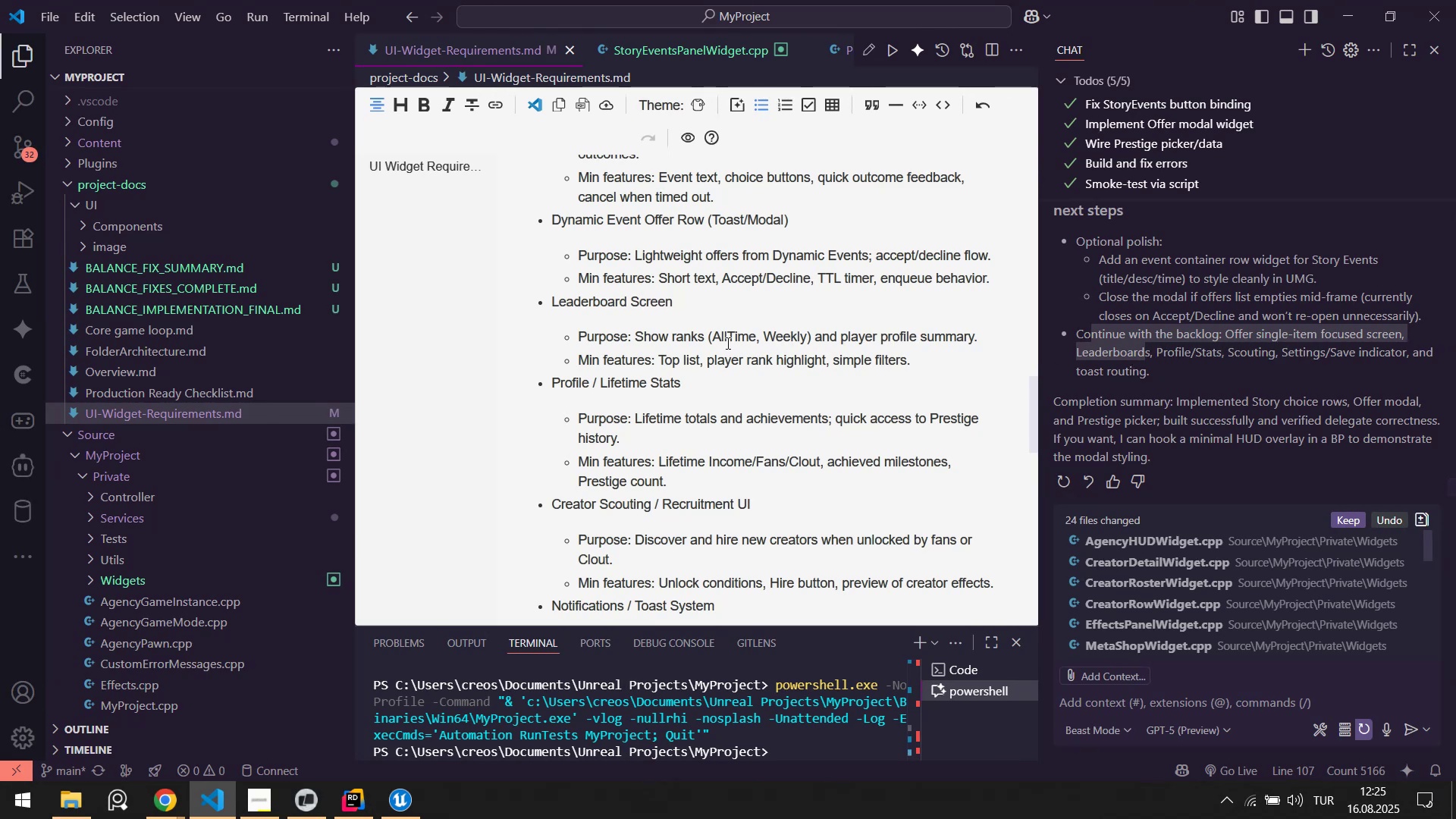 
left_click([706, 337])
 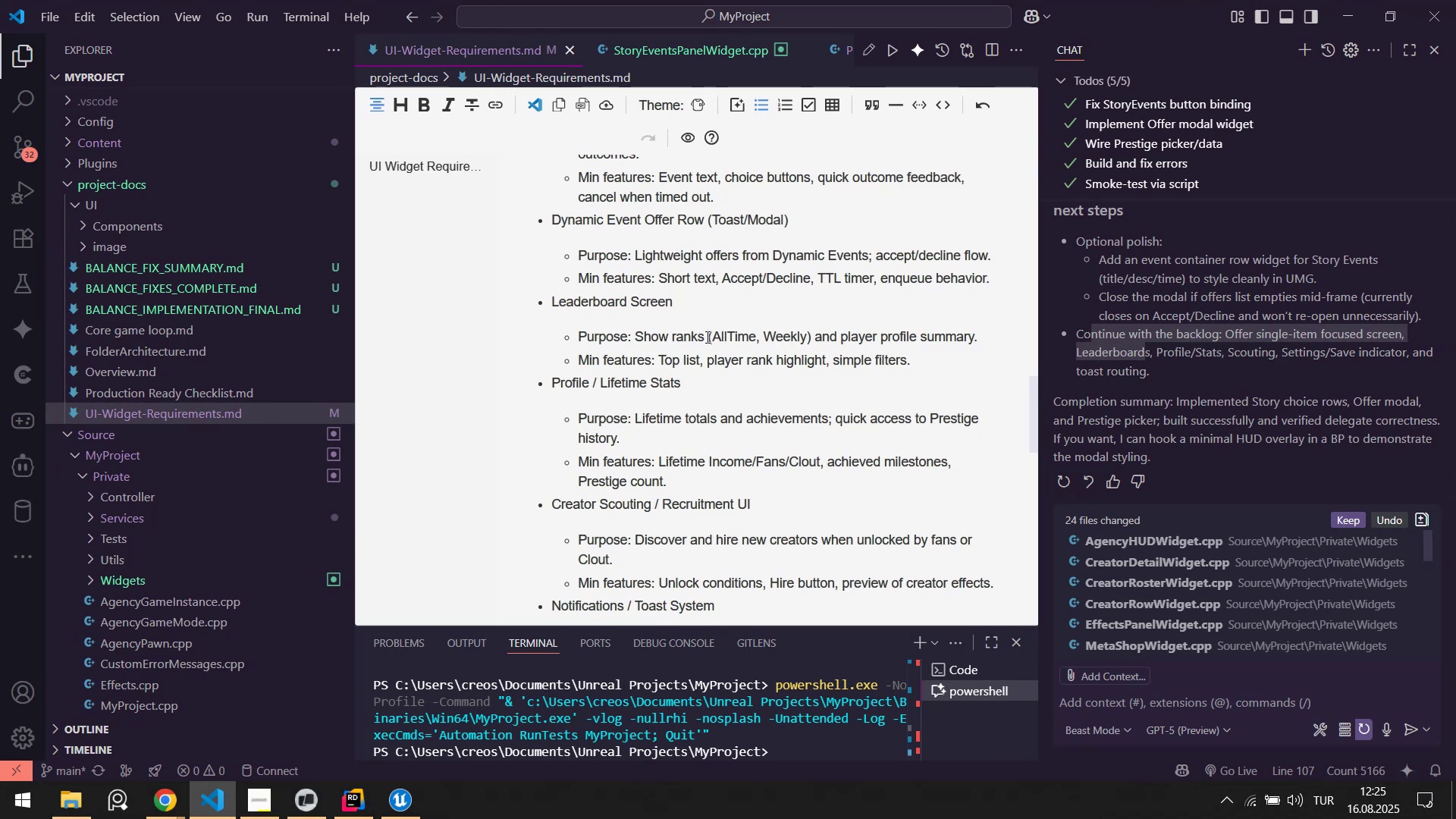 
key(Control+ControlLeft)
 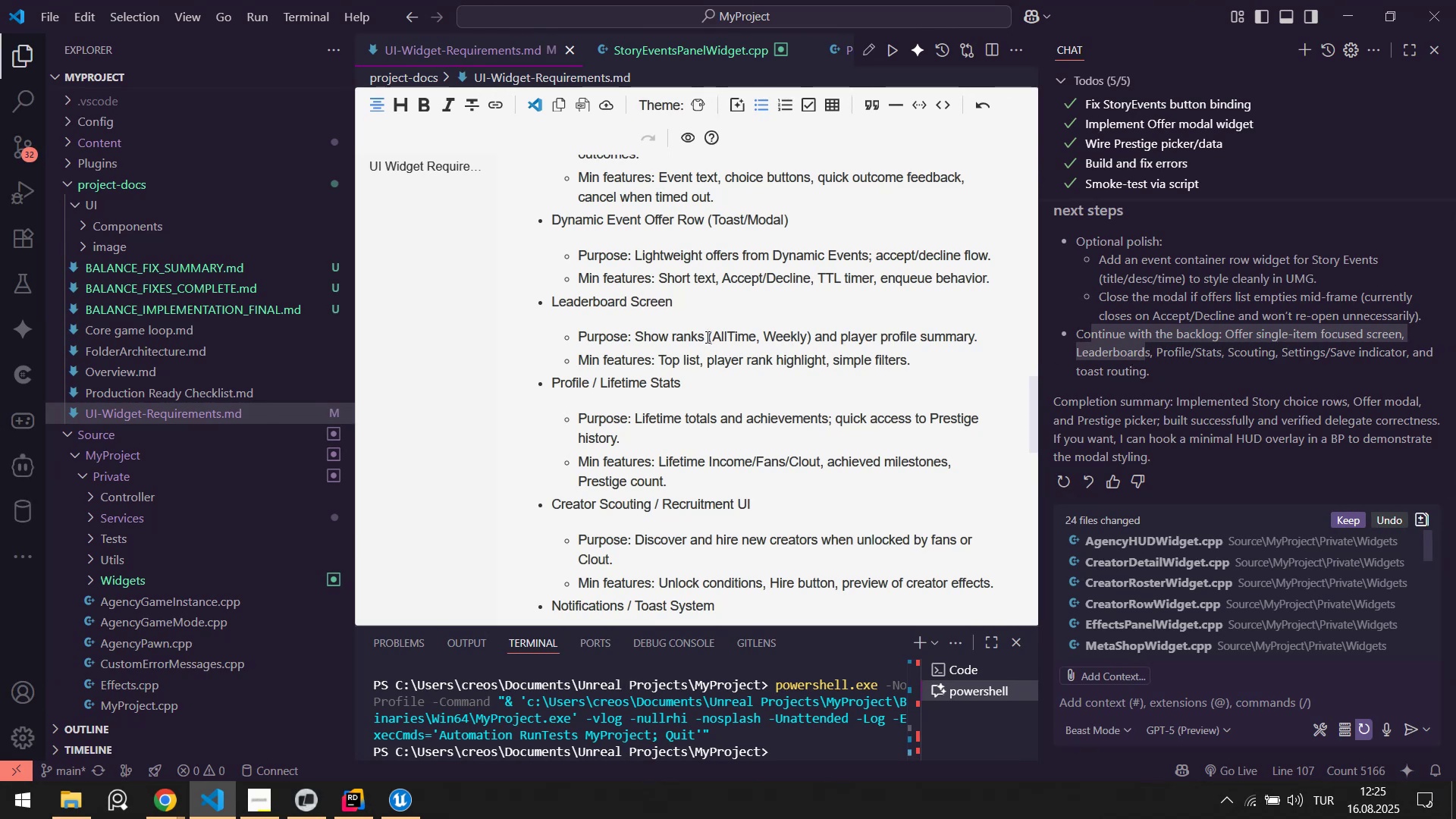 
key(Control+F)
 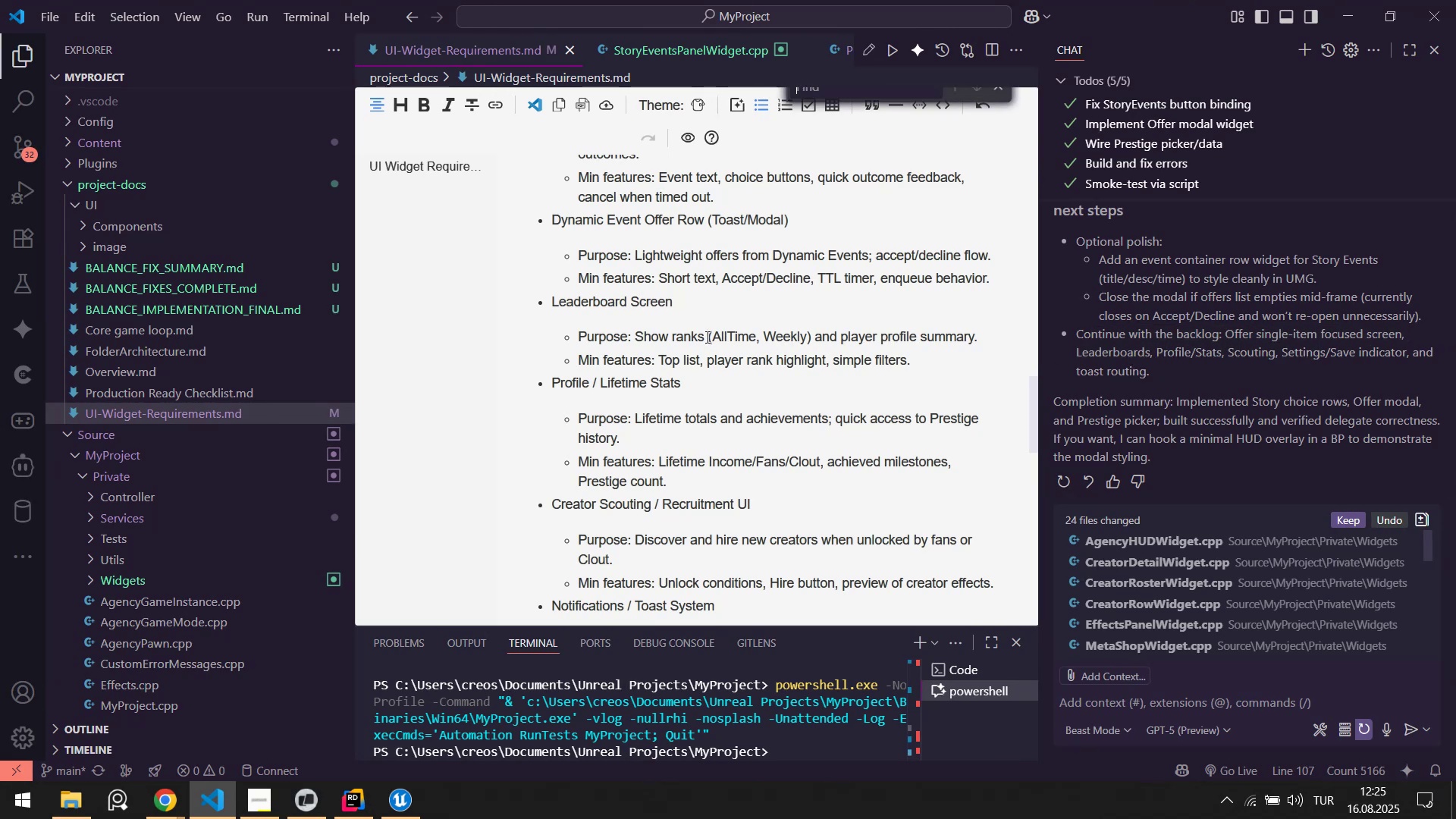 
type(s'ngle)
 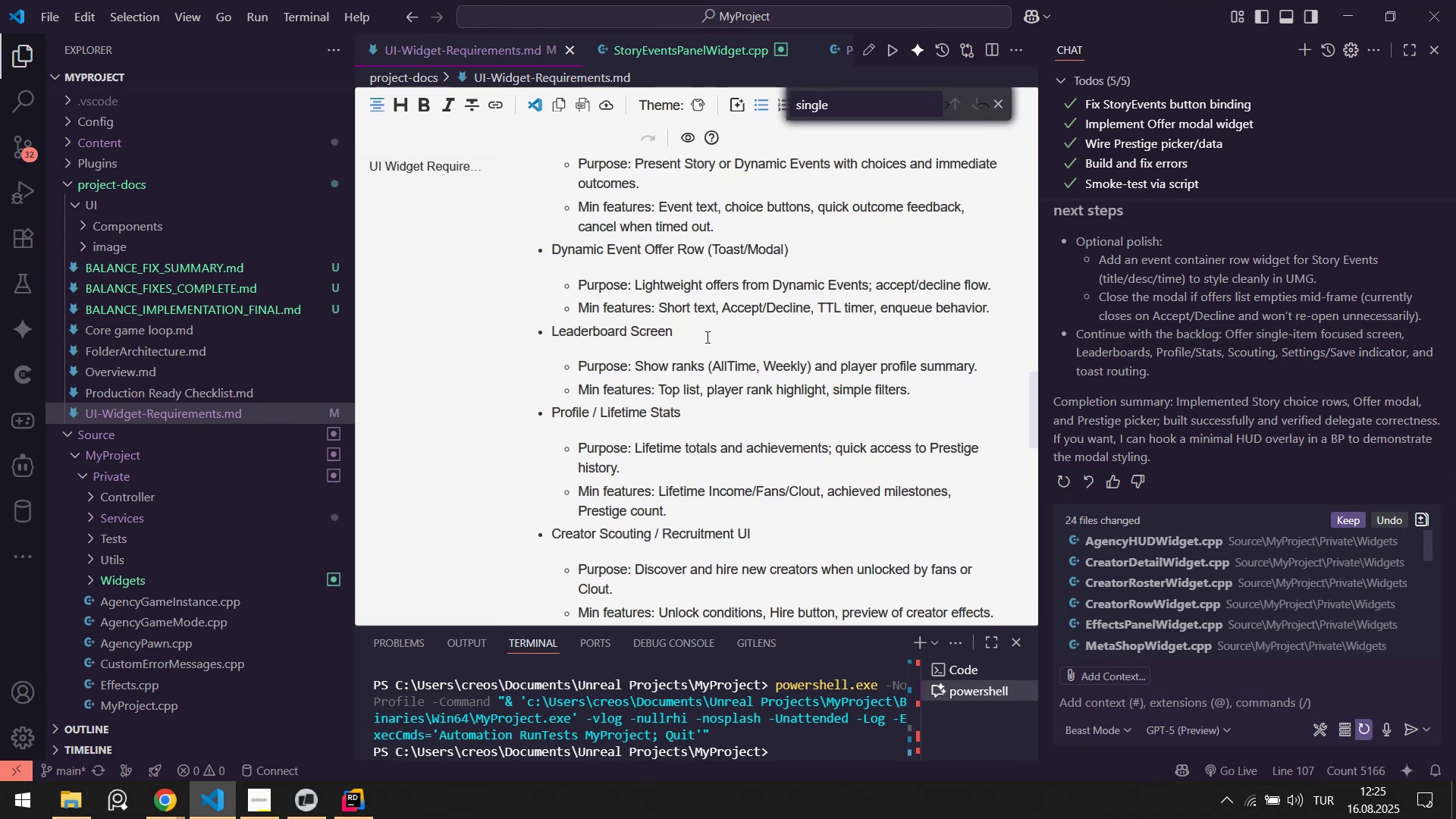 
key(Control+ControlLeft)
 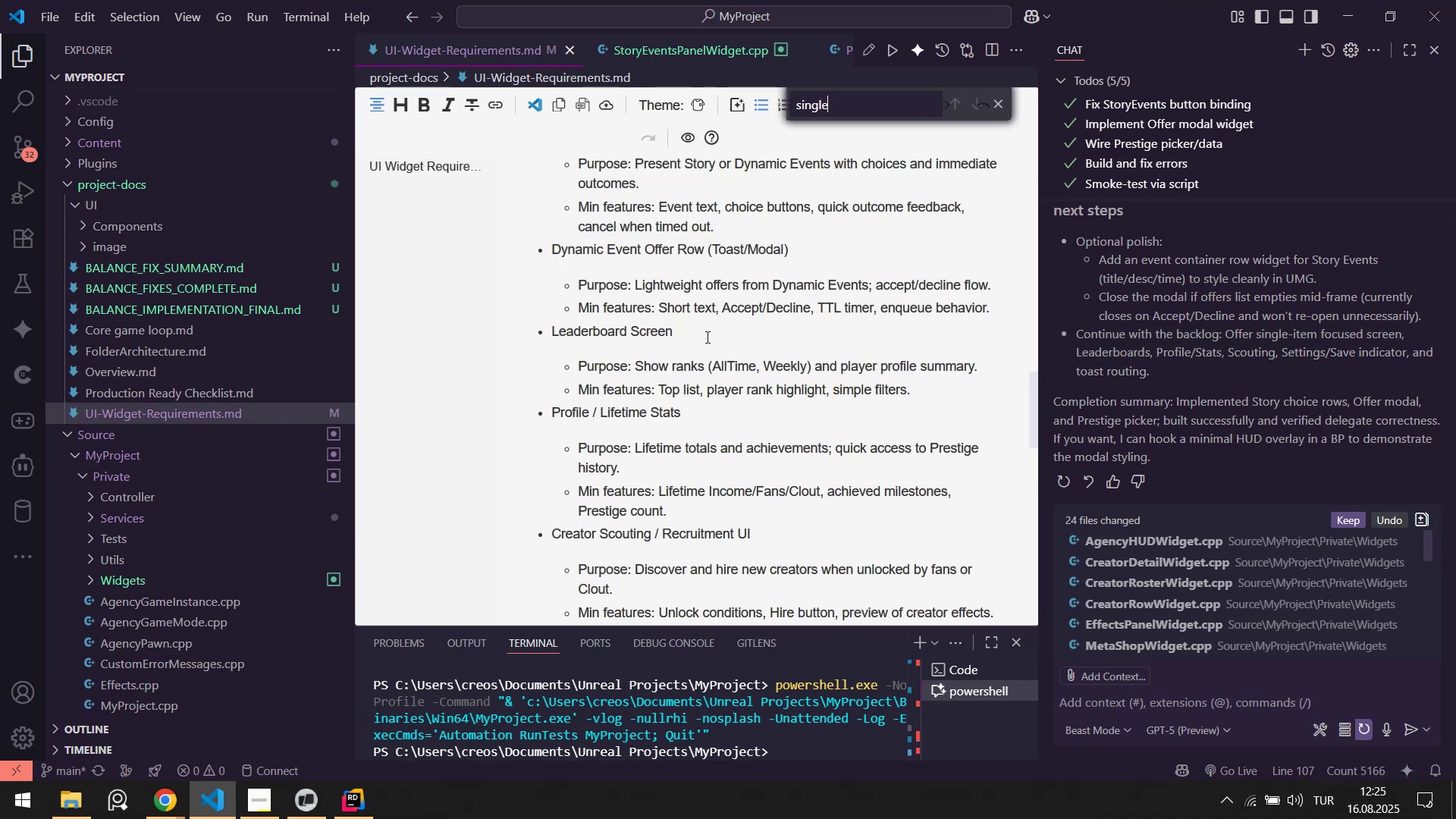 
key(Control+A)
 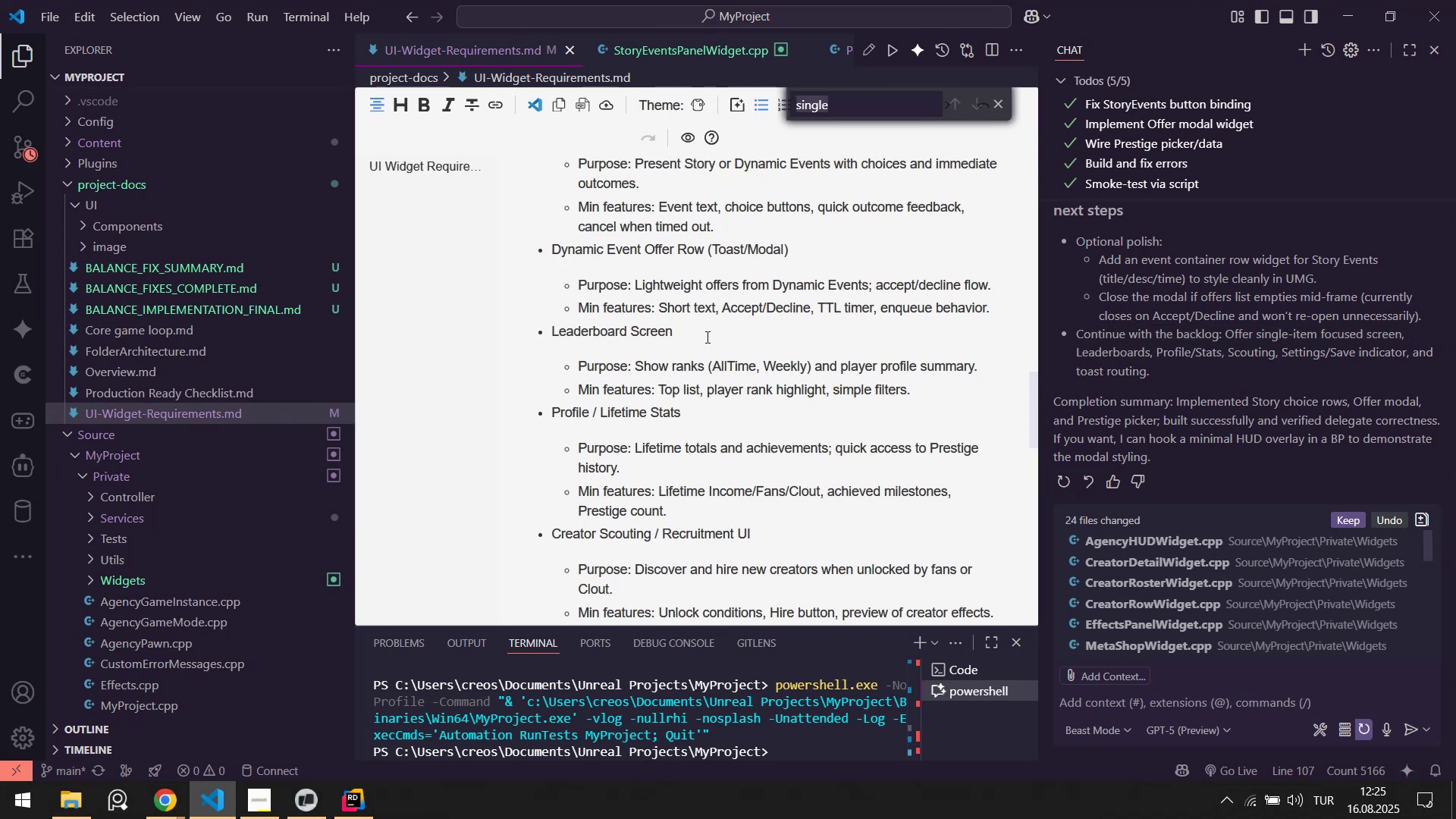 
key(Backspace)
key(Backspace)
type(offer)
key(Escape)
 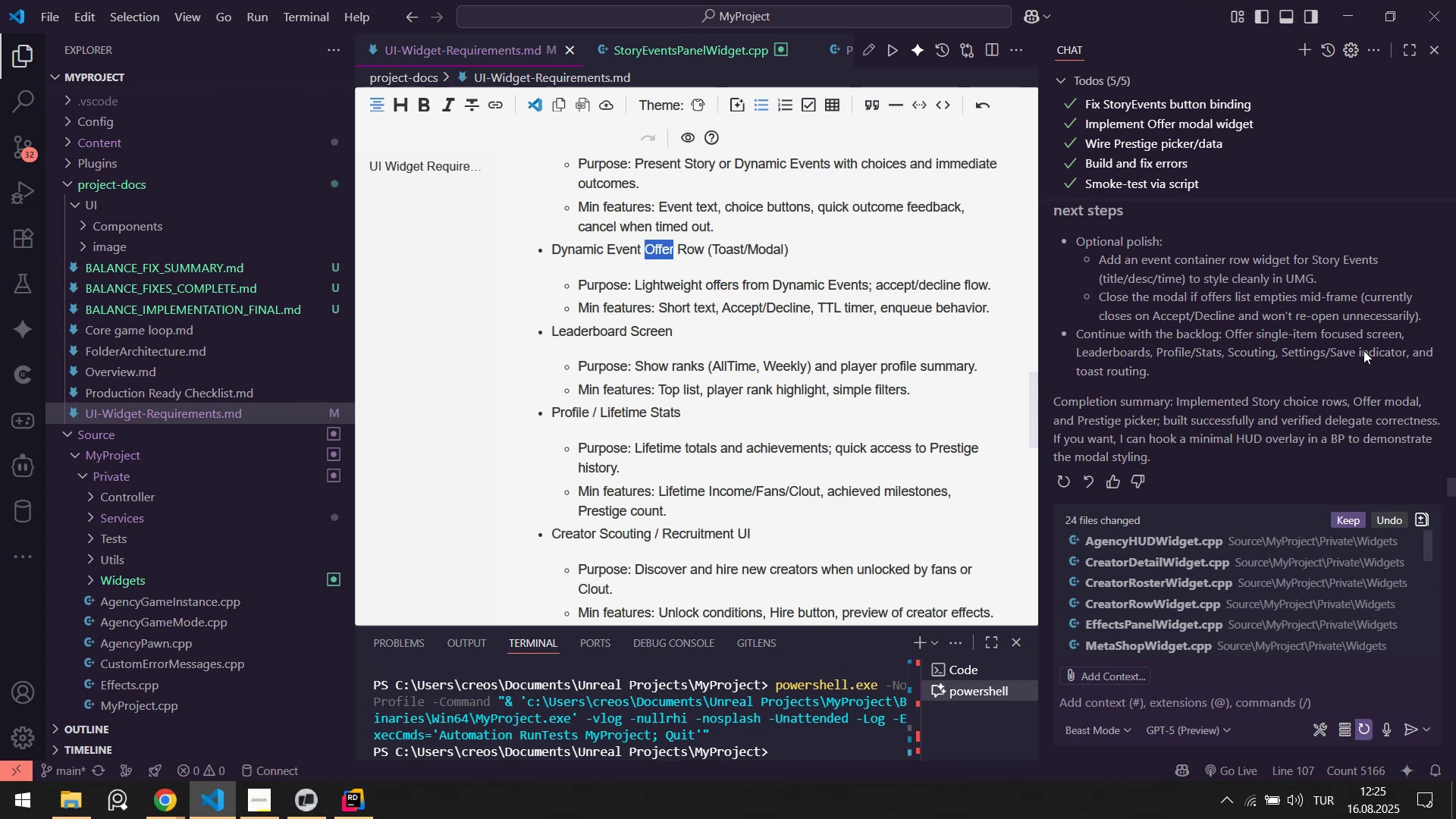 
scroll: coordinate [1149, 583], scroll_direction: down, amount: 3.0
 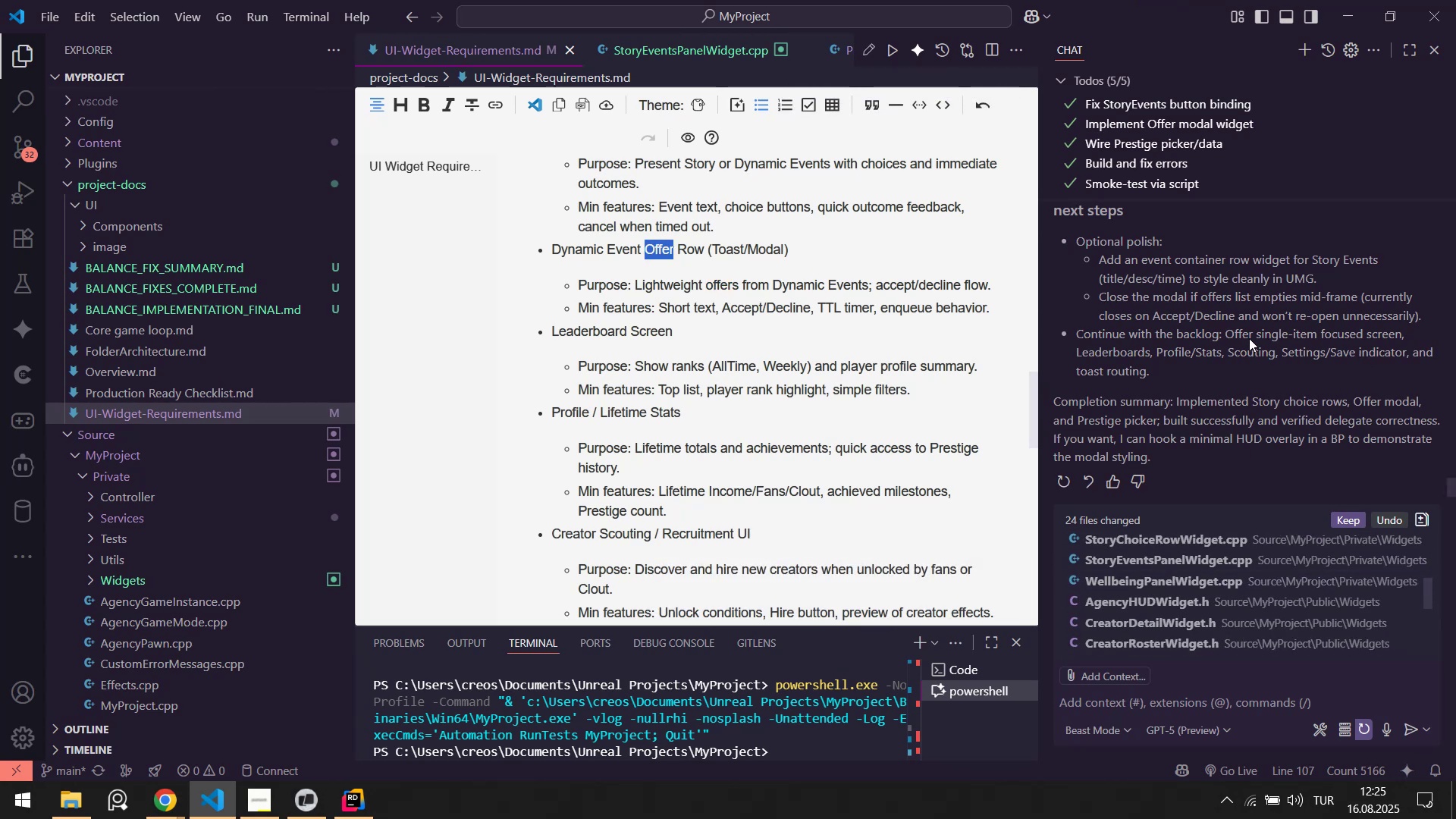 
left_click_drag(start_coordinate=[1238, 336], to_coordinate=[1379, 336])
 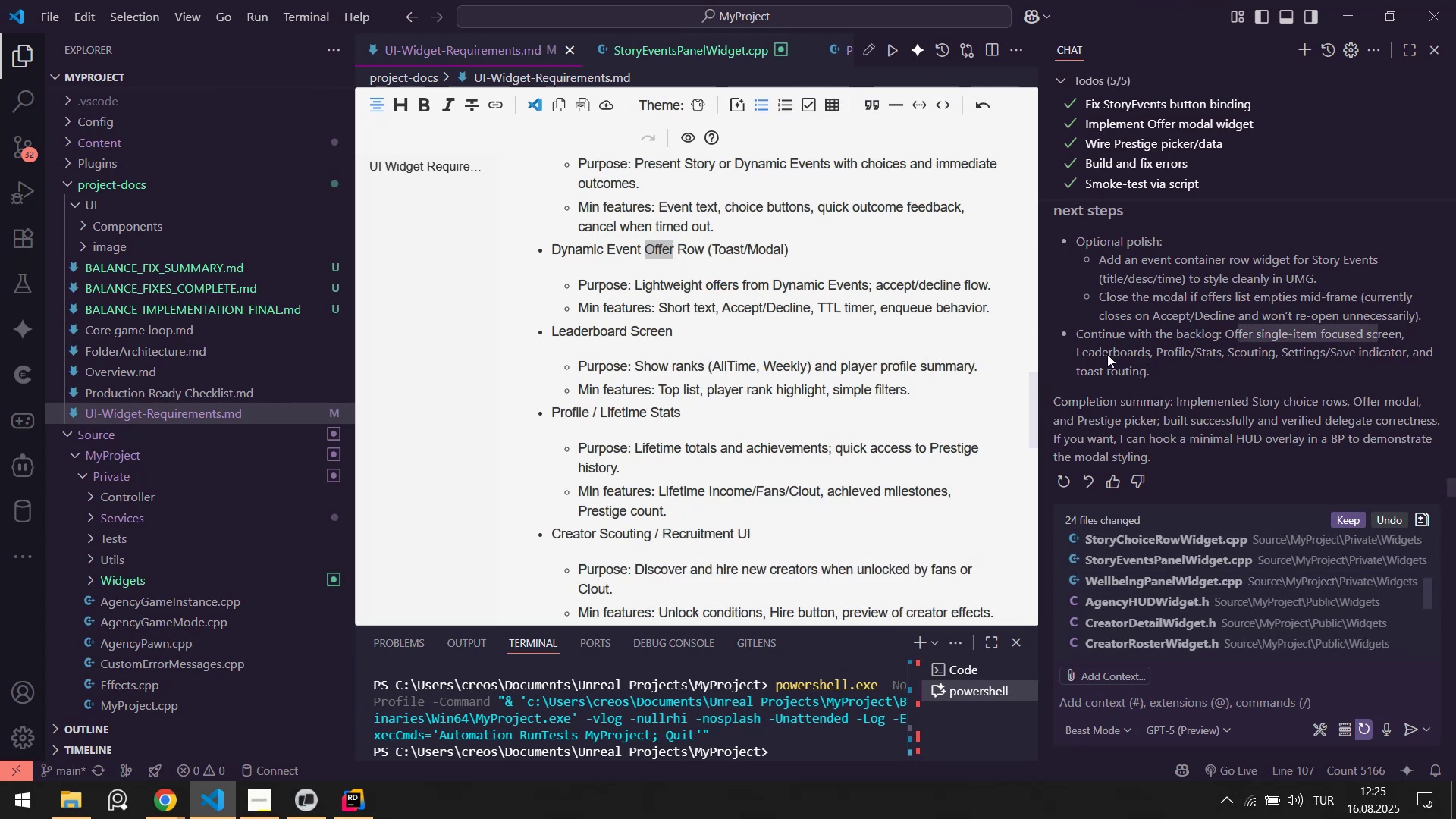 
left_click_drag(start_coordinate=[1107, 354], to_coordinate=[1141, 353])
 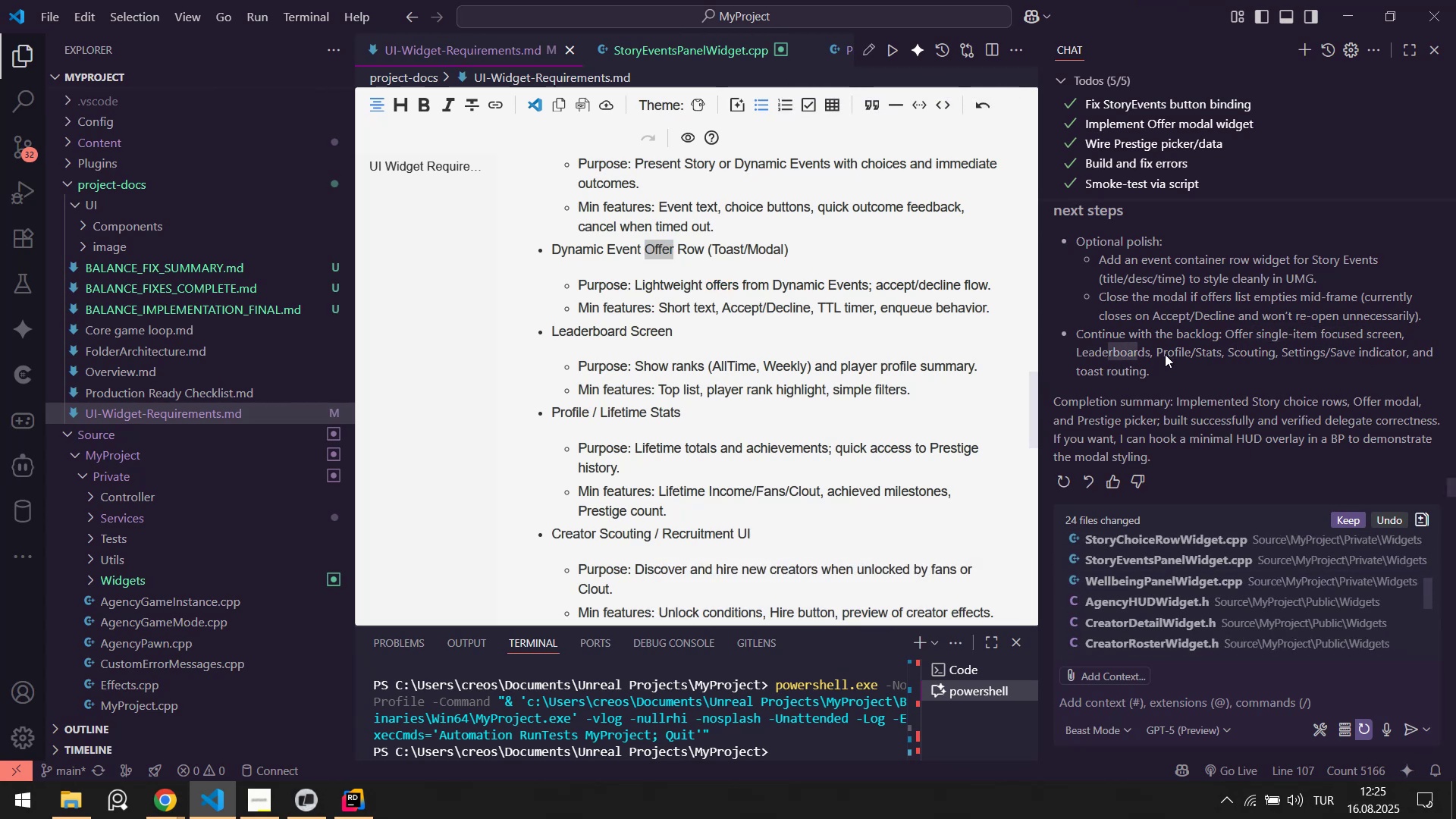 
left_click_drag(start_coordinate=[1170, 354], to_coordinate=[1232, 352])
 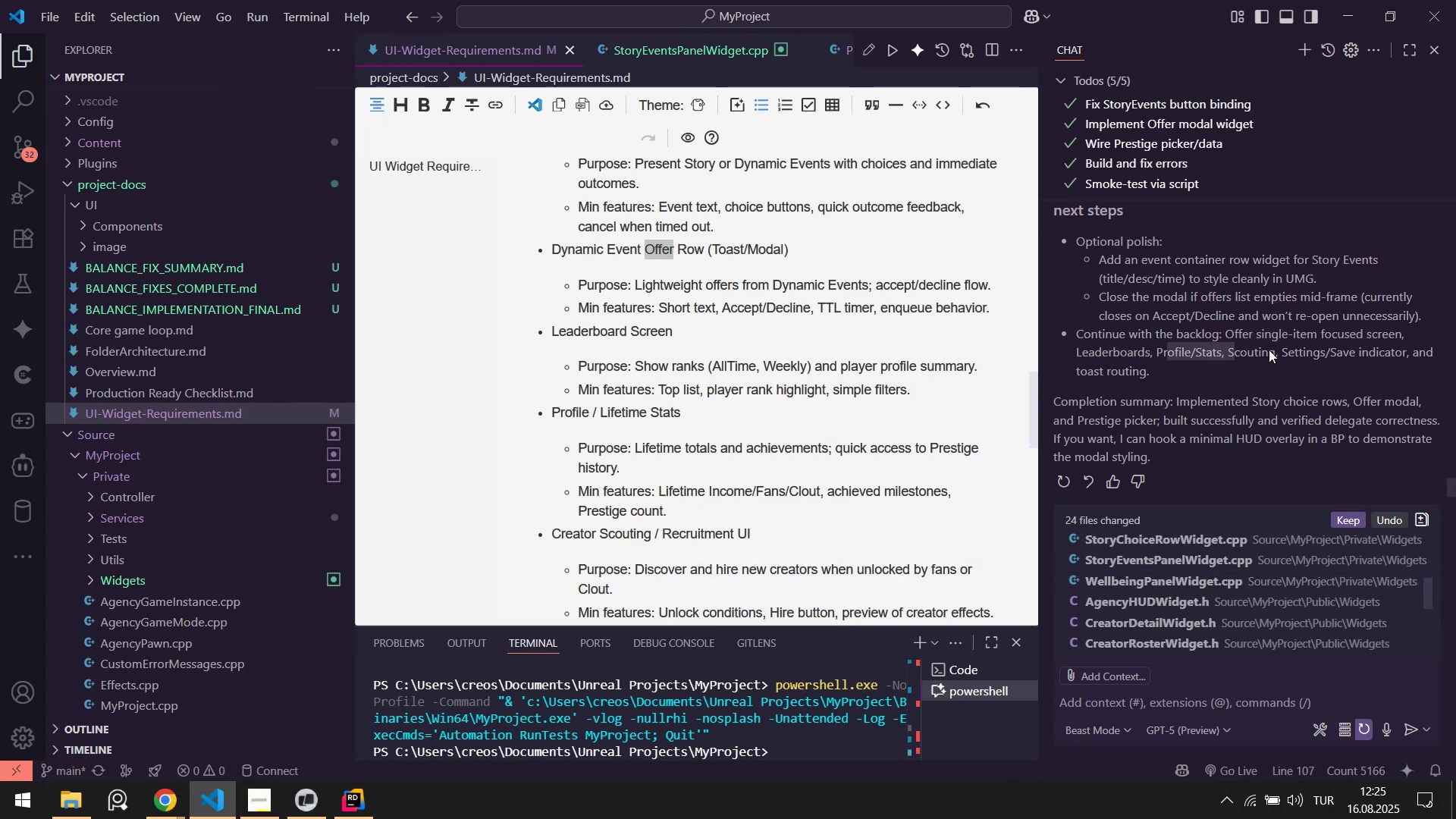 
left_click_drag(start_coordinate=[1291, 350], to_coordinate=[1364, 350])
 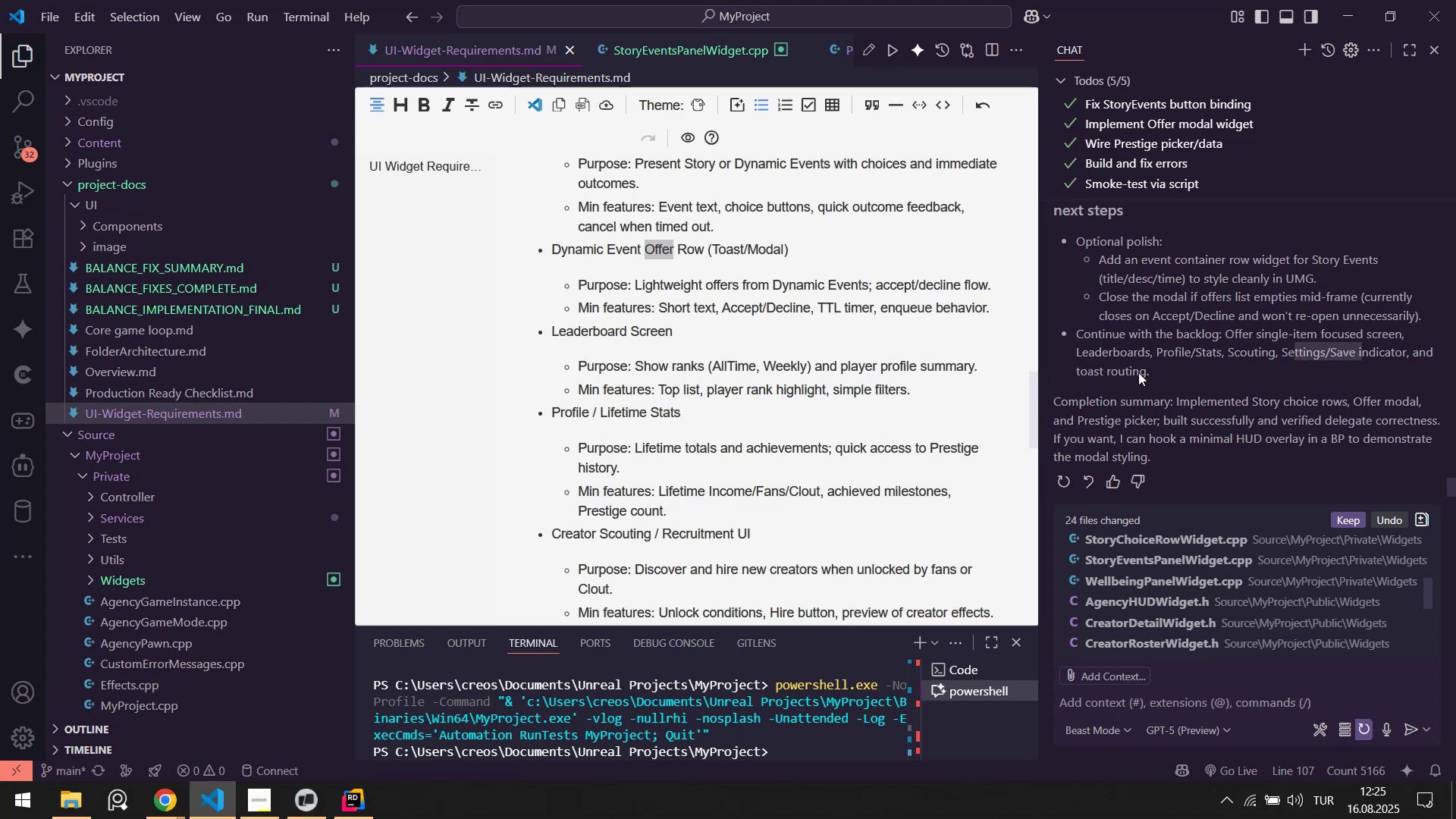 
left_click_drag(start_coordinate=[1084, 375], to_coordinate=[1125, 375])
 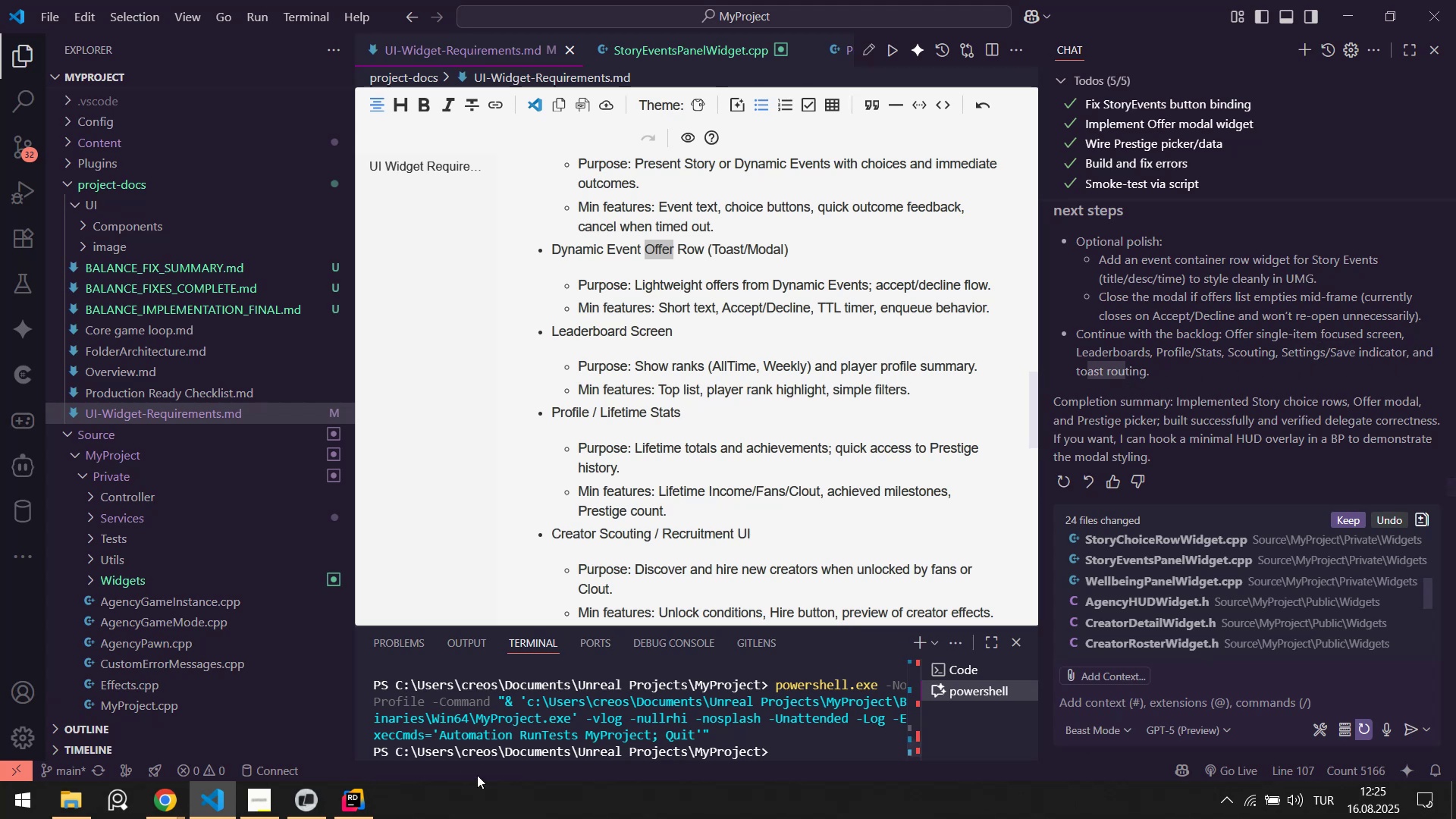 
left_click([344, 811])
 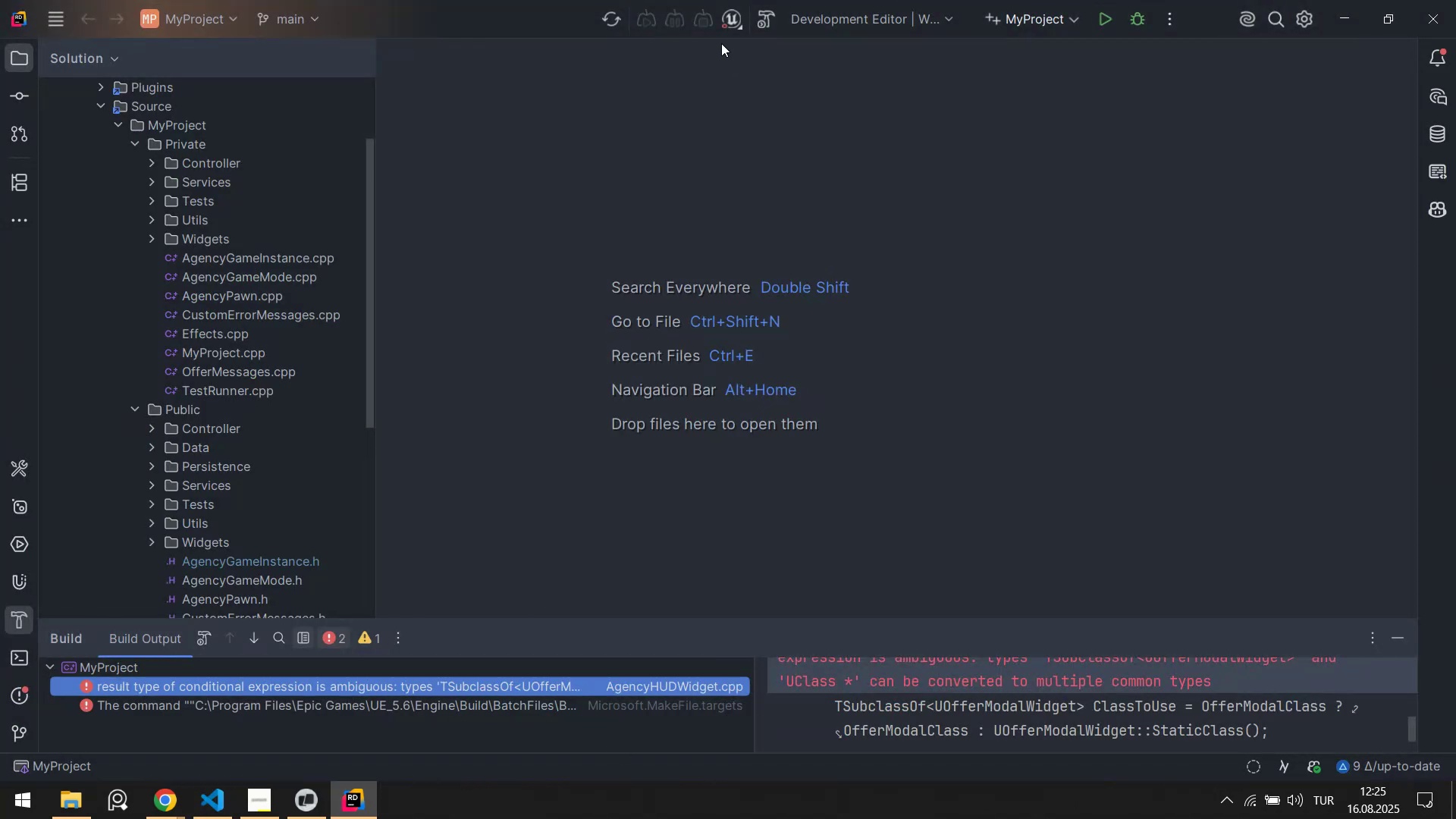 
left_click([772, 24])
 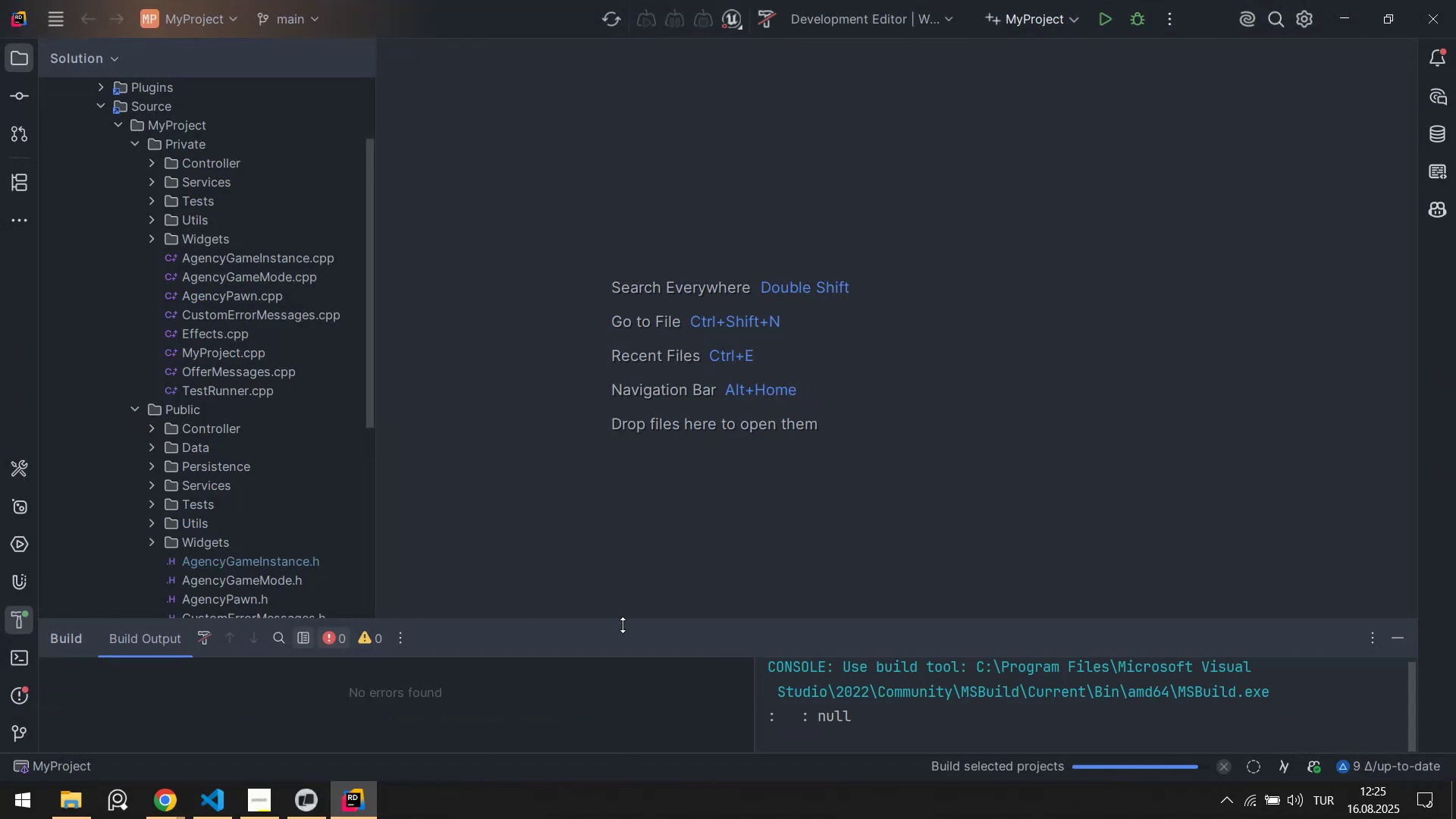 
left_click_drag(start_coordinate=[633, 621], to_coordinate=[628, 481])
 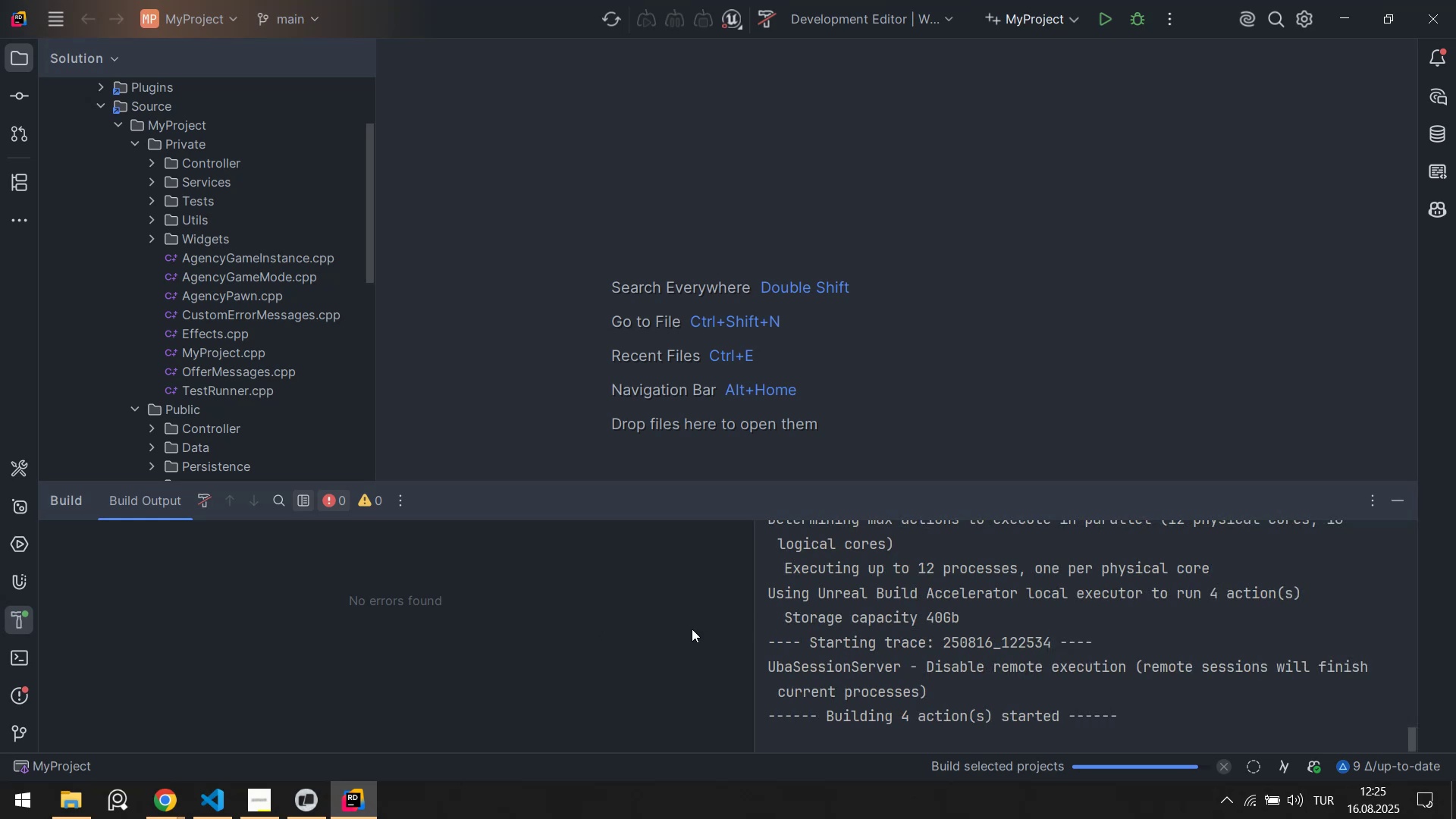 
wait(7.27)
 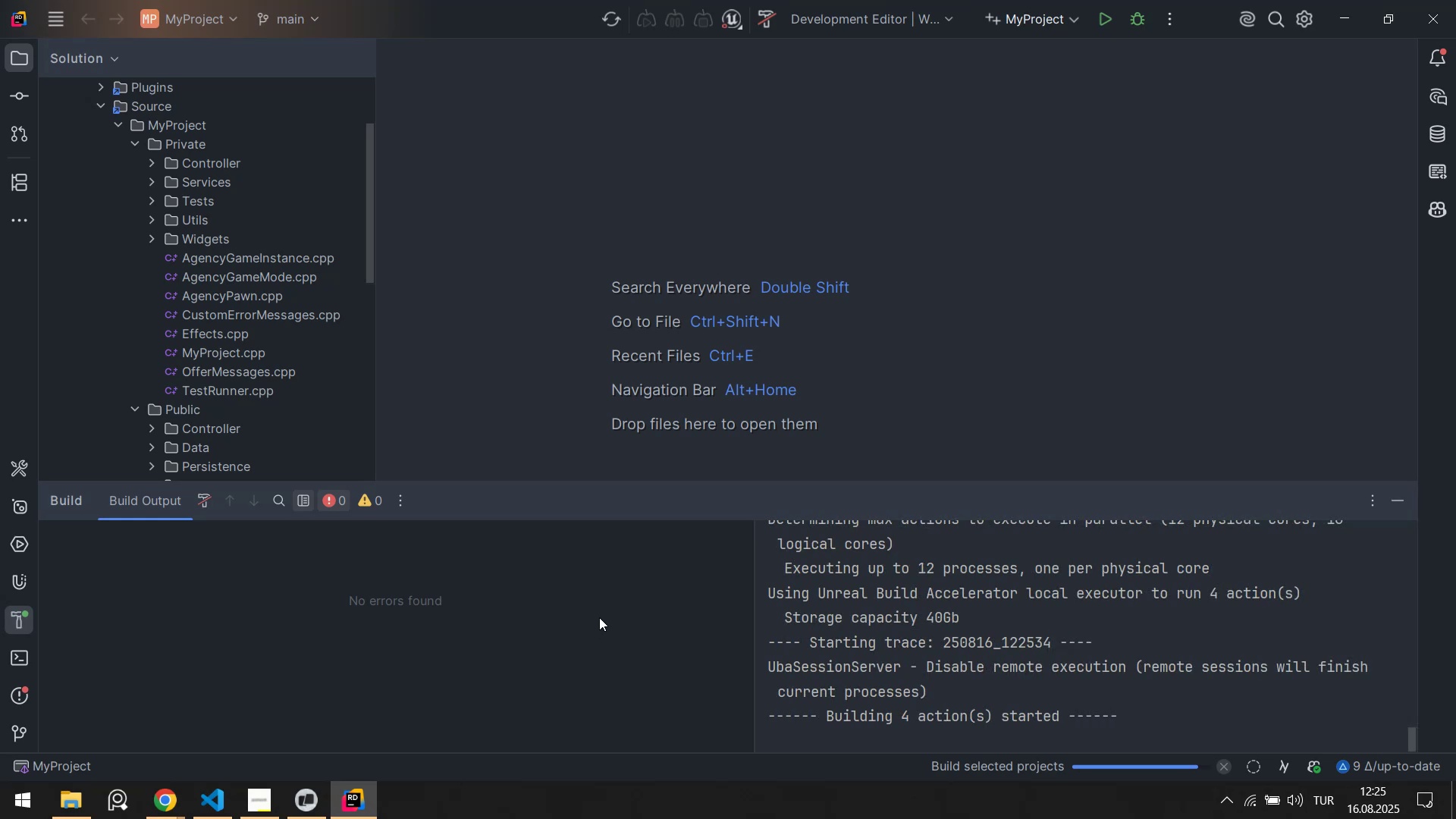 
double_click([139, 759])
 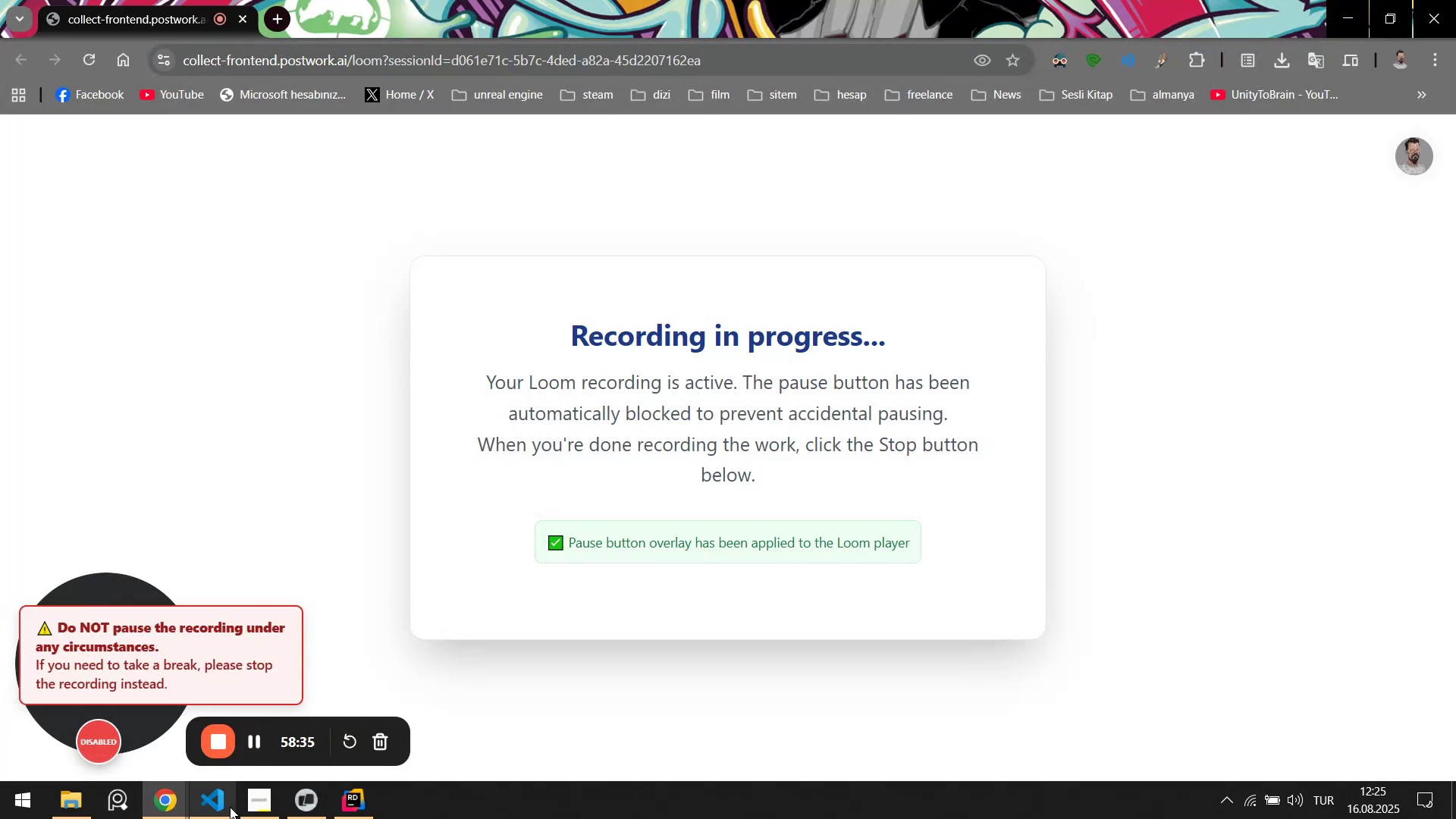 
left_click([223, 804])
 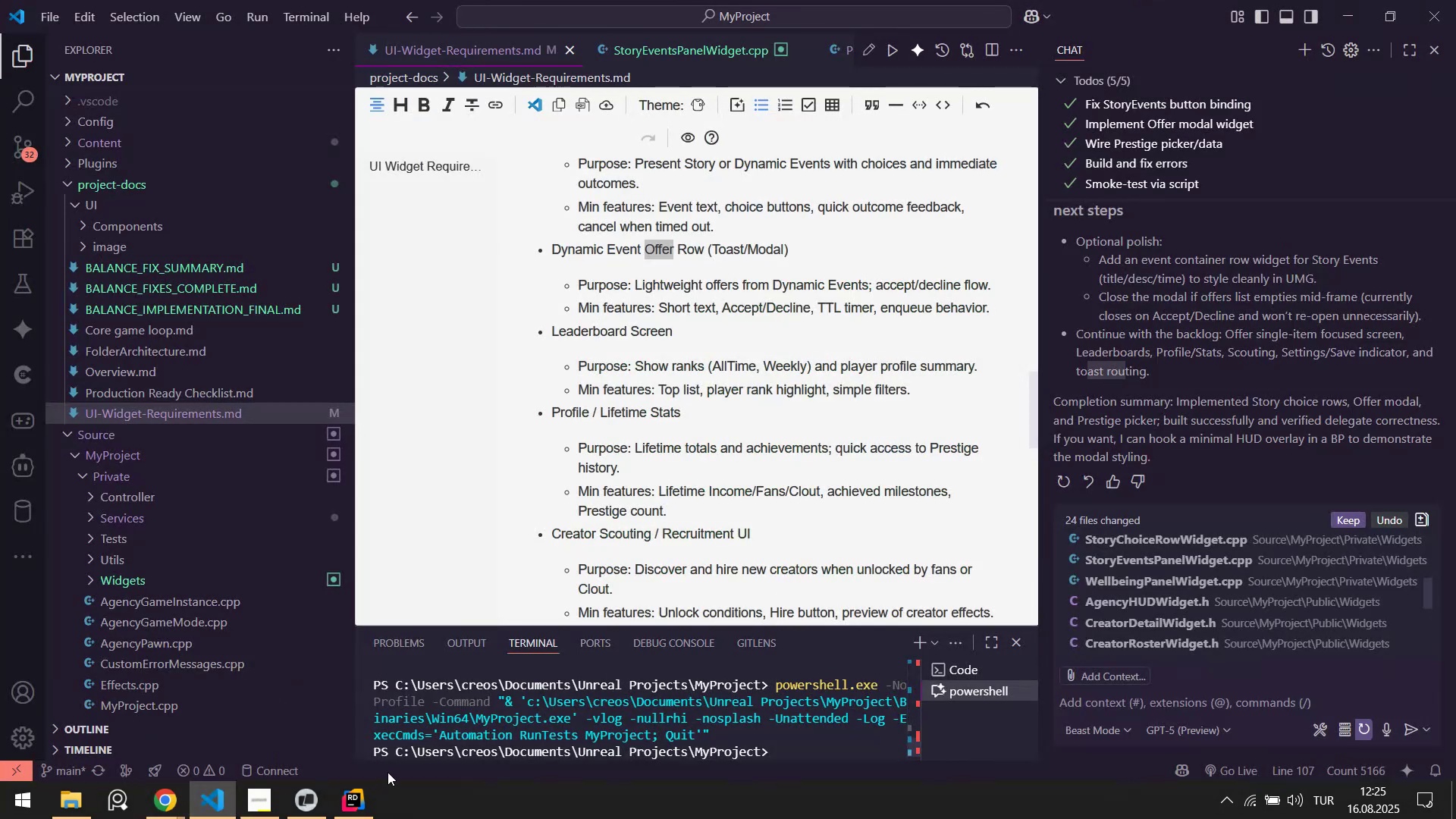 
left_click([369, 807])
 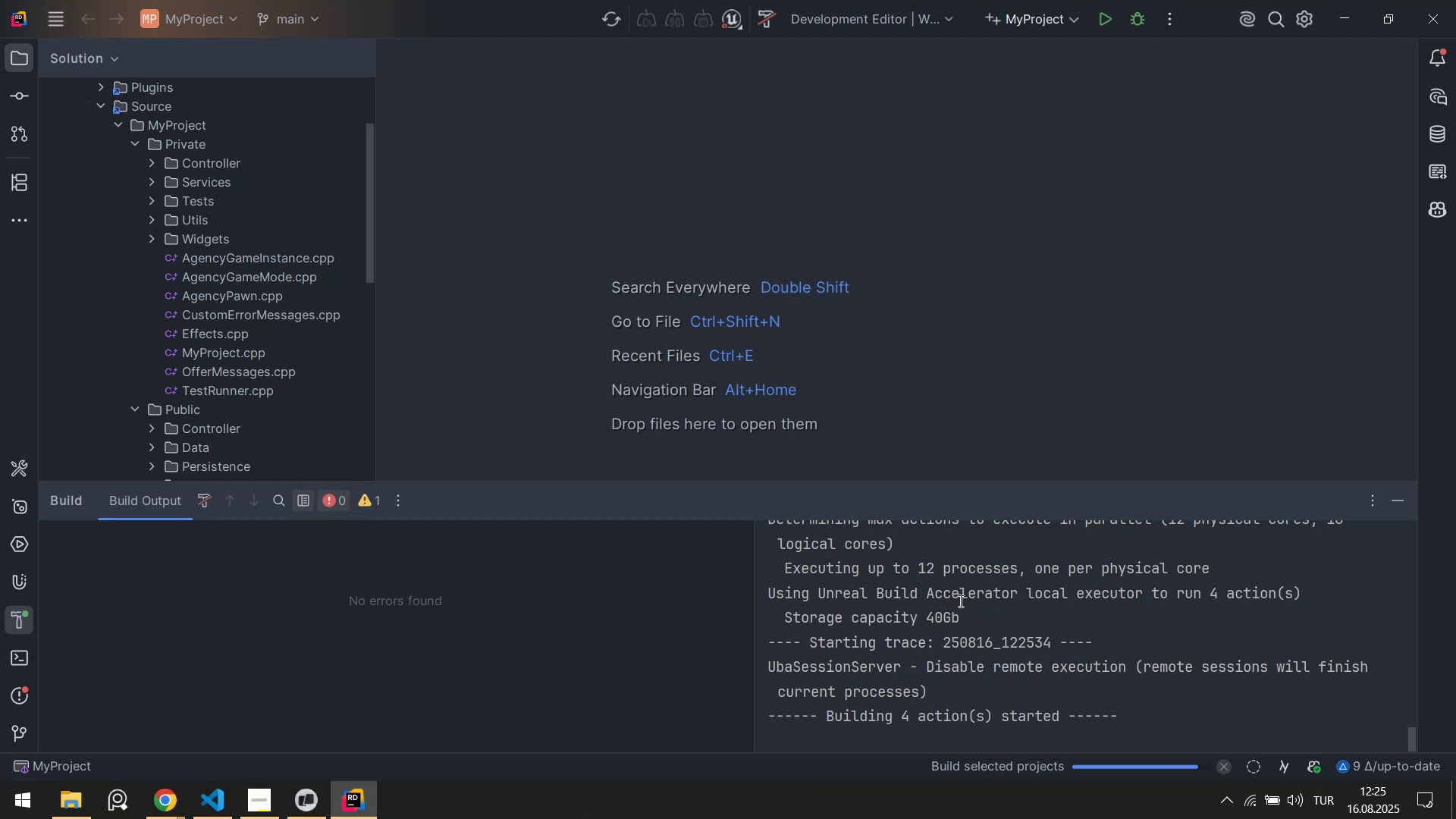 
wait(11.12)
 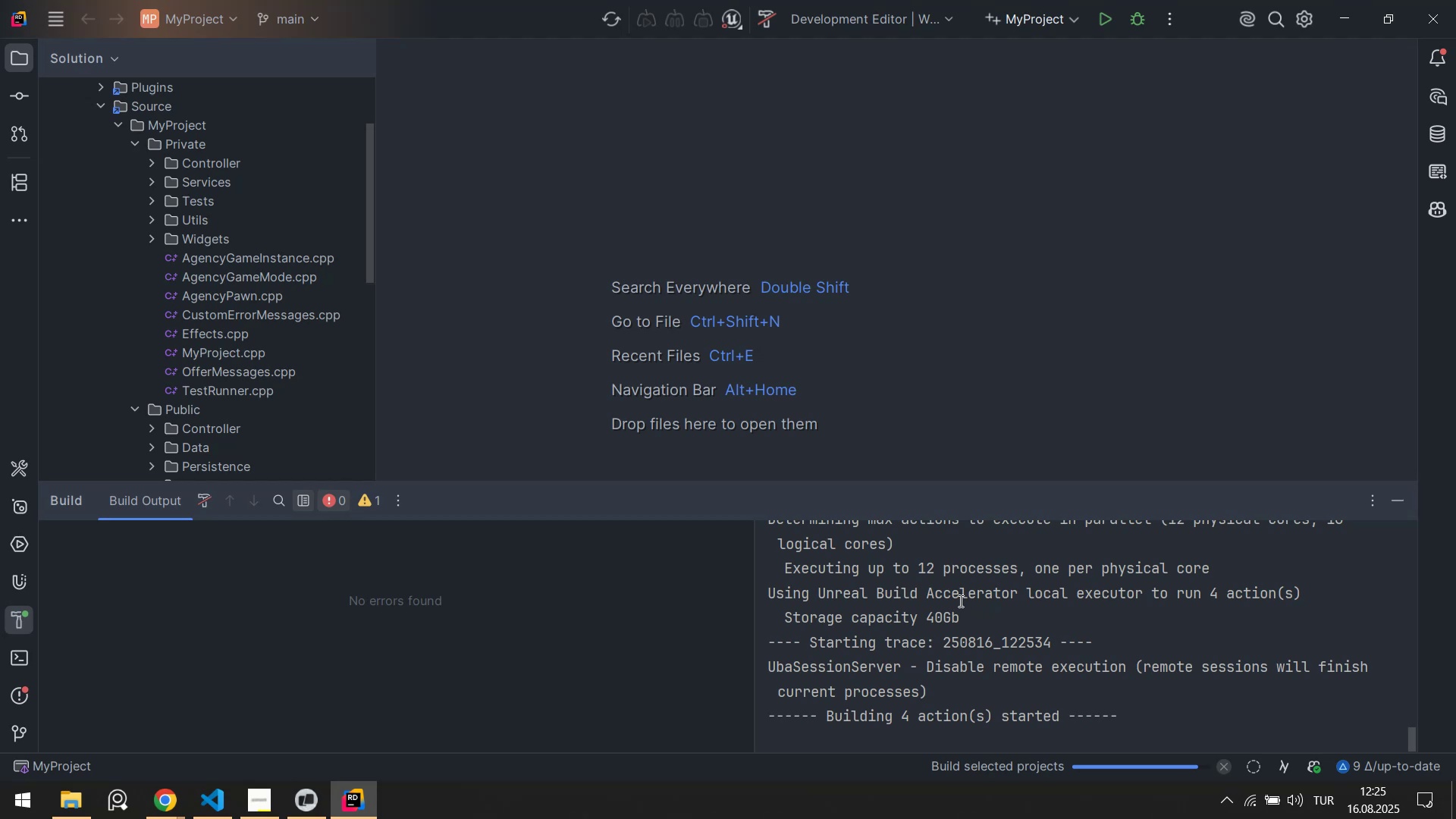 
double_click([517, 544])
 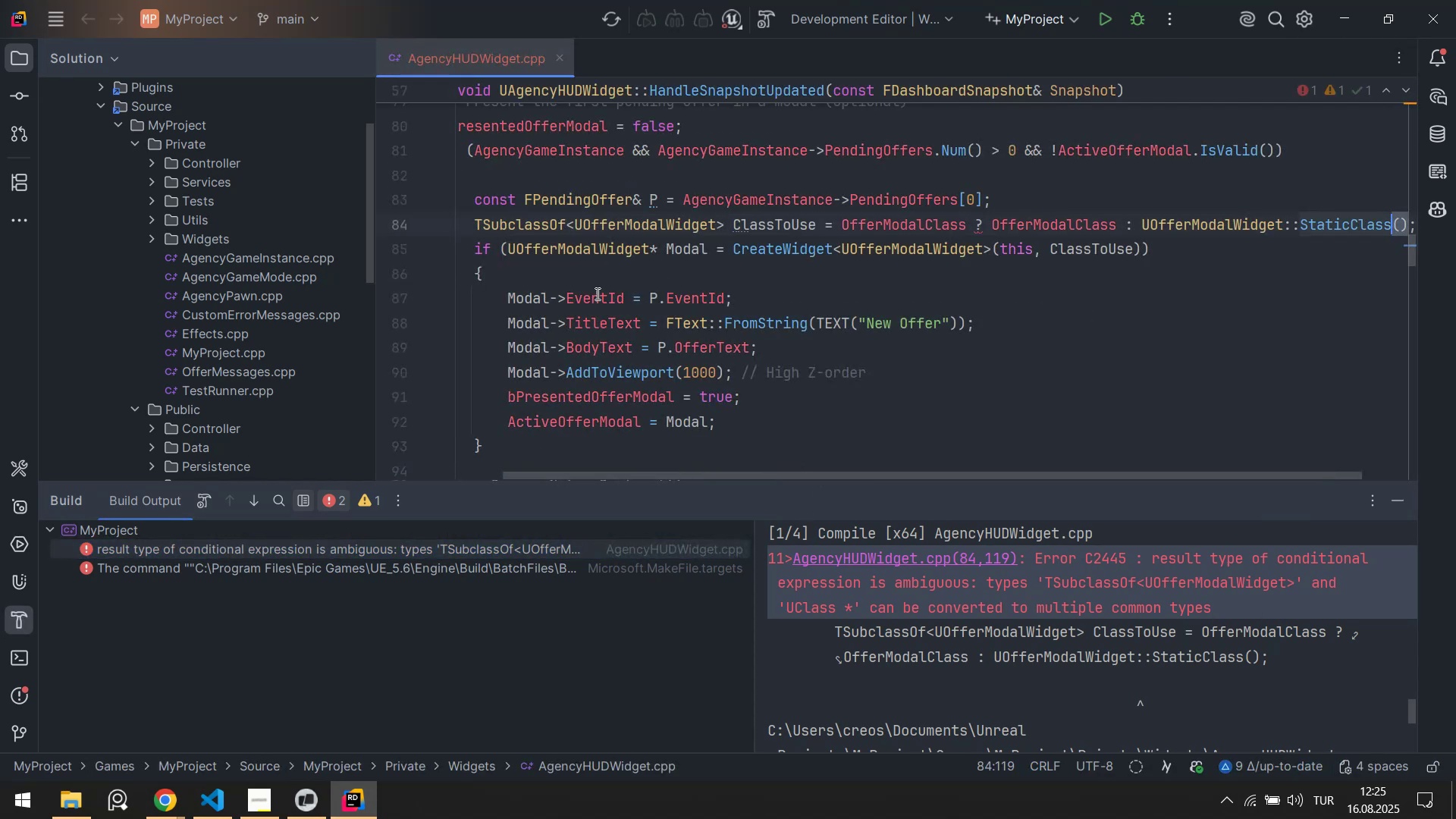 
left_click([654, 240])
 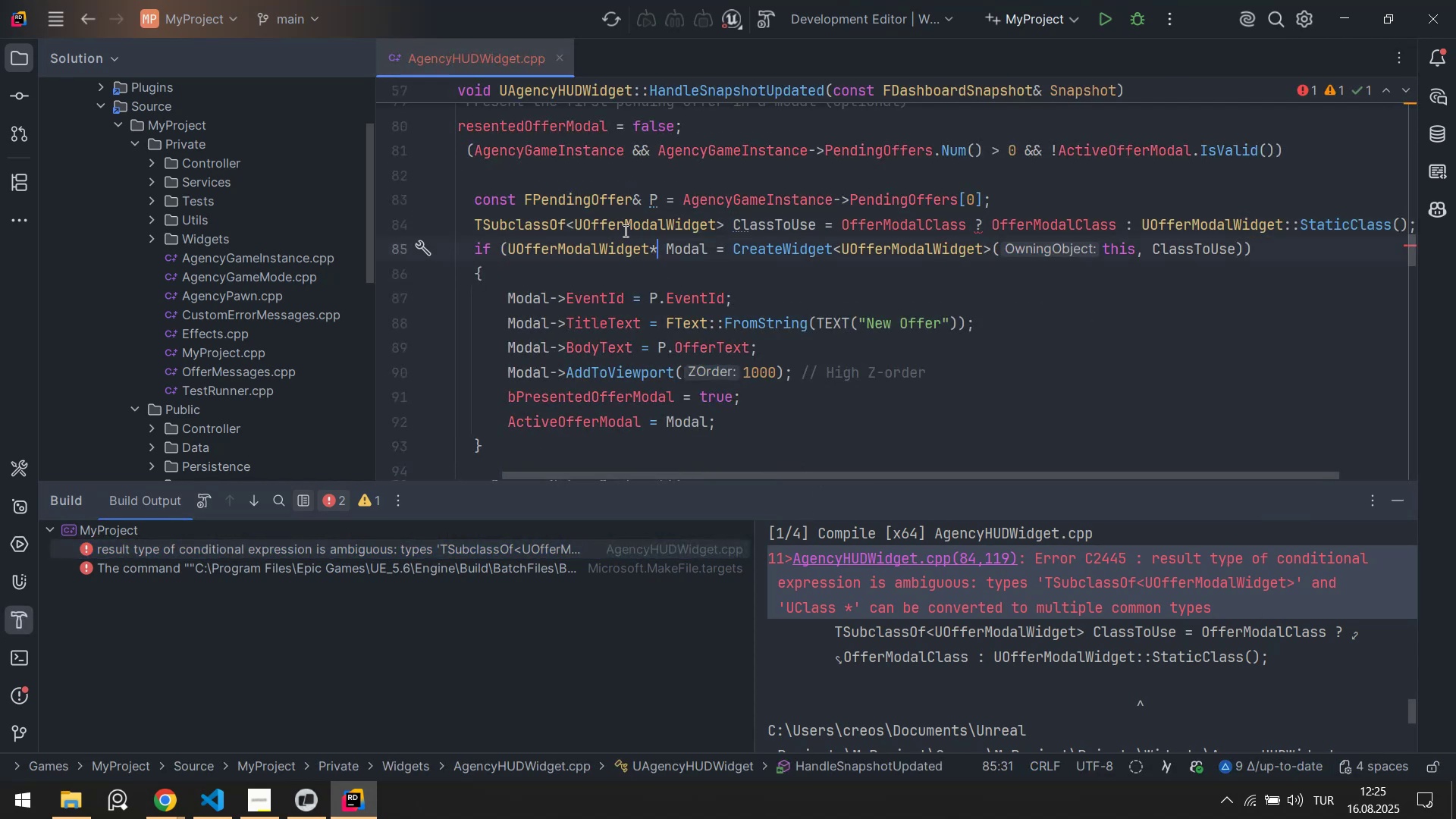 
left_click([624, 231])
 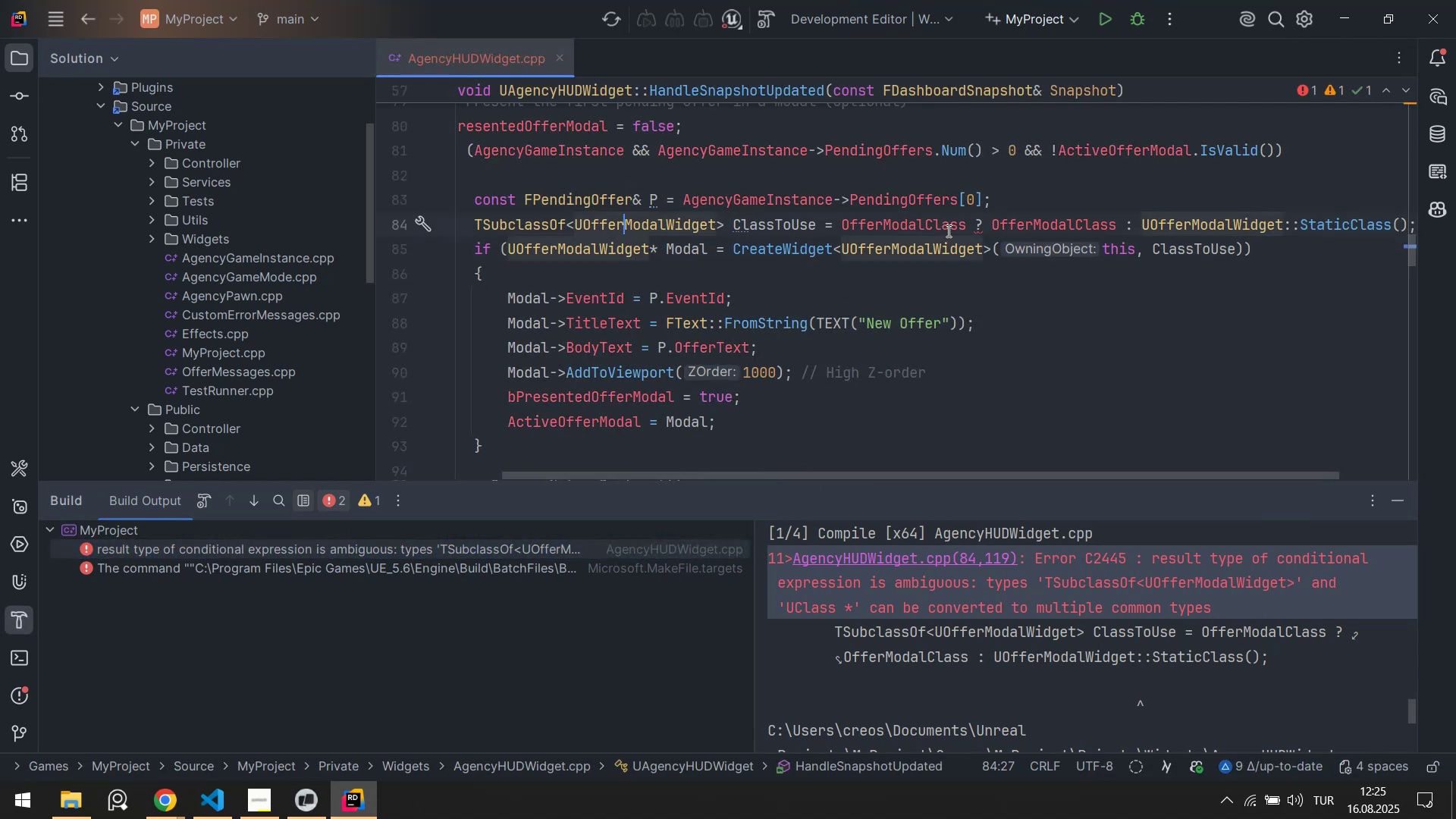 
left_click([922, 228])
 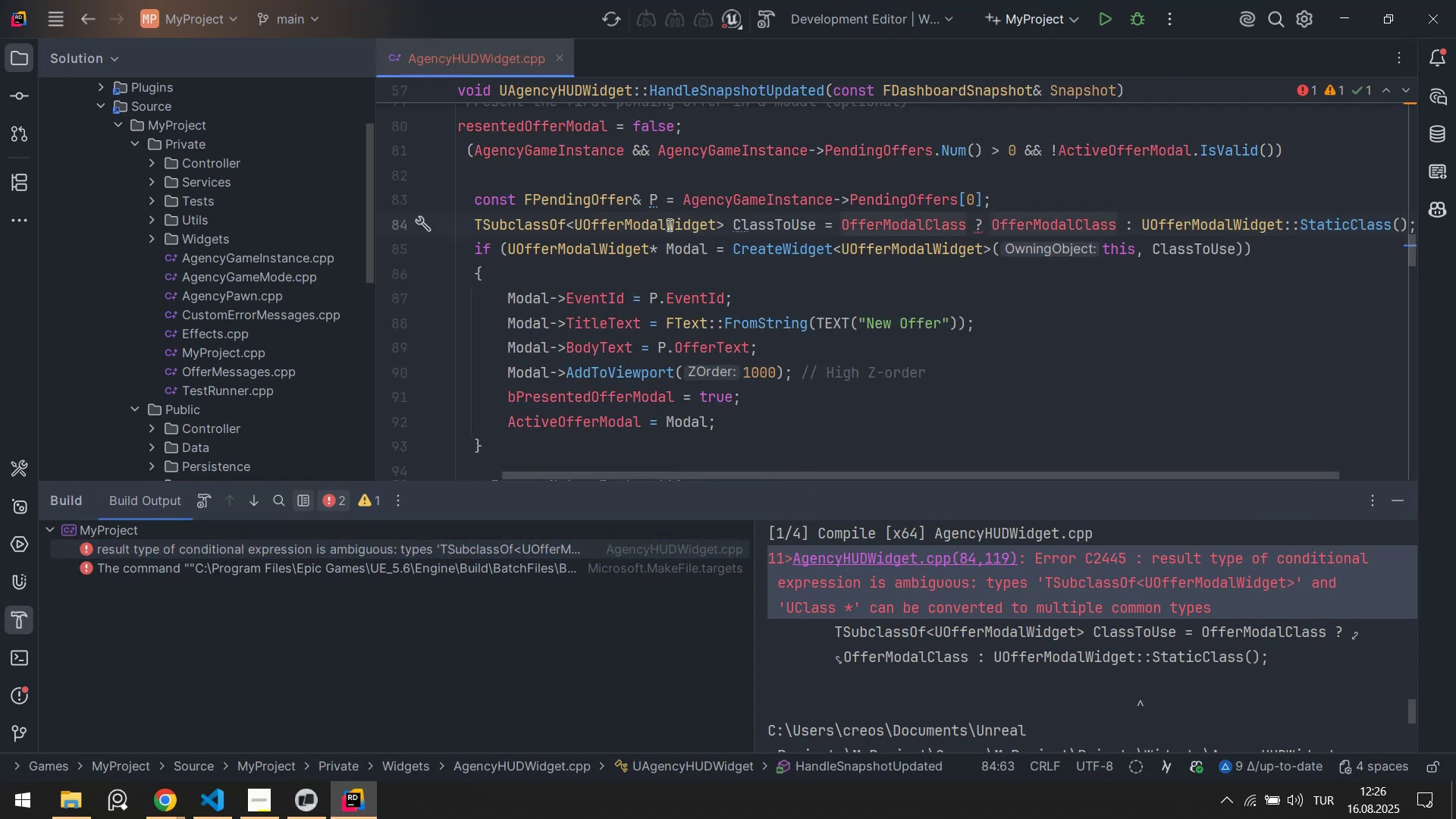 
hold_key(key=ControlLeft, duration=0.59)
left_click([668, 224])
 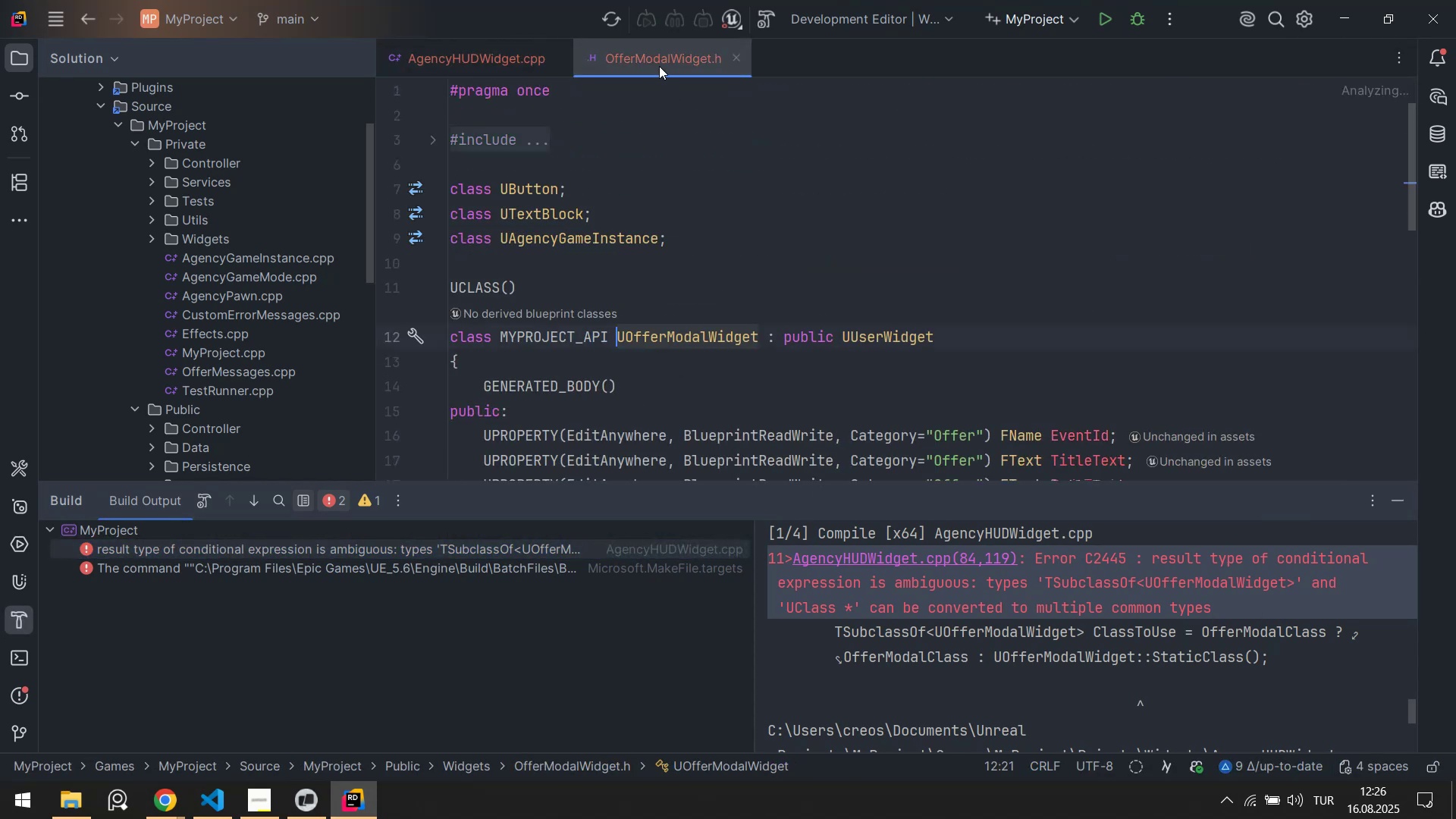 
middle_click([659, 65])
 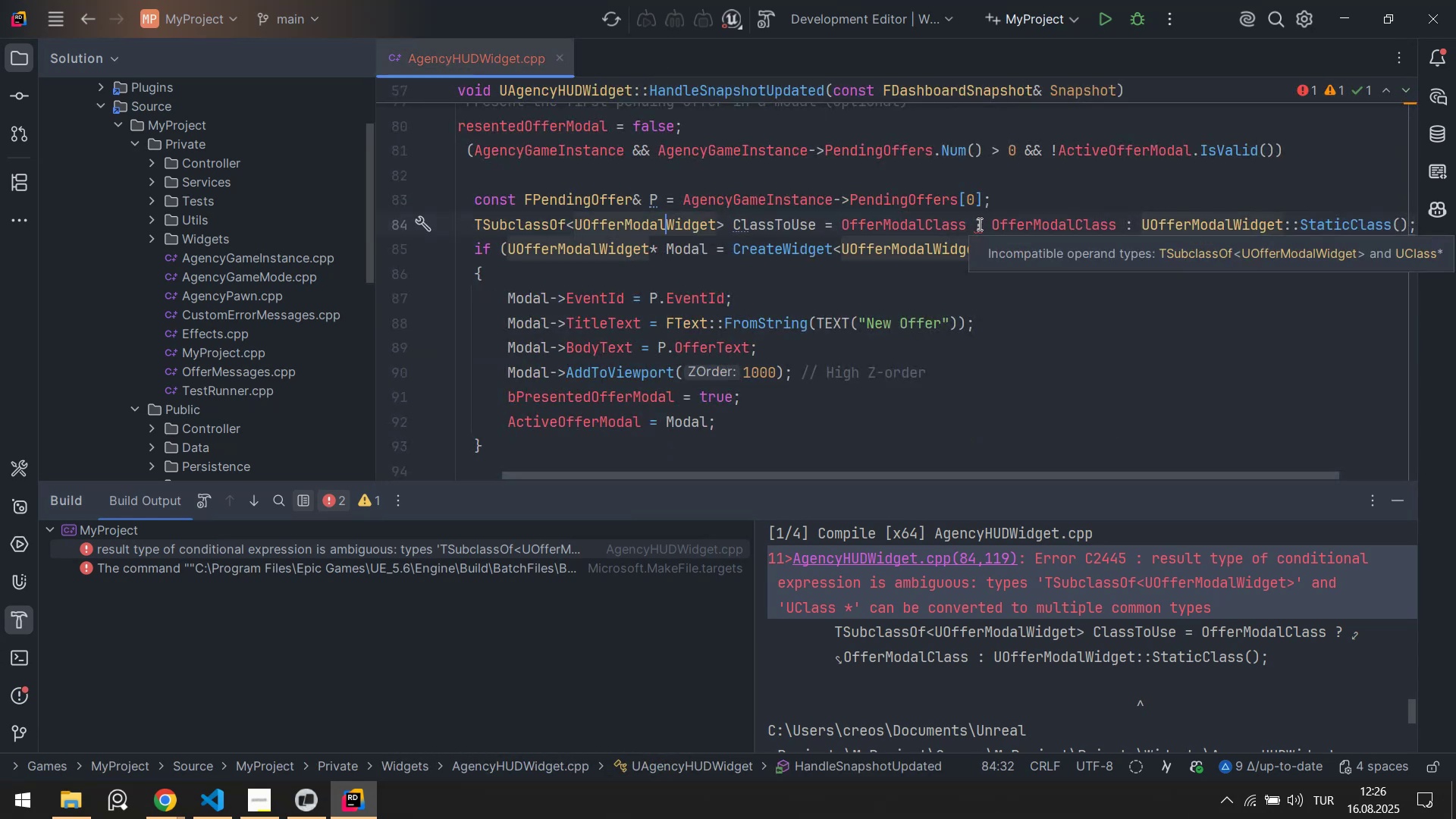 
mouse_move([947, 226])
 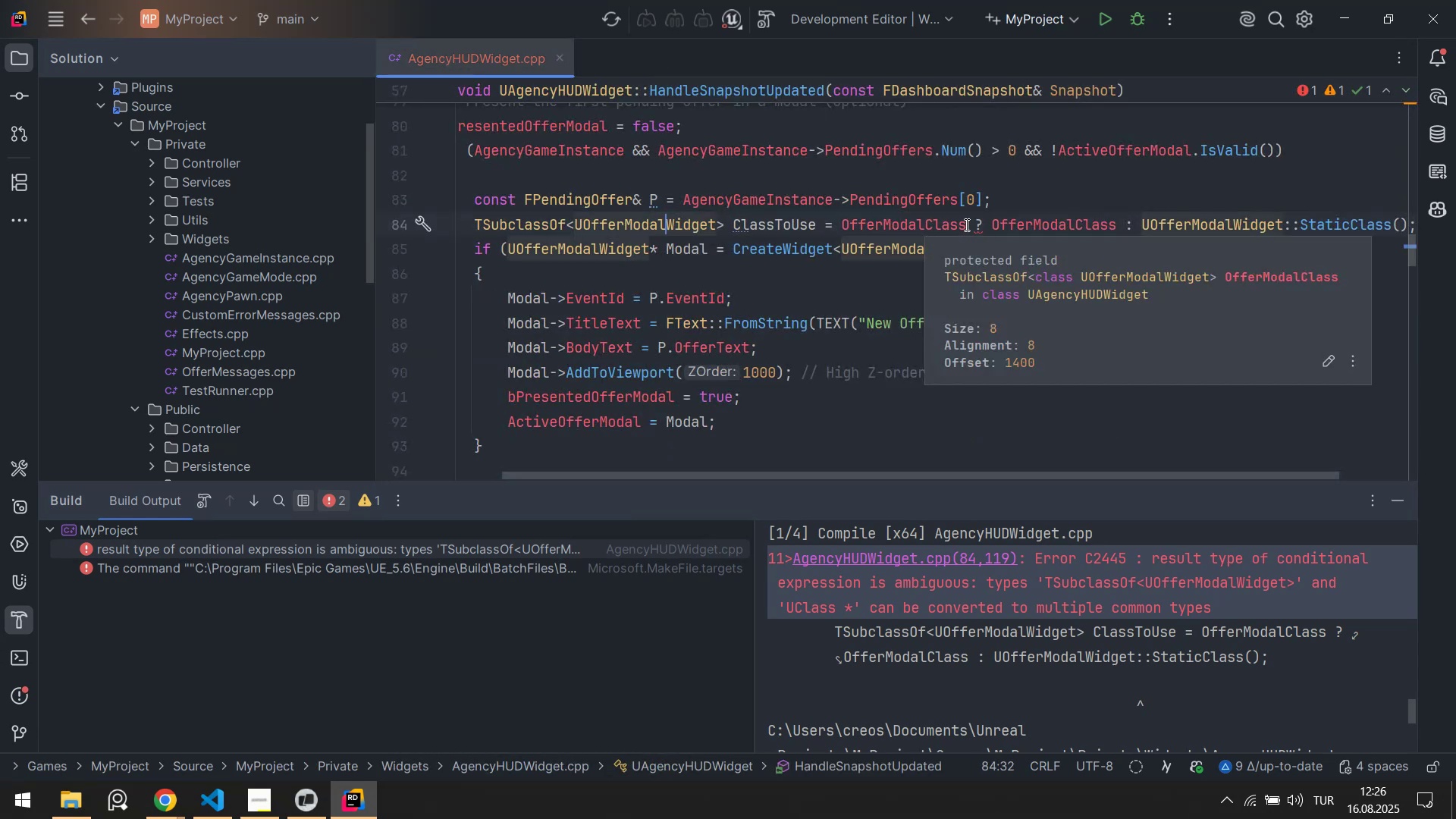 
left_click([965, 224])
 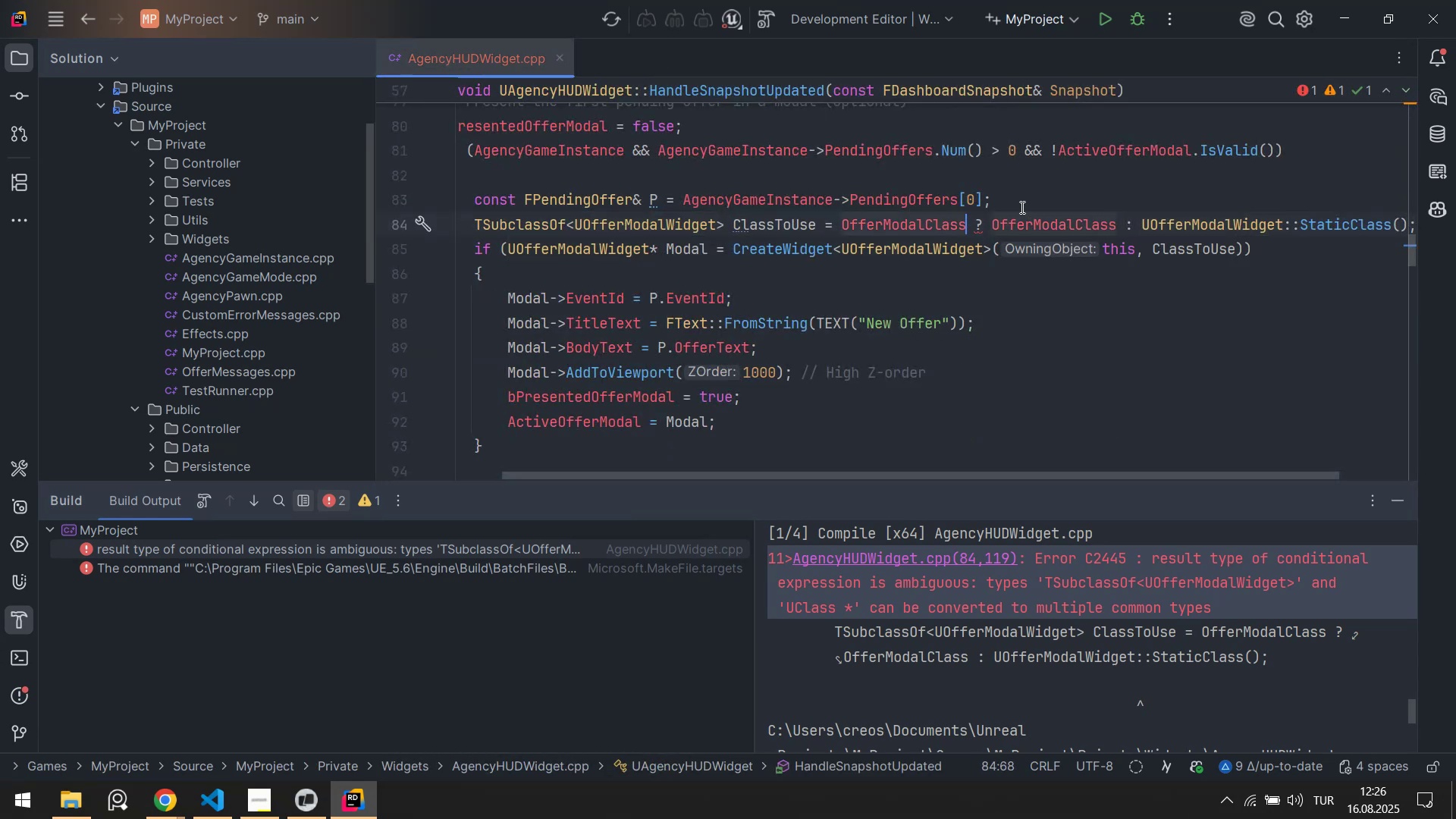 
type(.getcl)
 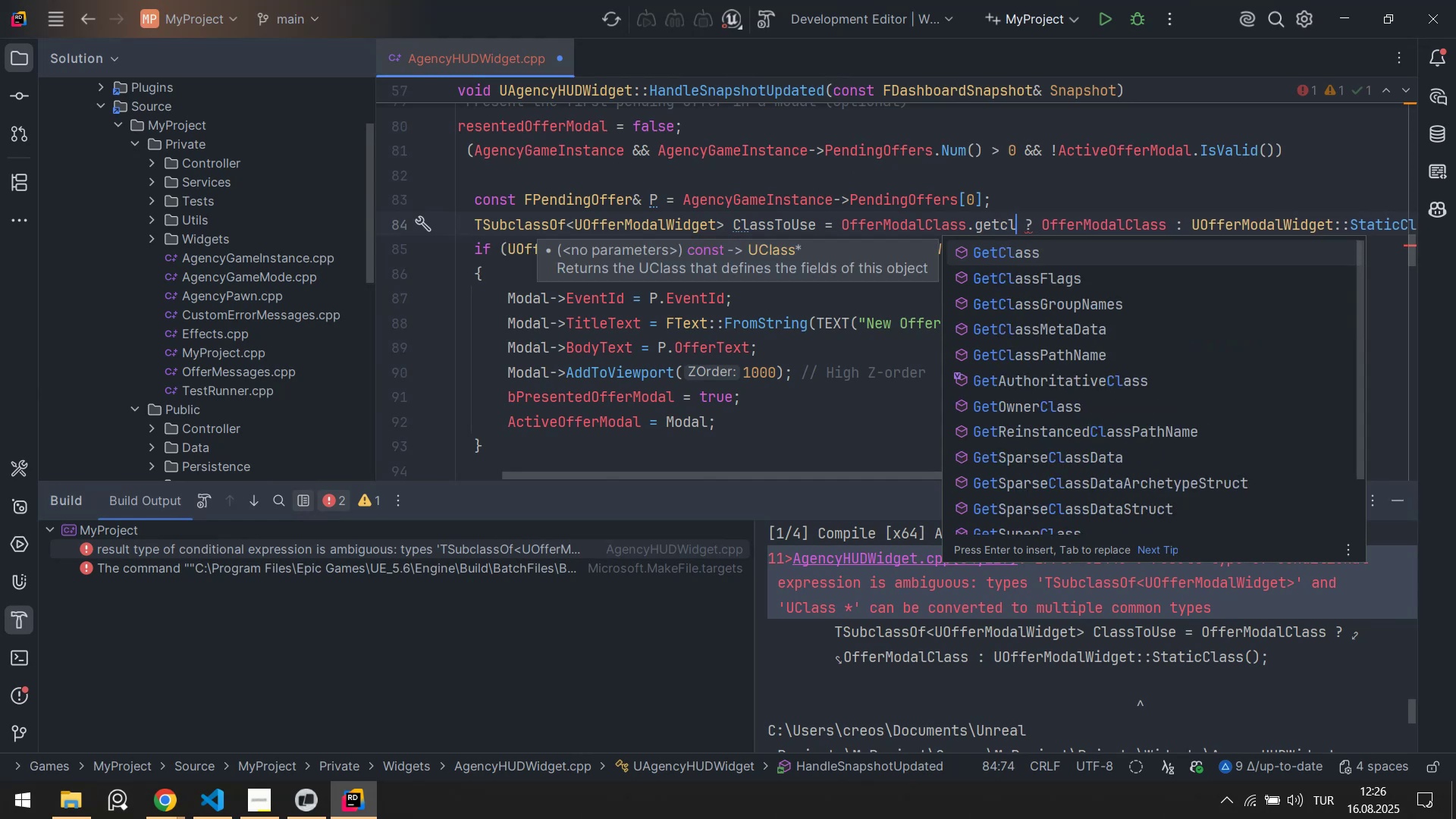 
key(Enter)
 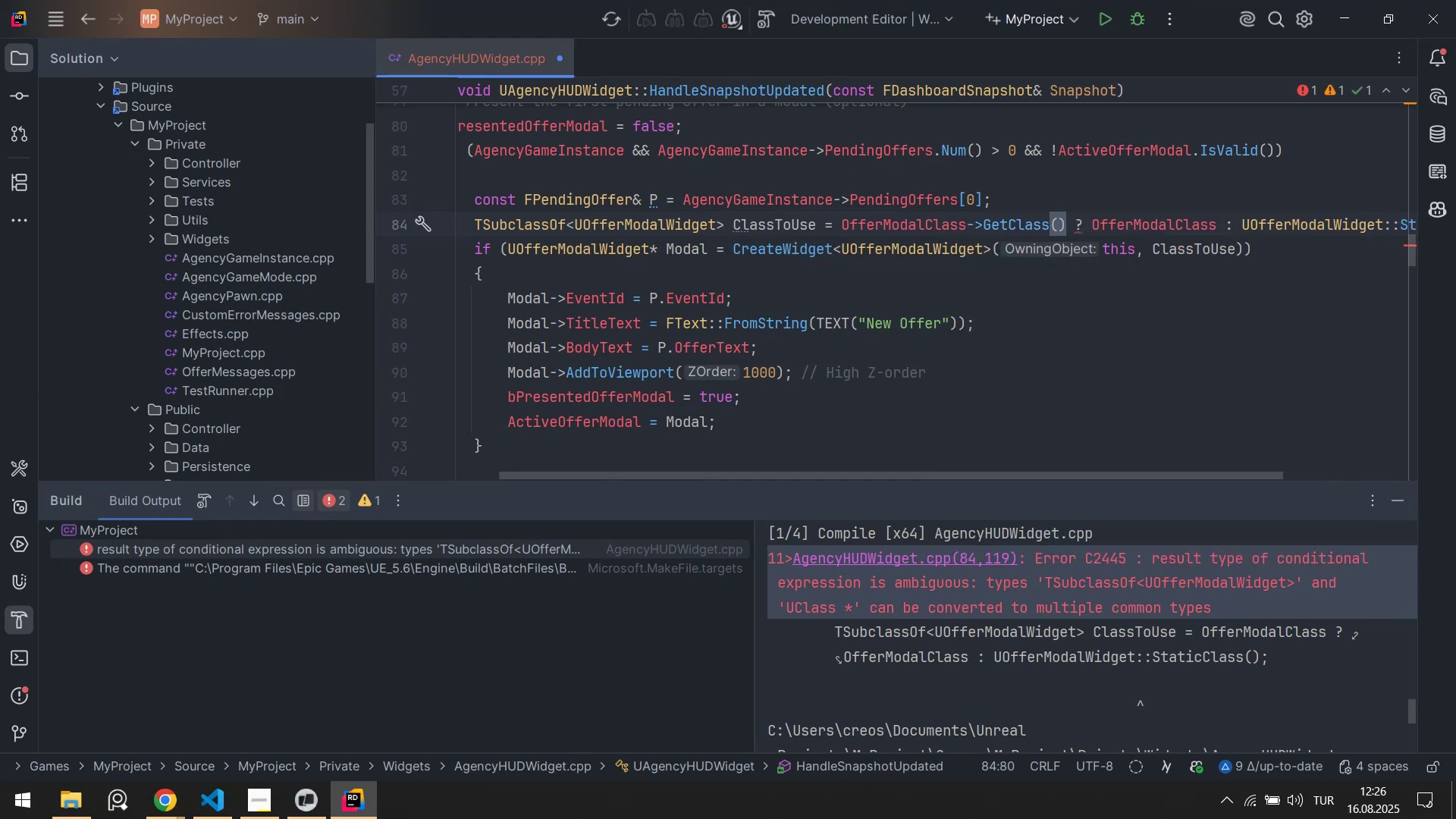 
left_click([1058, 310])
 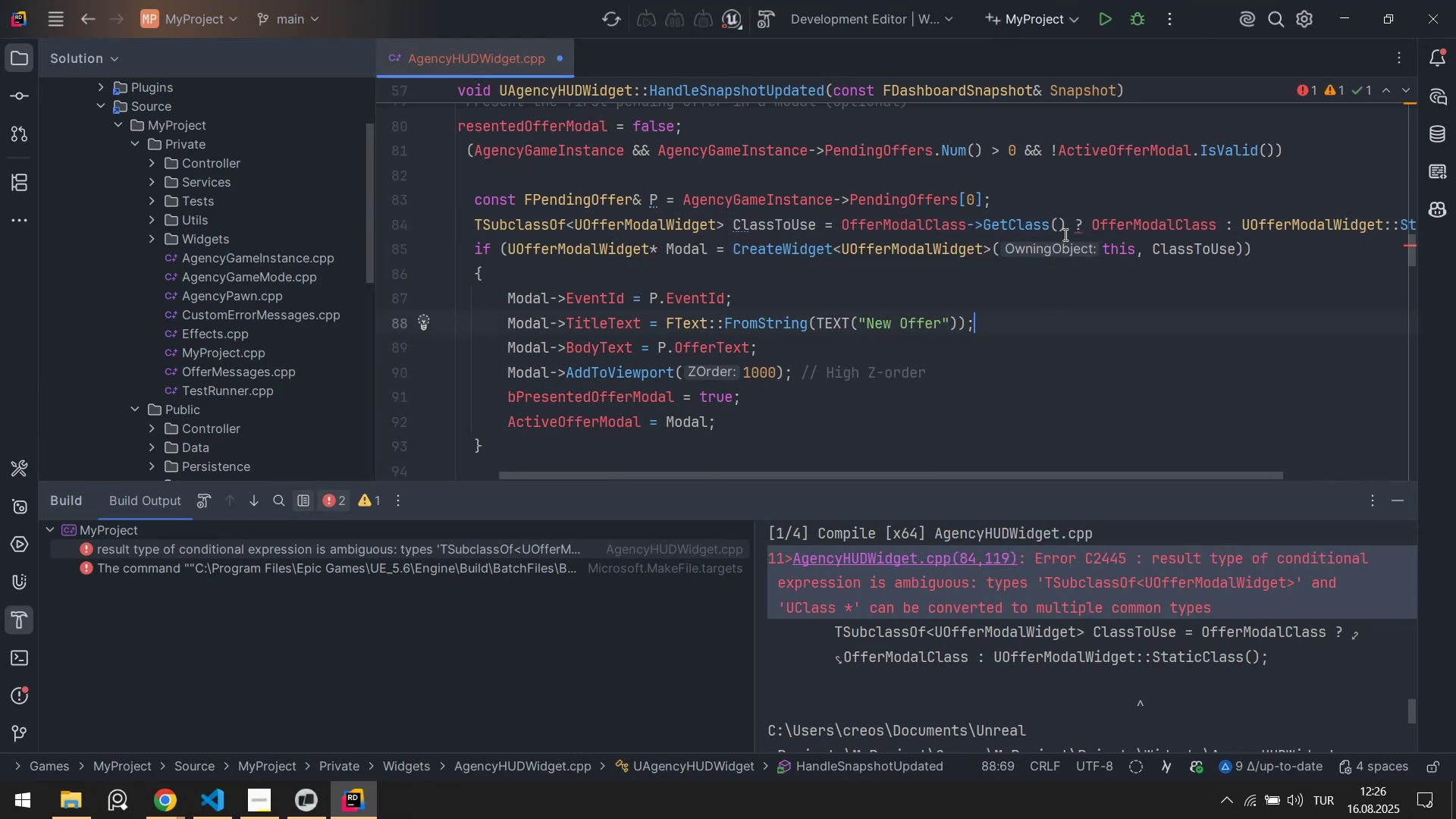 
left_click_drag(start_coordinate=[1068, 227], to_coordinate=[964, 229])
 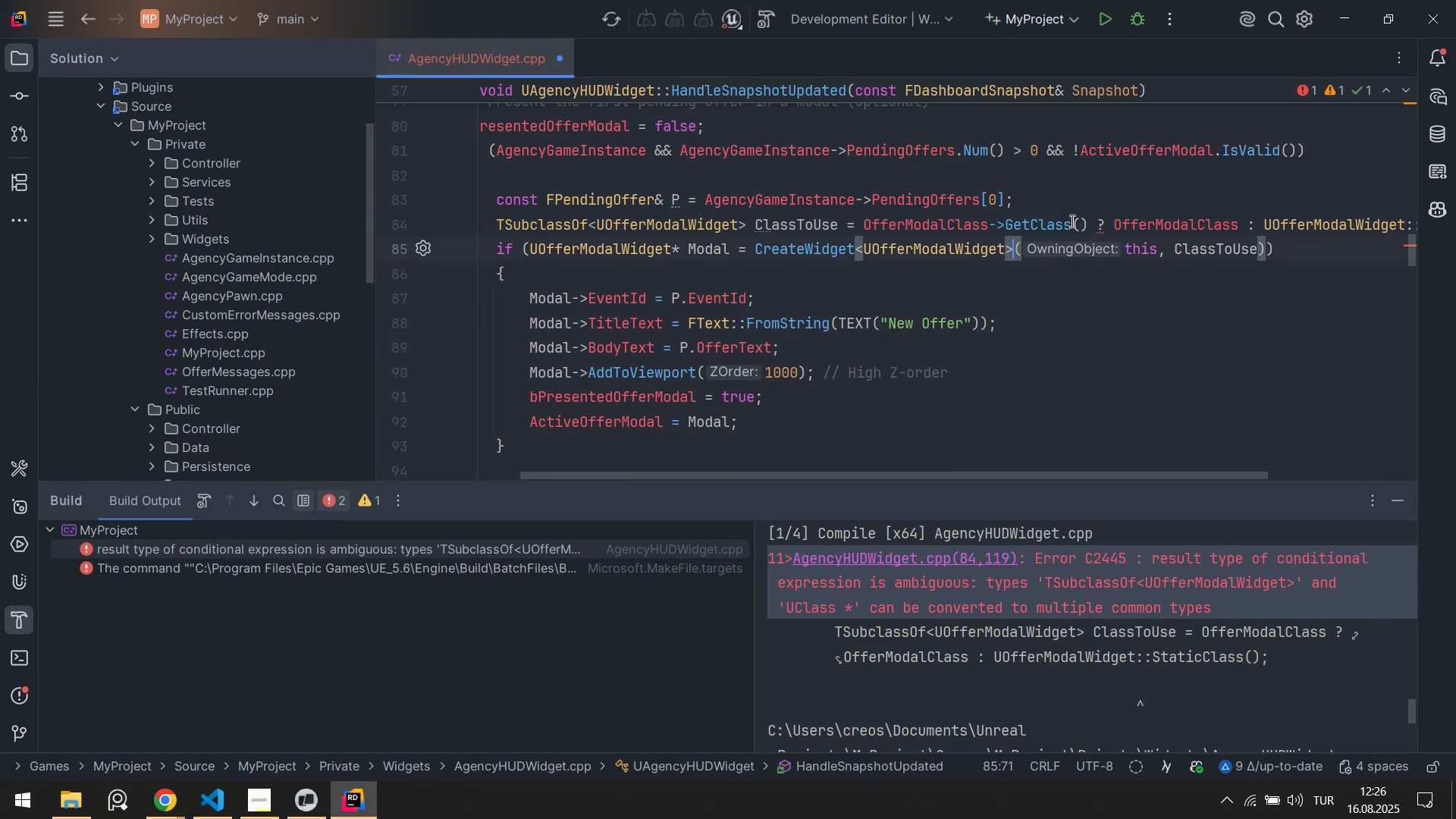 
left_click_drag(start_coordinate=[1091, 222], to_coordinate=[992, 224])
 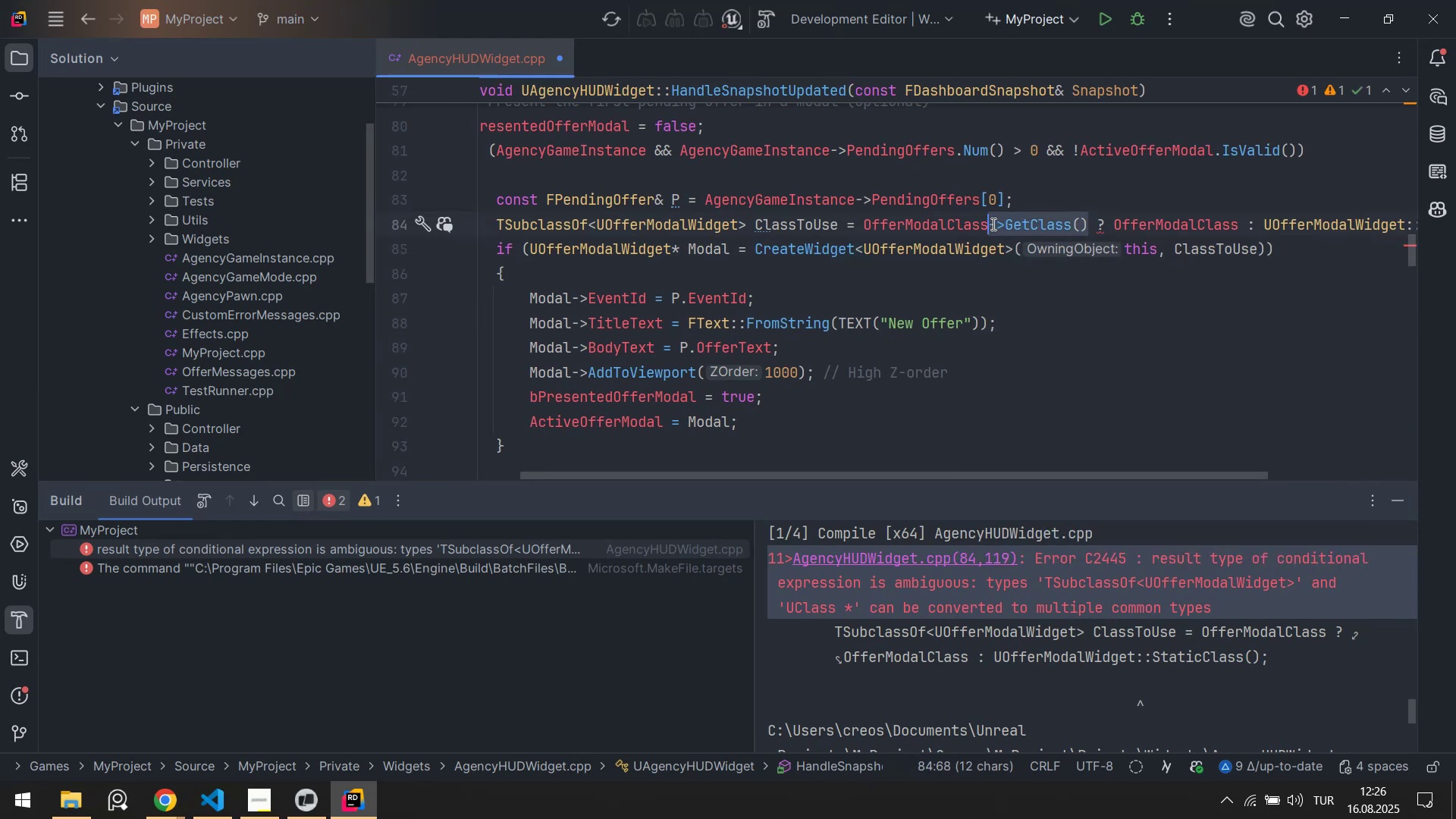 
hold_key(key=ControlLeft, duration=1.52)
 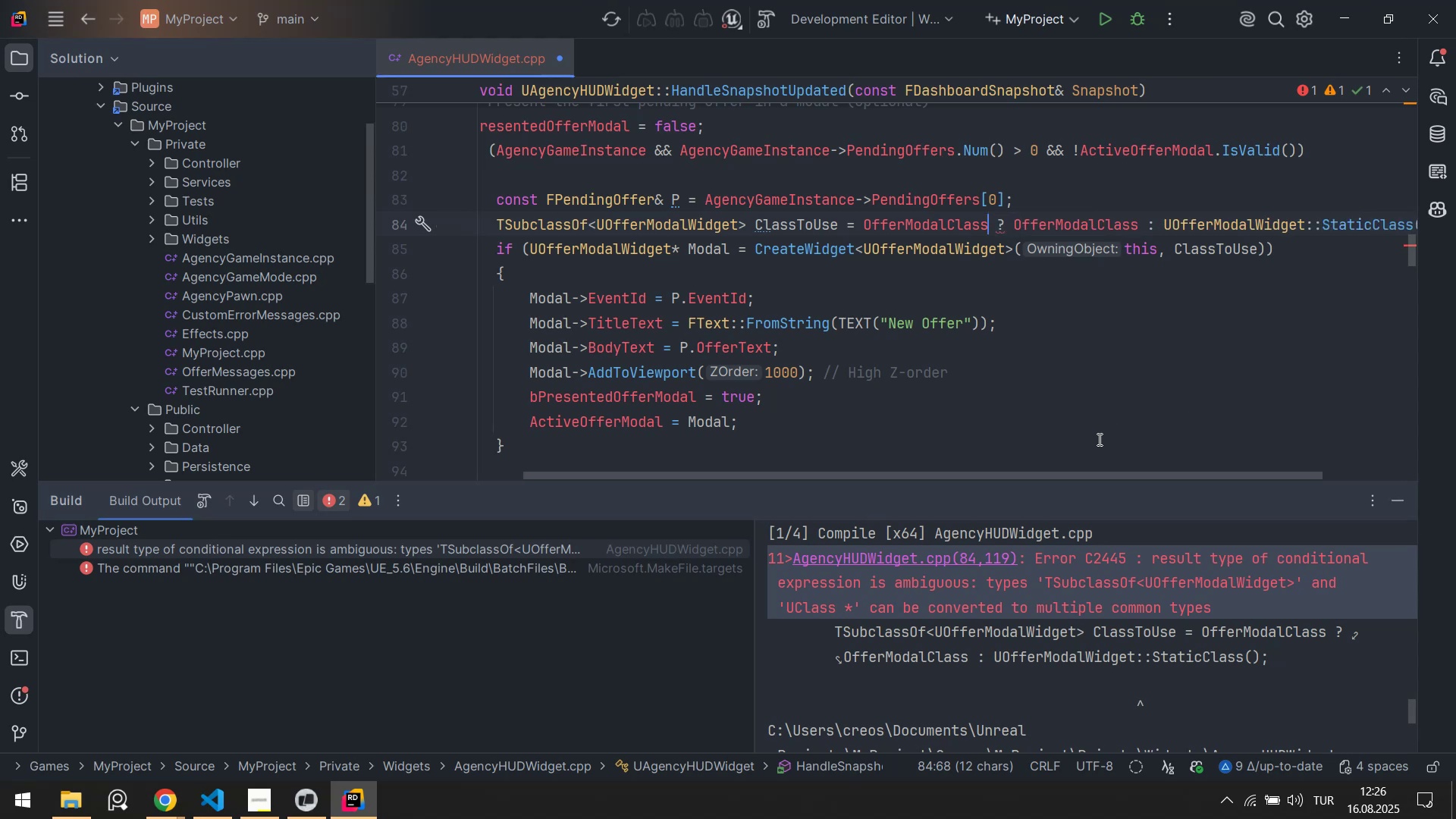 
key(Control+X)
 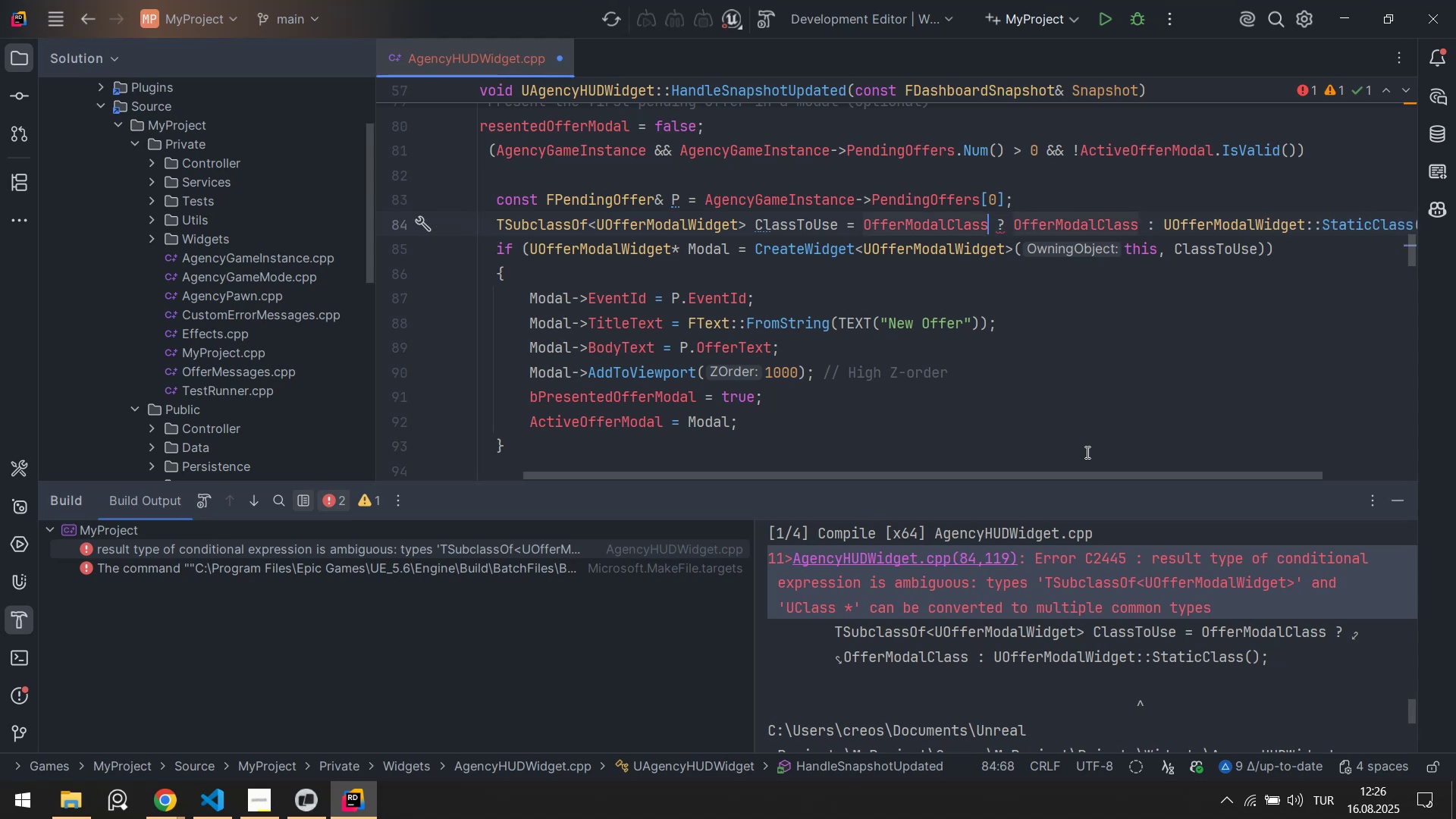 
key(Control+S)
 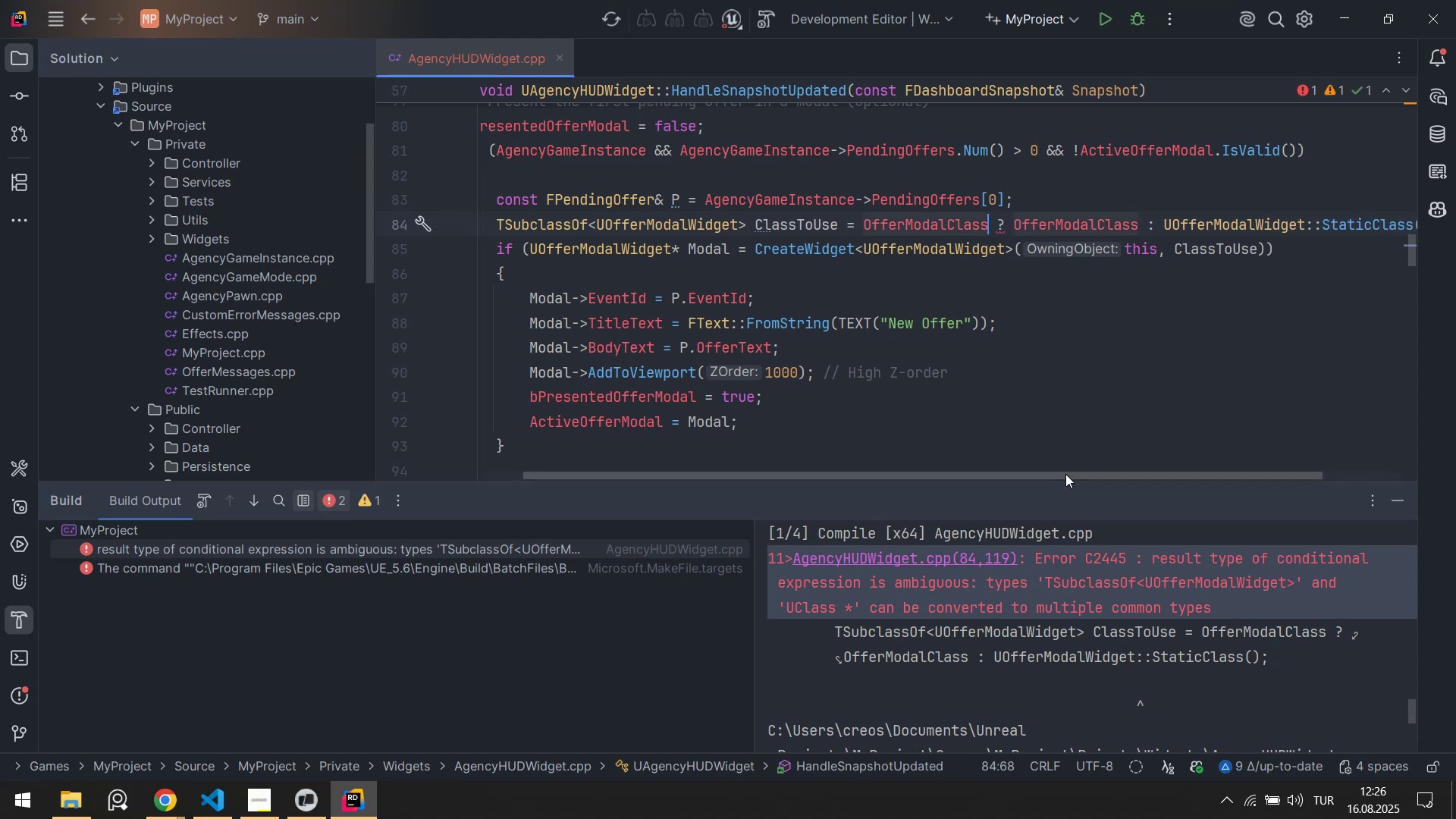 
left_click_drag(start_coordinate=[1065, 474], to_coordinate=[1134, 471])
 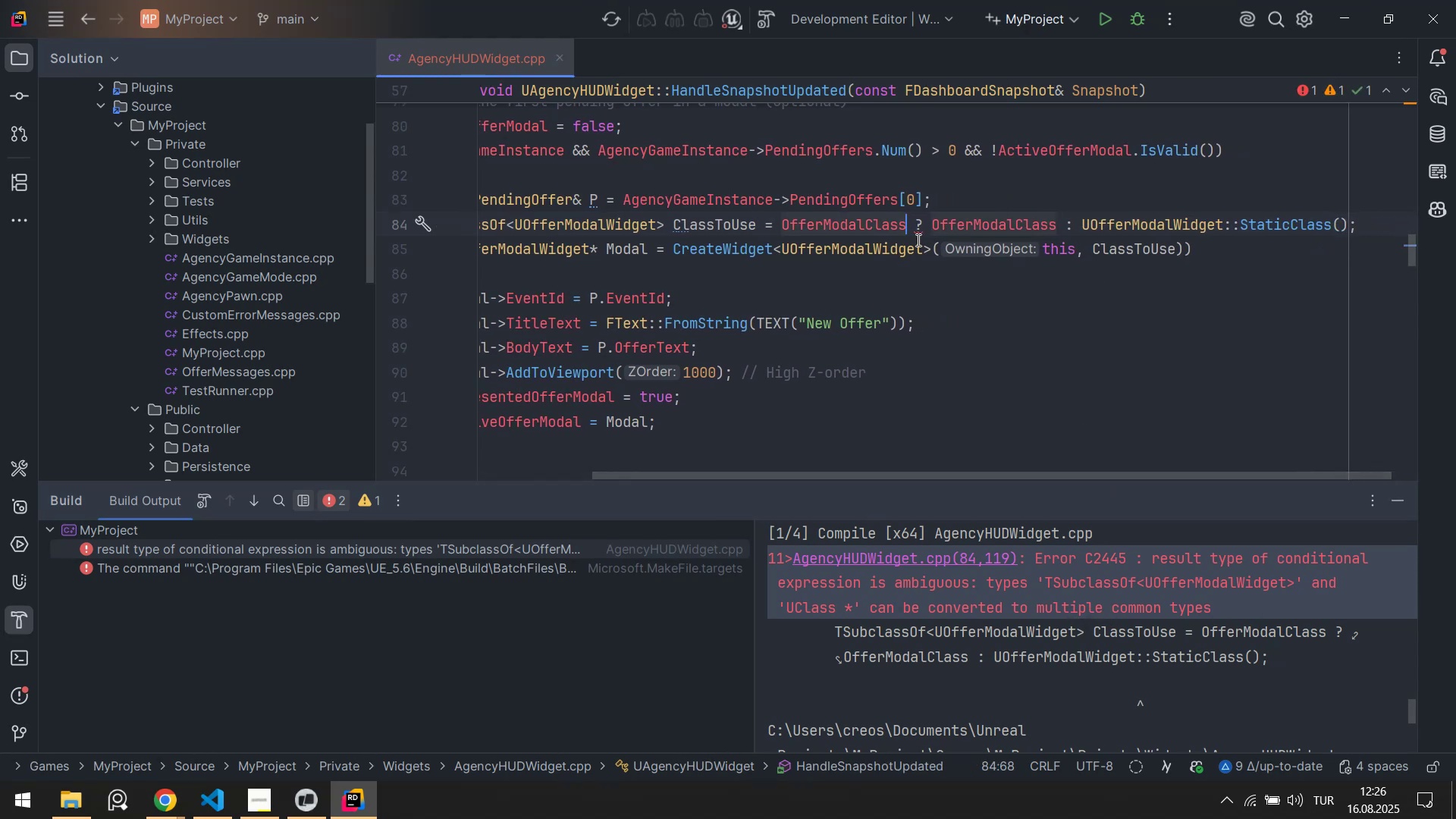 
scroll: coordinate [975, 231], scroll_direction: up, amount: 1.0
 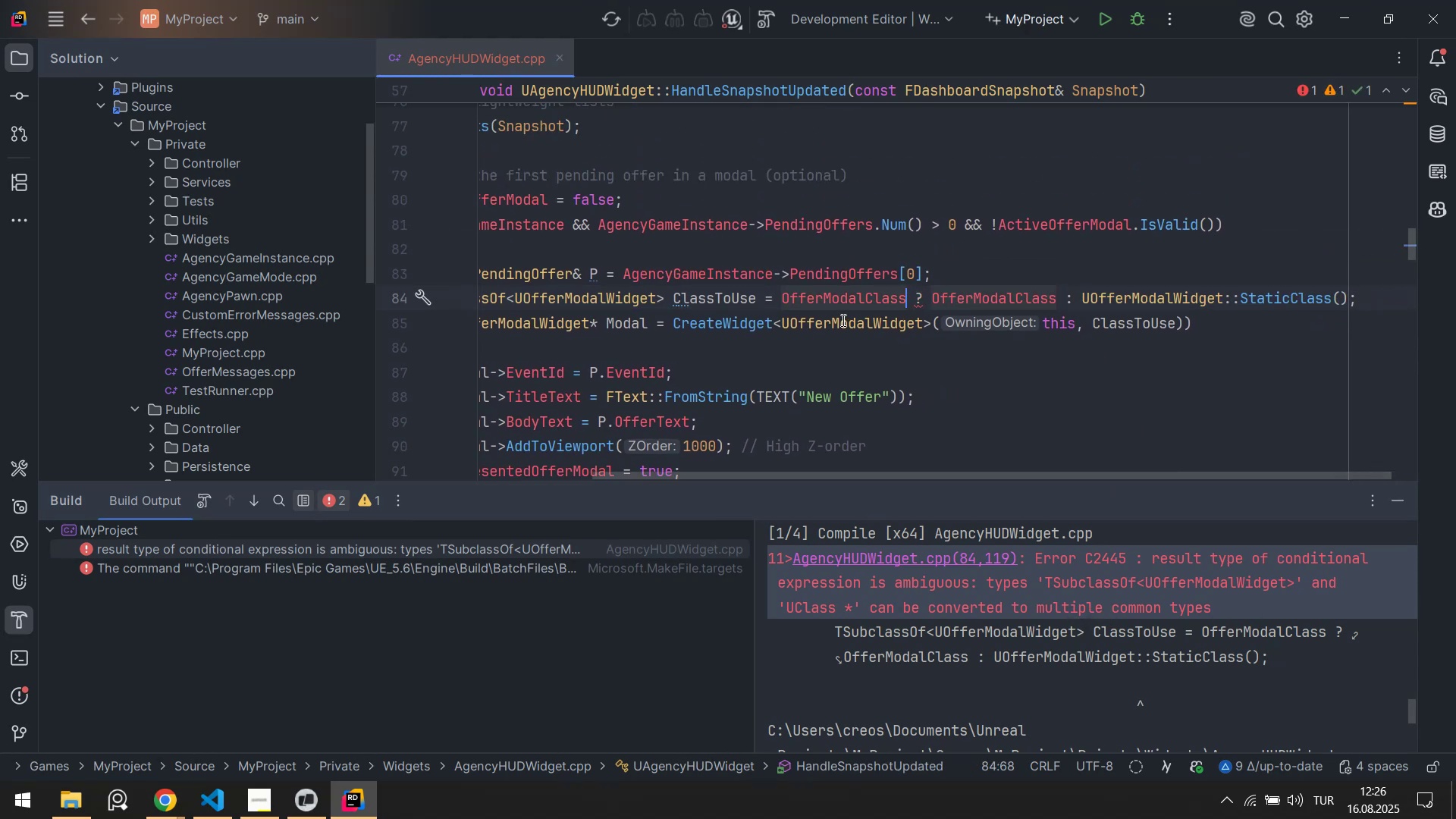 
left_click_drag(start_coordinate=[771, 303], to_coordinate=[901, 304])
 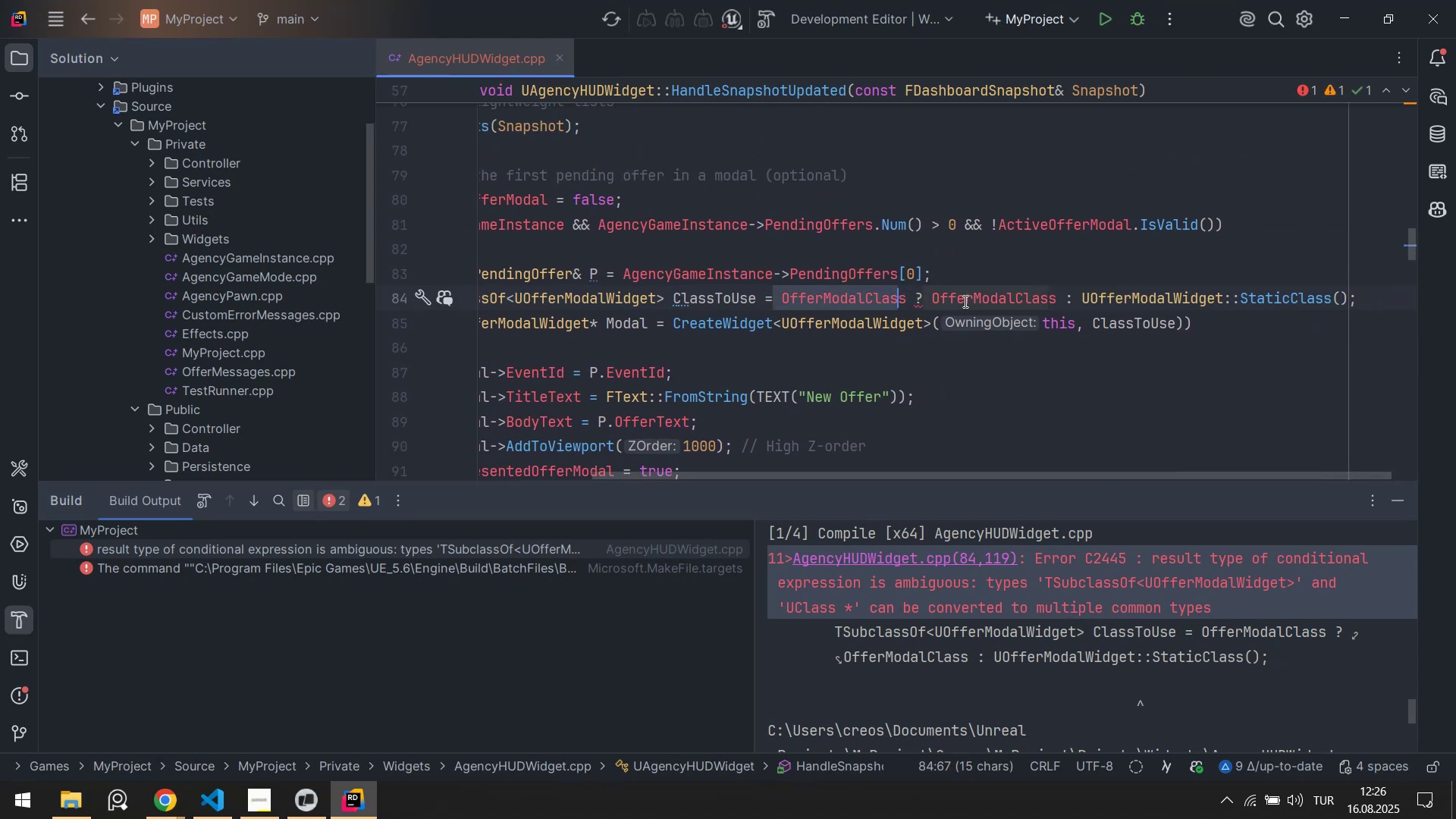 
left_click_drag(start_coordinate=[973, 299], to_coordinate=[1155, 300])
 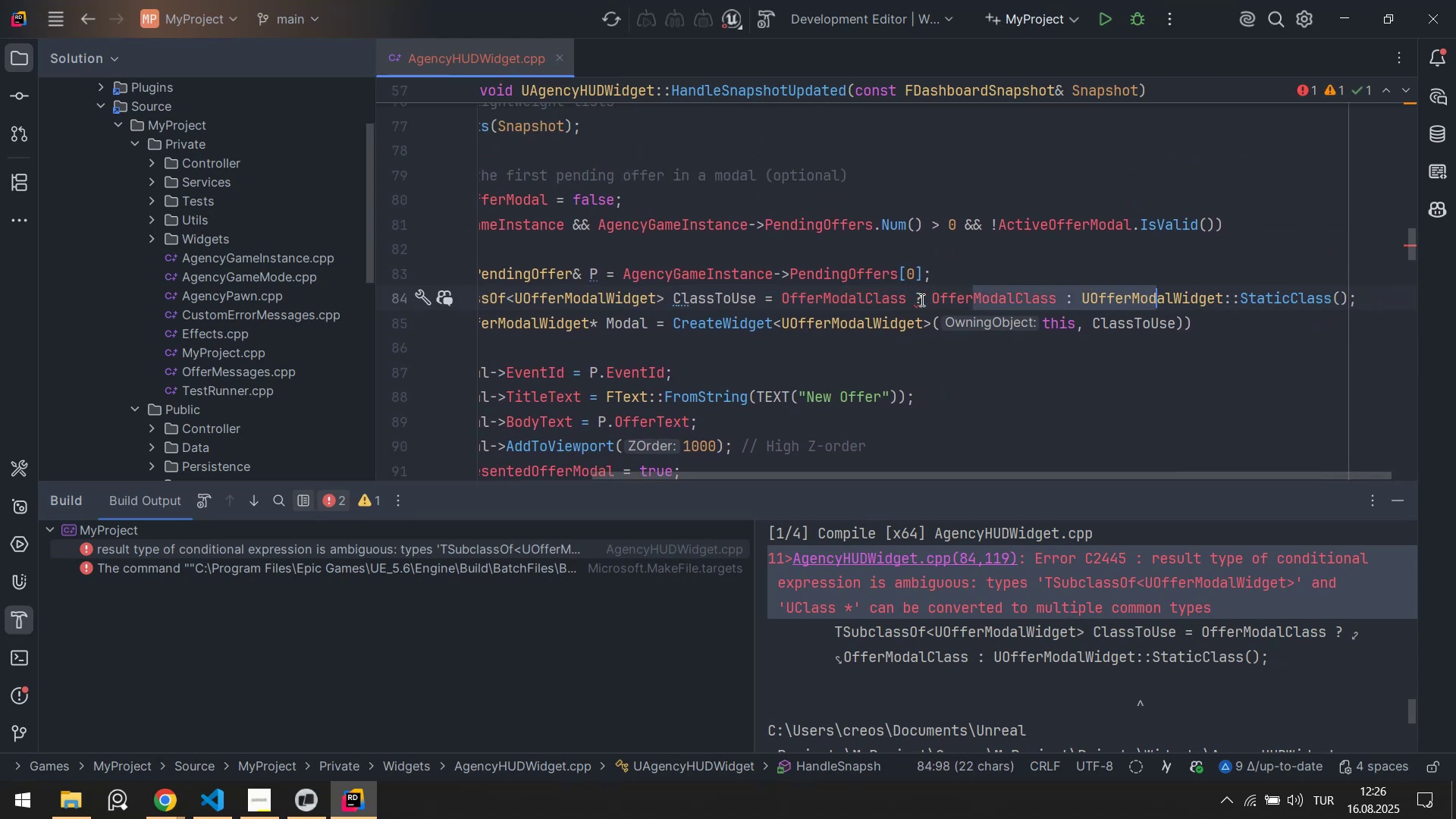 
left_click_drag(start_coordinate=[830, 295], to_coordinate=[871, 297])
 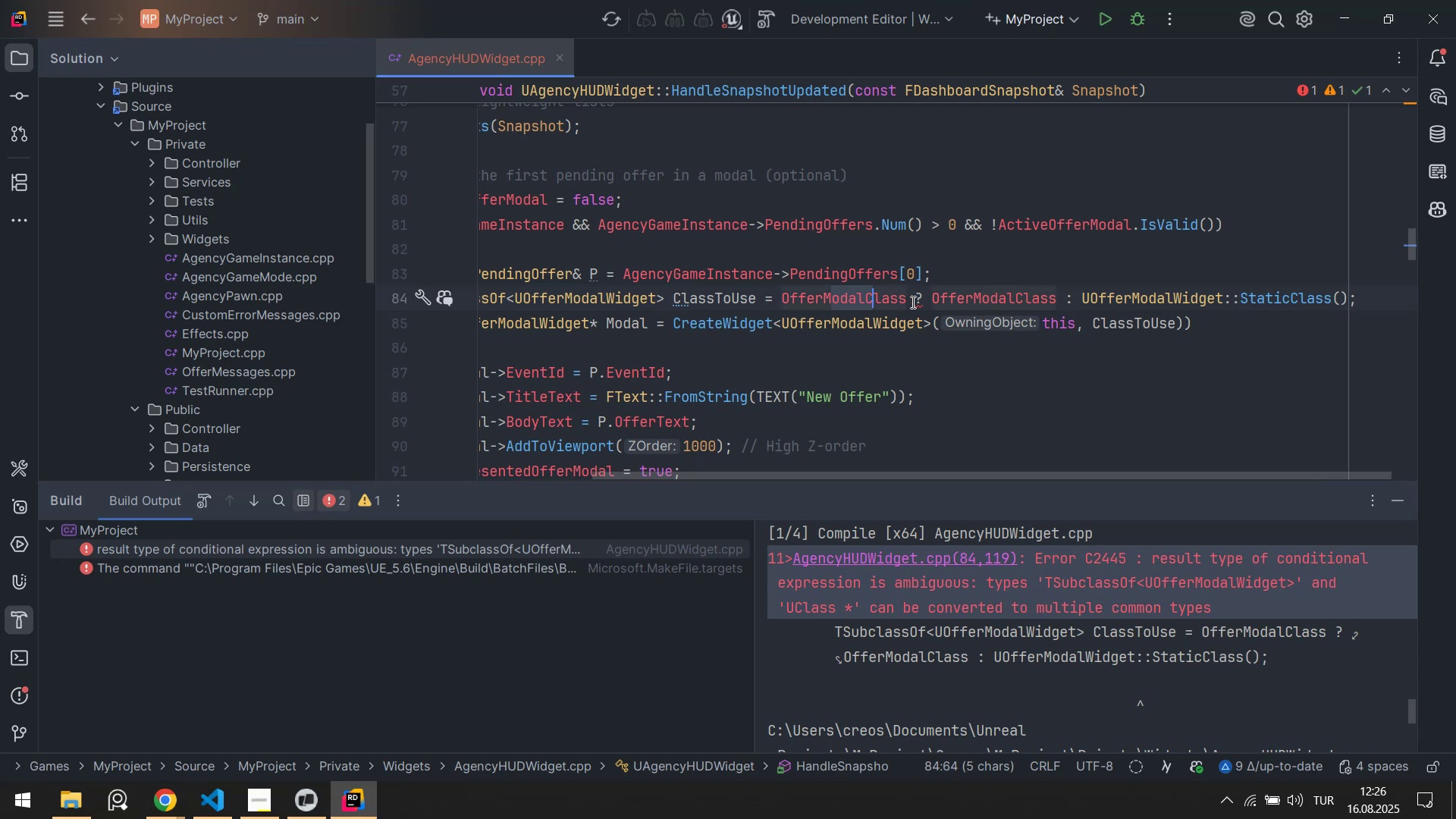 
left_click([912, 302])
 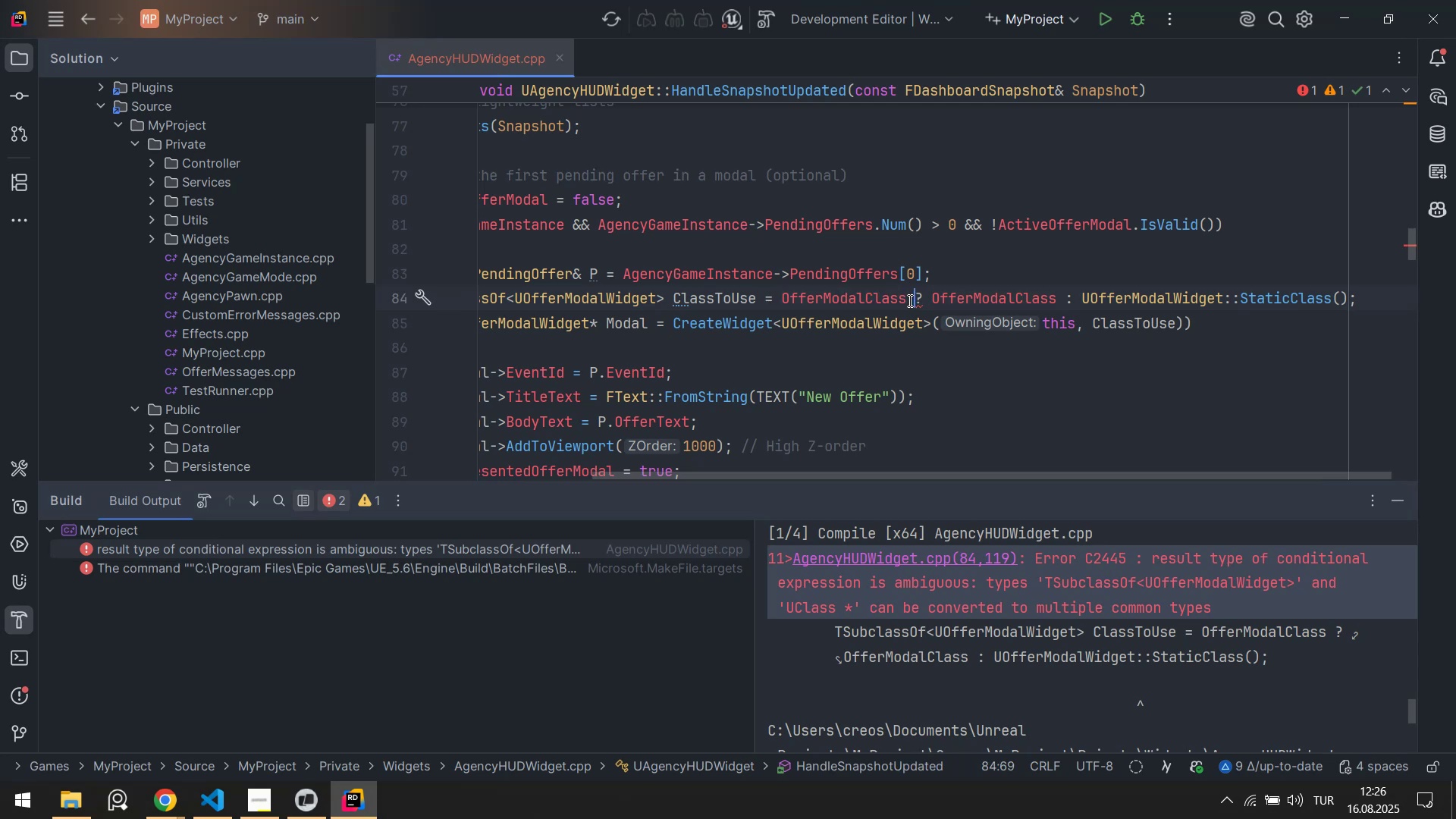 
left_click([908, 300])
 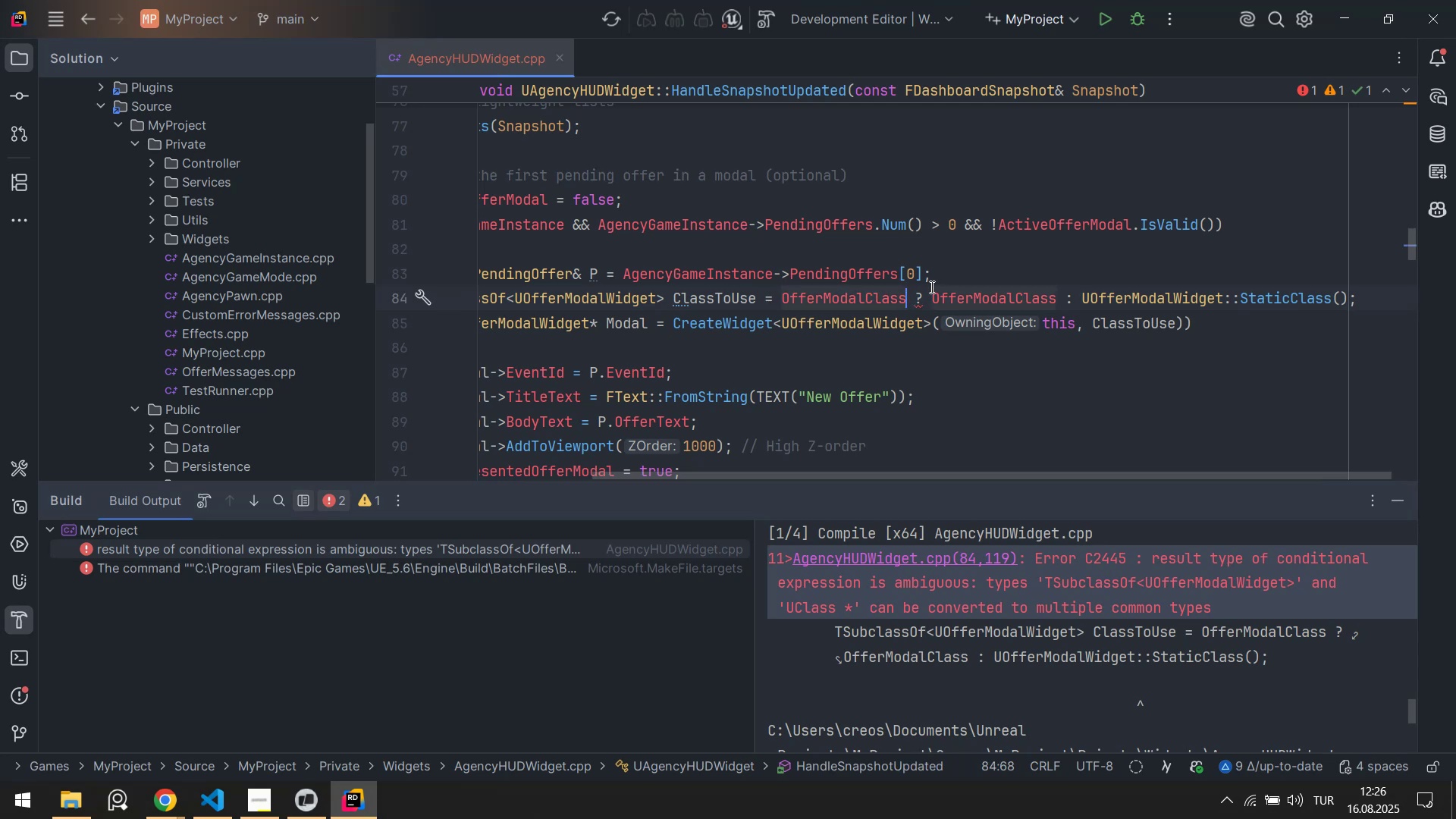 
type(.'sv)
 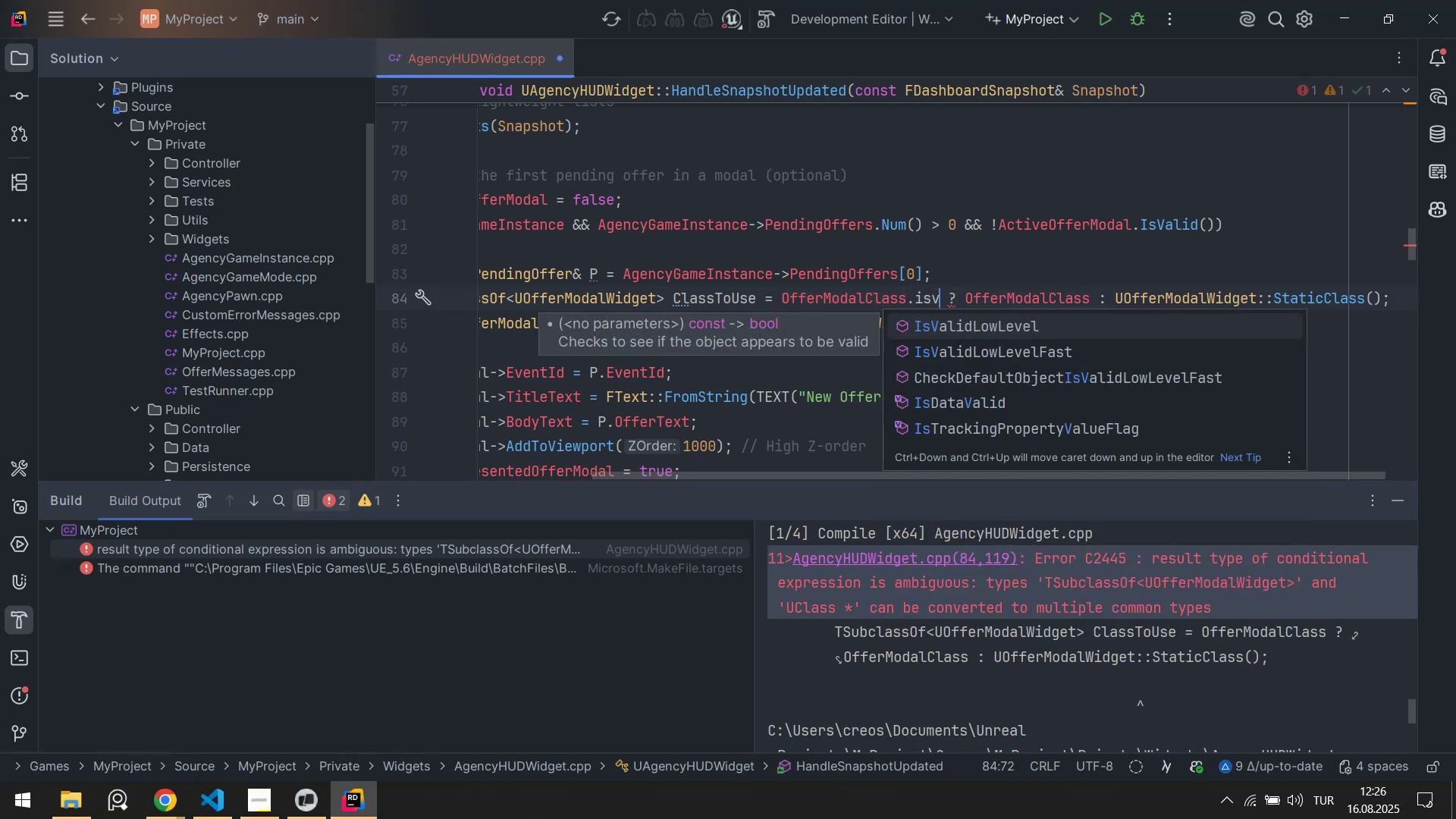 
wait(5.37)
 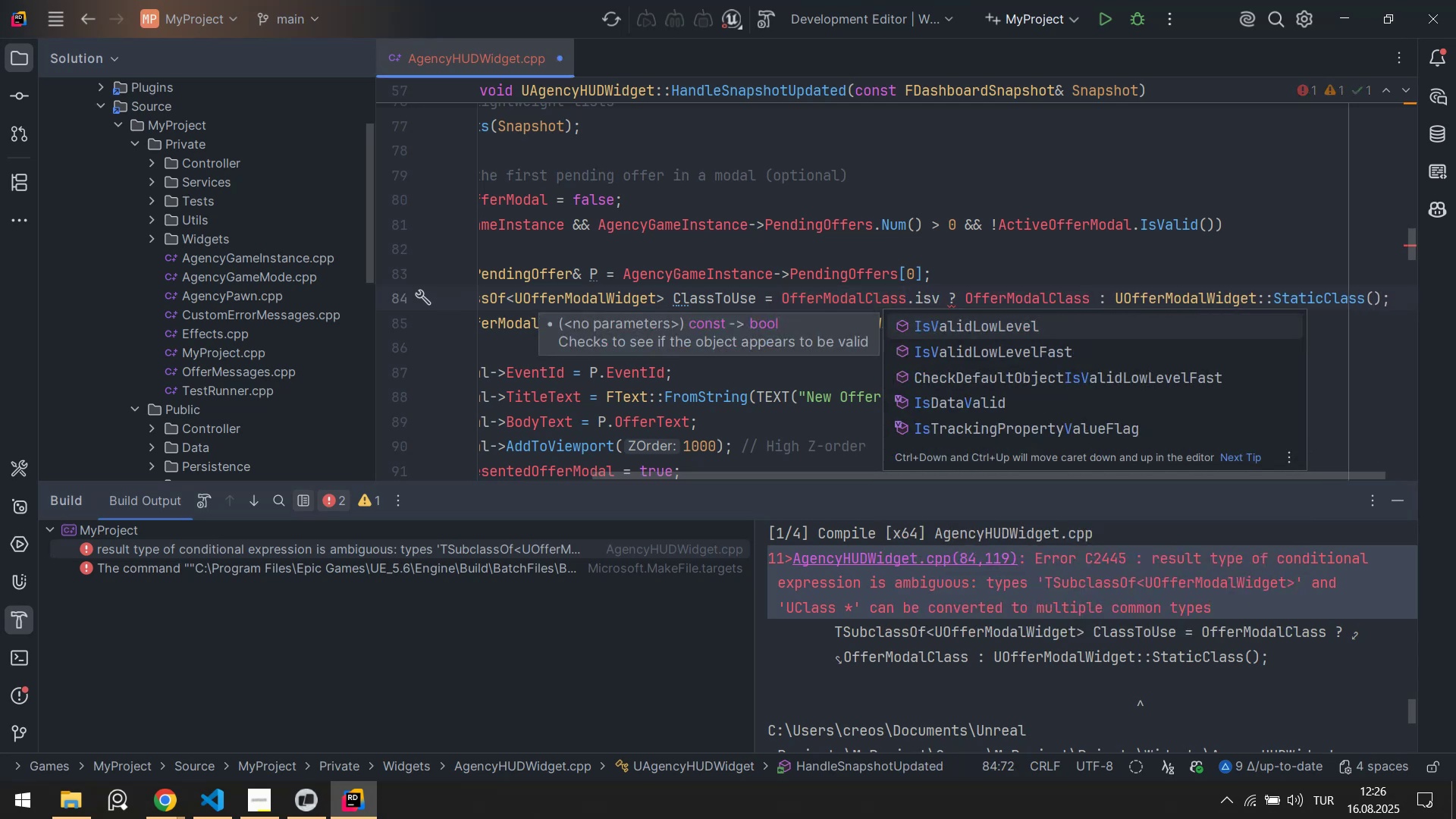 
key(Enter)
 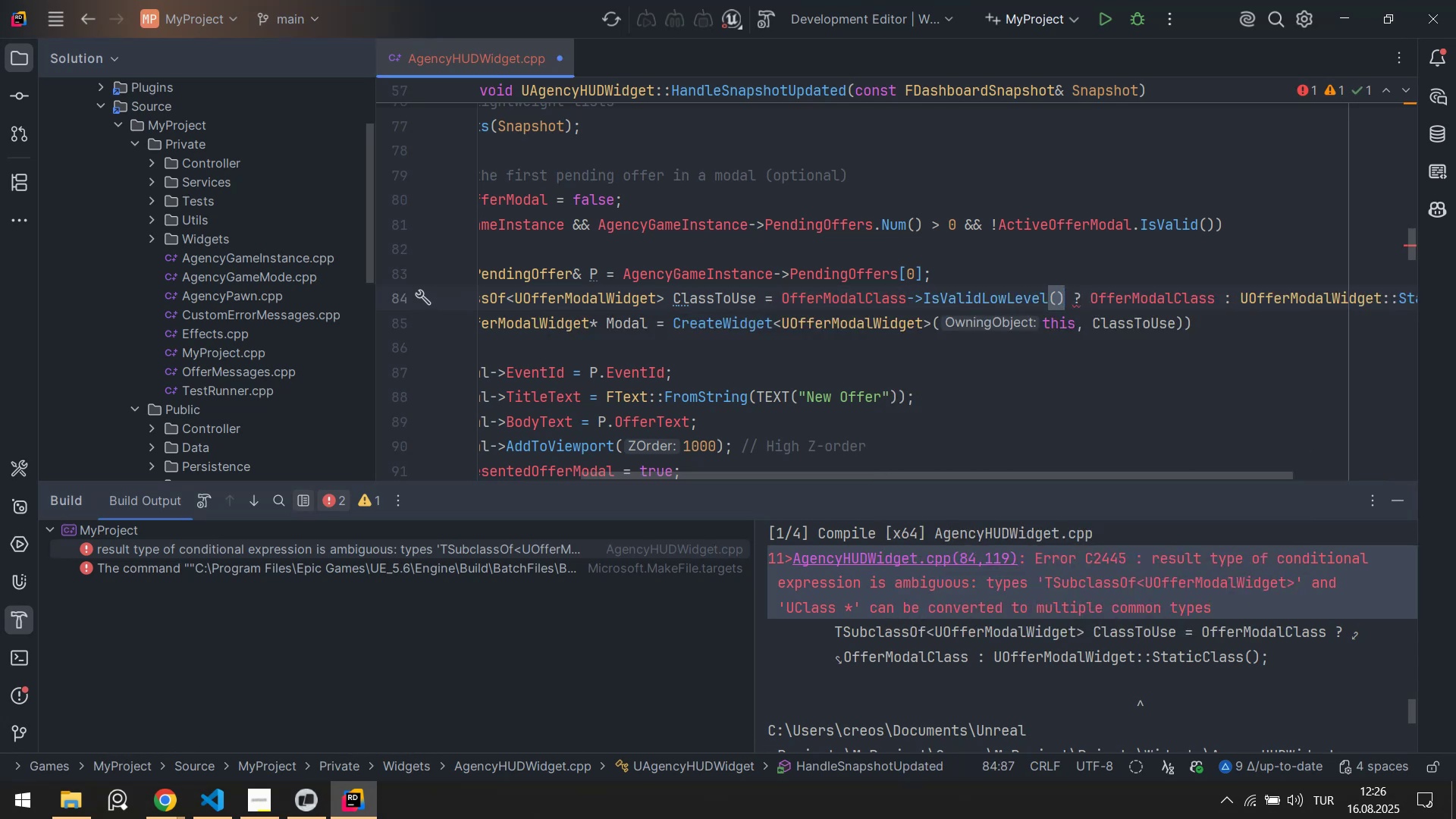 
key(Control+S)
 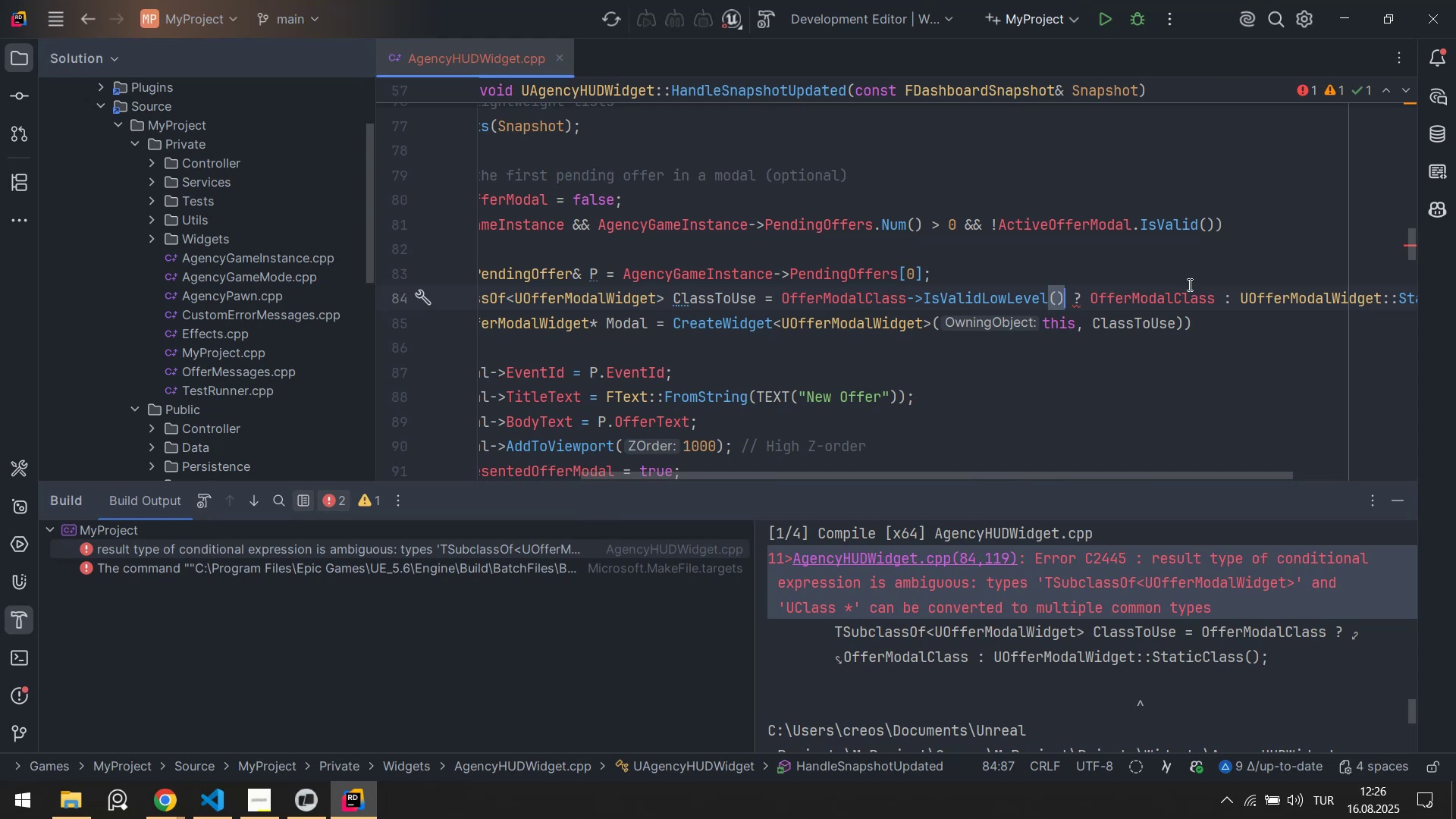 
left_click([1090, 305])
 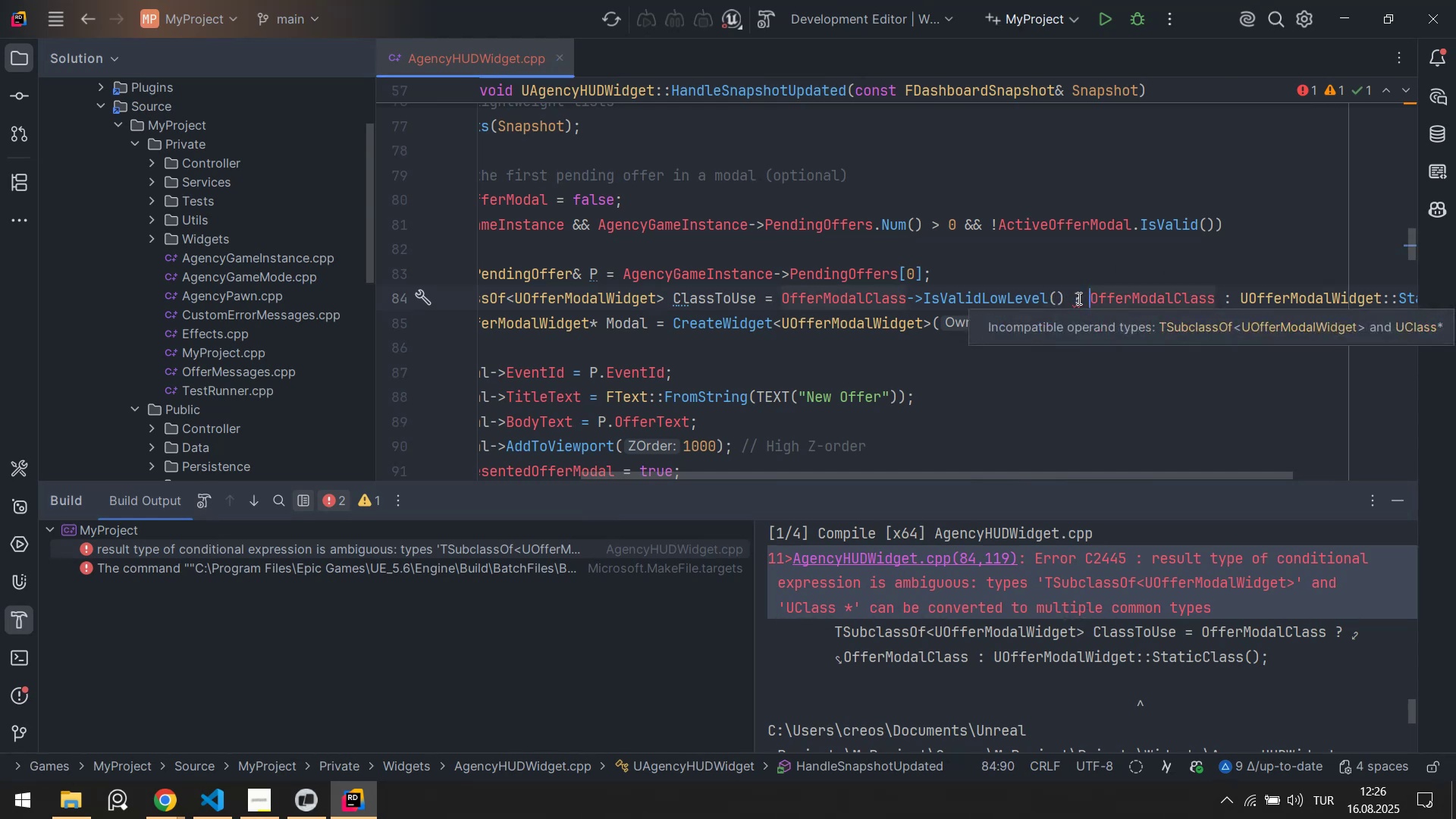 
left_click_drag(start_coordinate=[1086, 298], to_coordinate=[782, 300])
 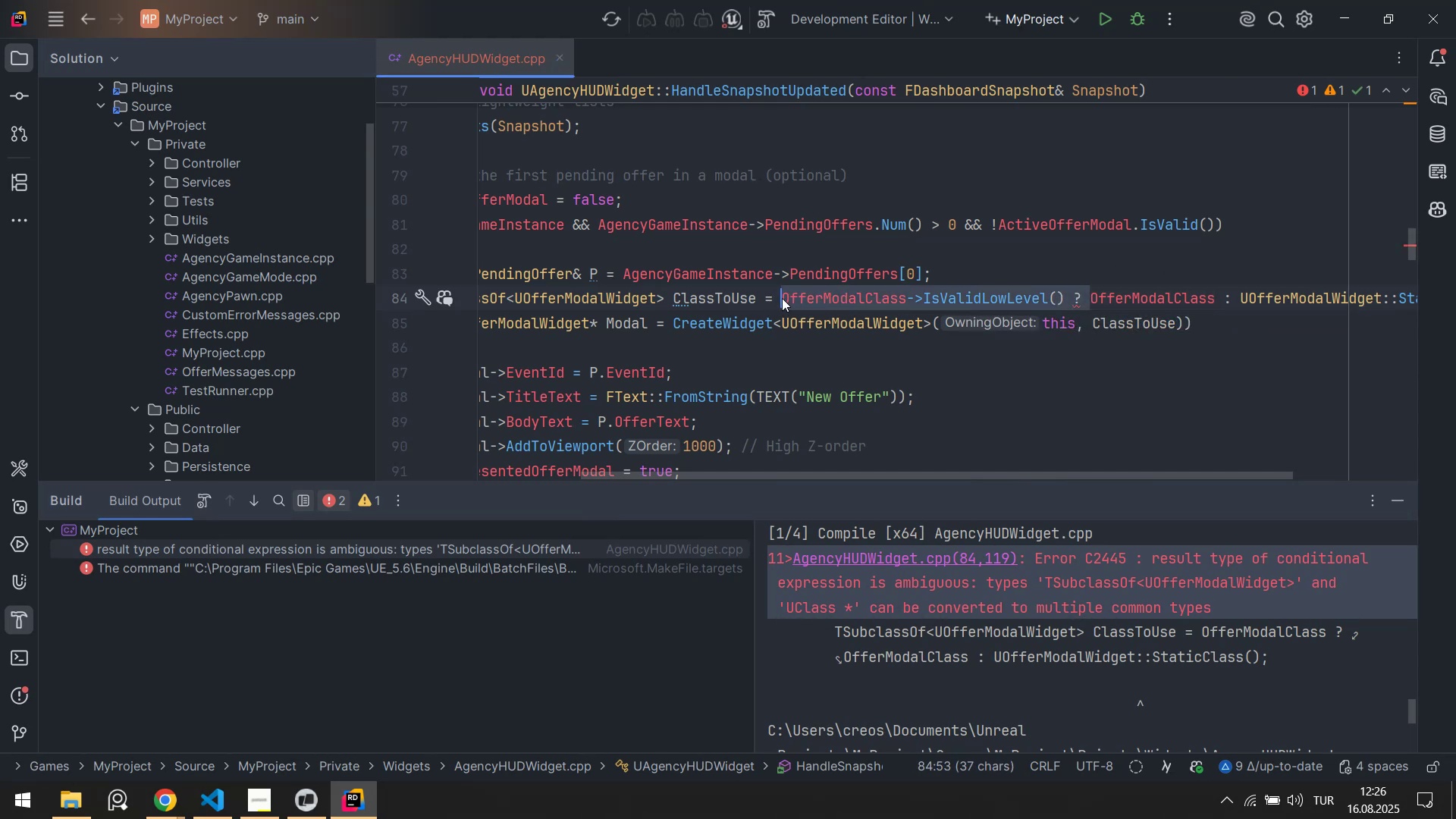 
key(Control+X)
 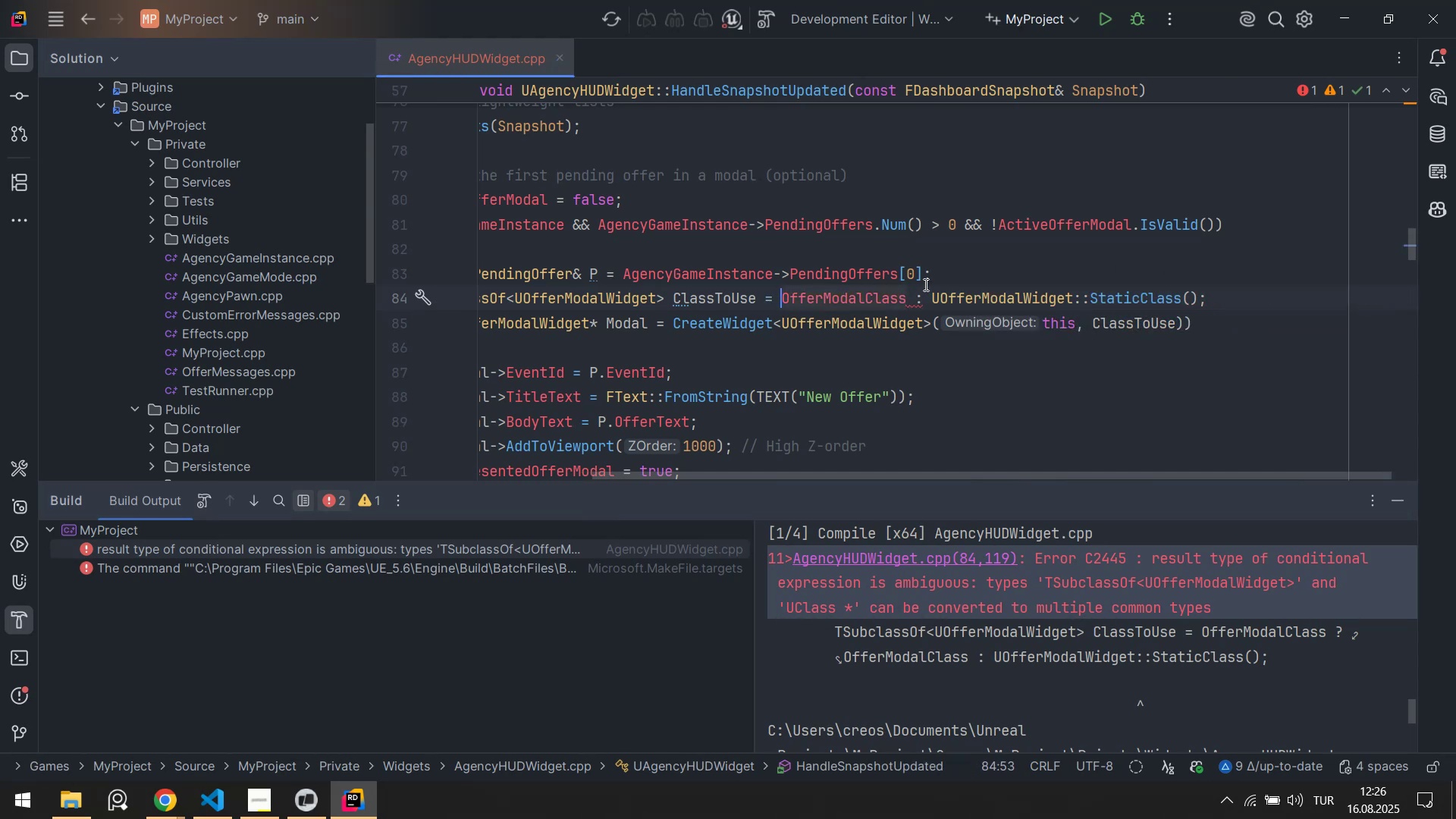 
key(Control+S)
 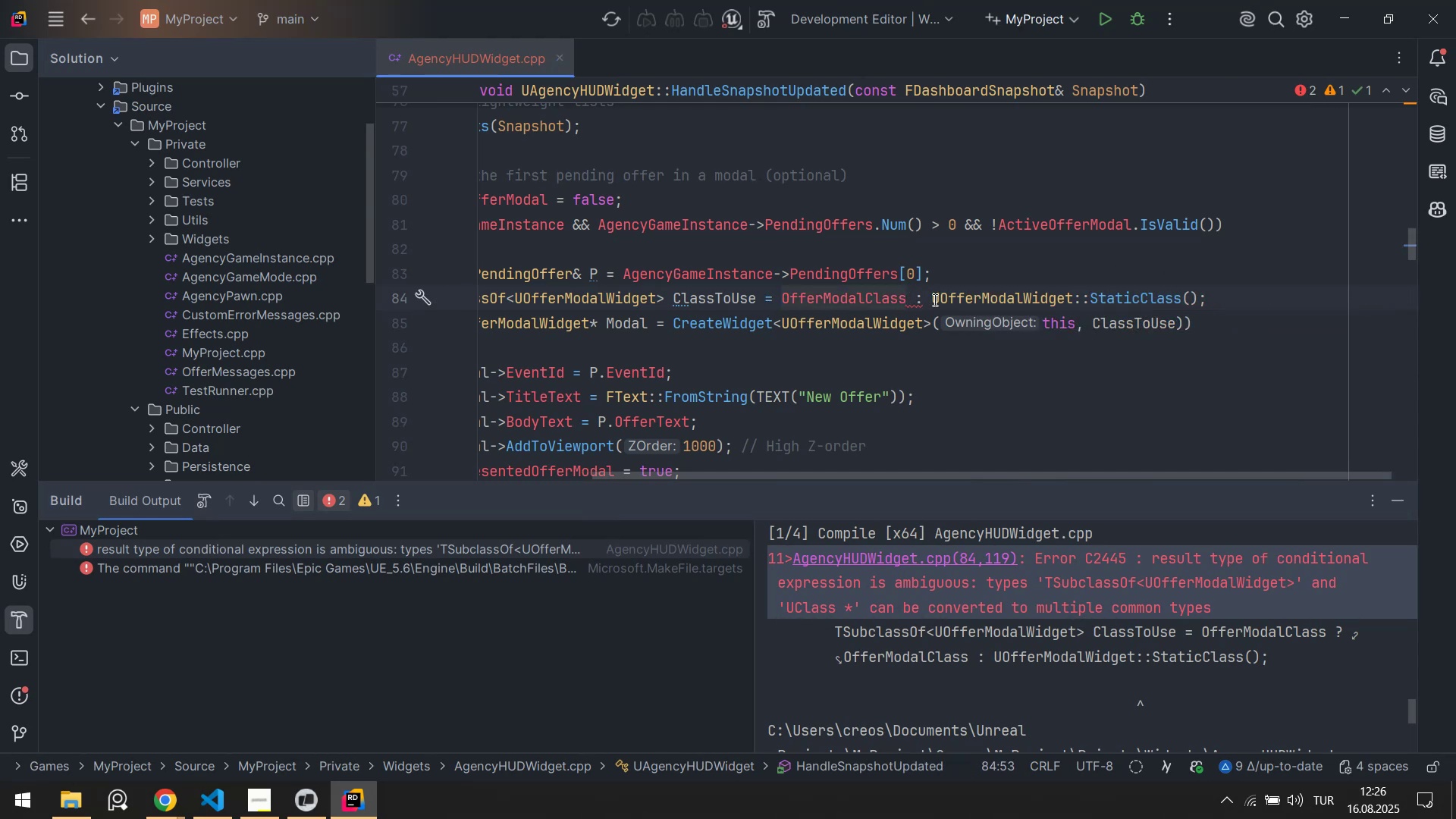 
left_click_drag(start_coordinate=[930, 297], to_coordinate=[781, 296])
 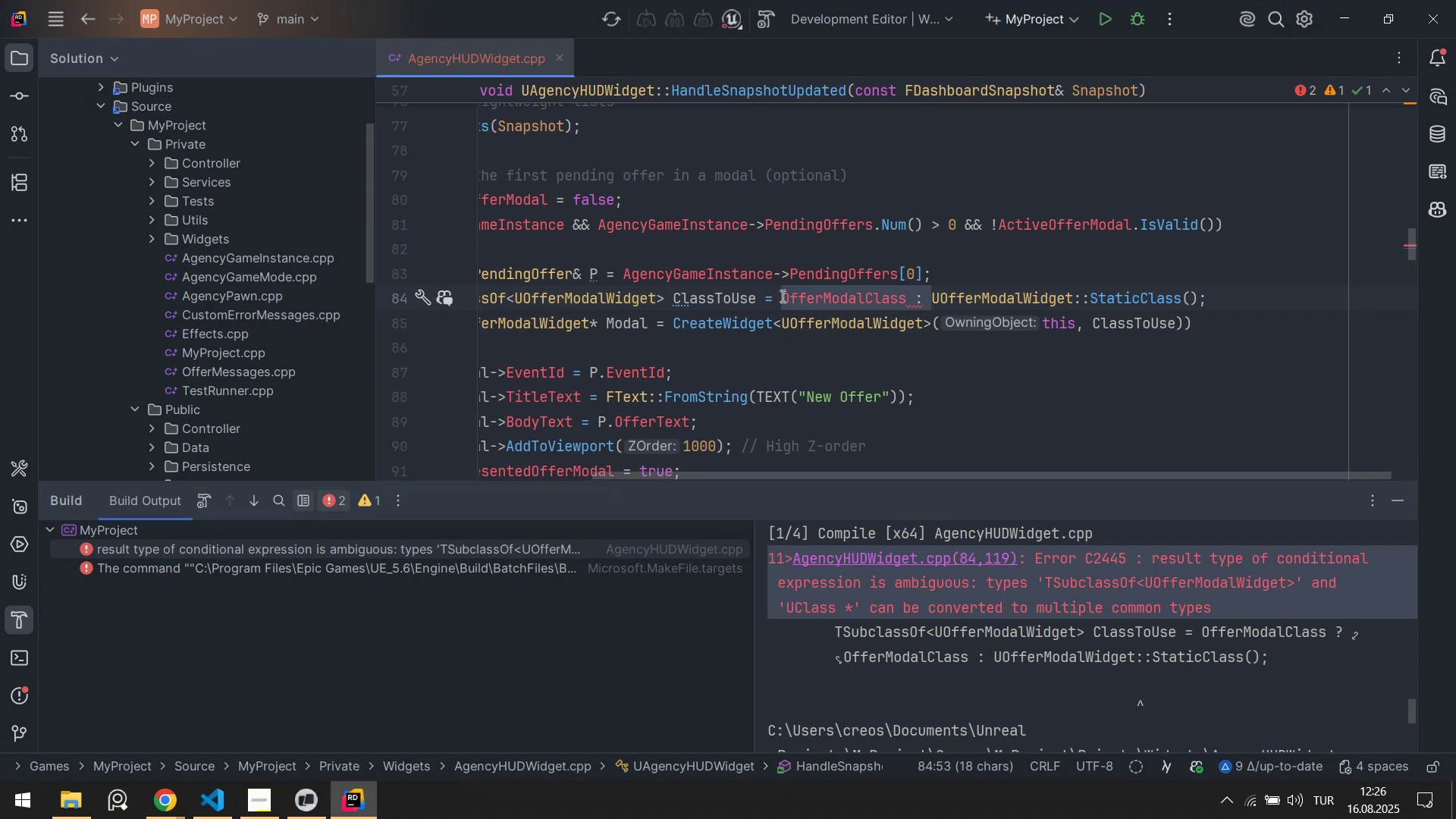 
hold_key(key=ControlLeft, duration=0.44)
 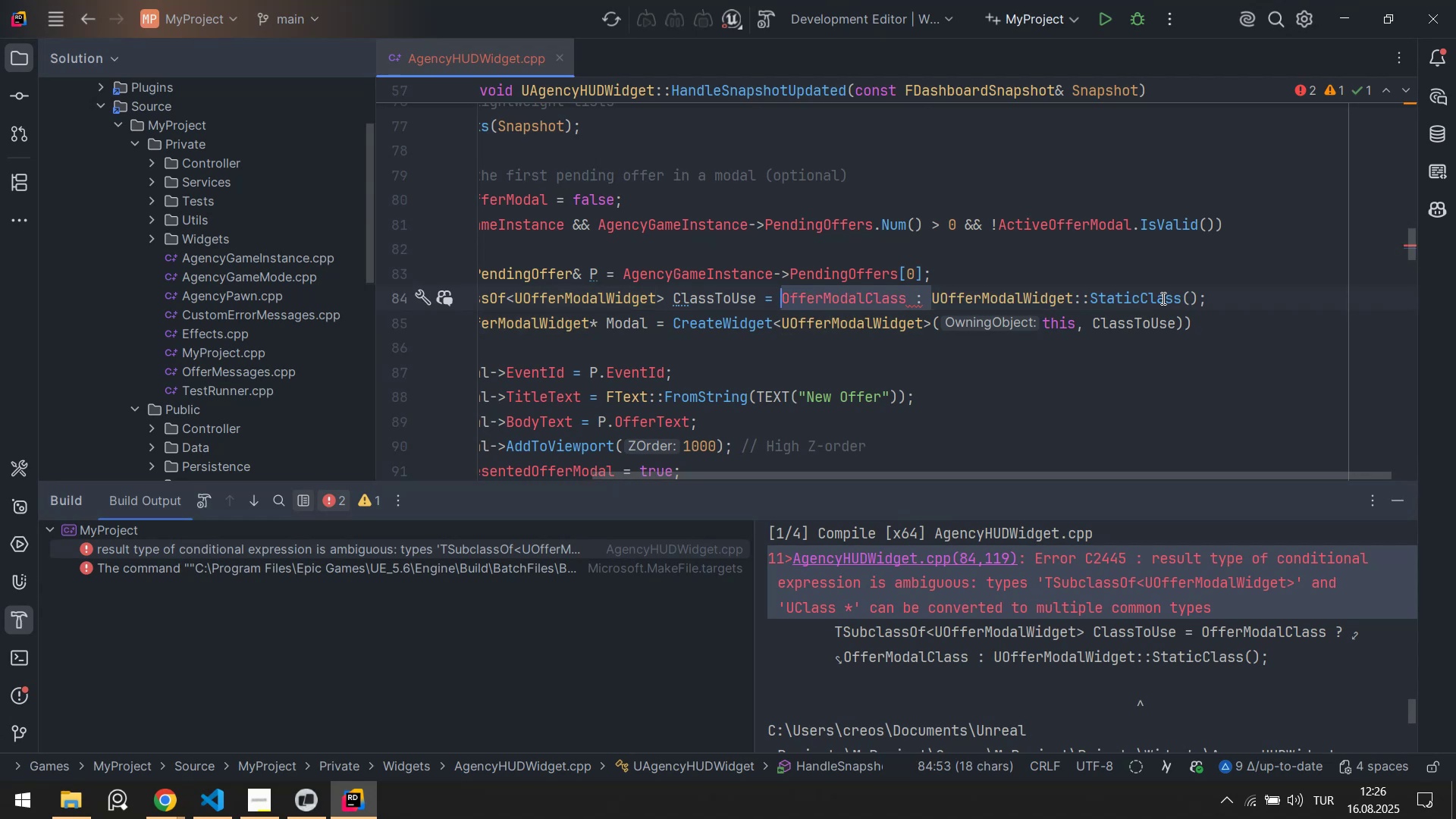 
type(zz)
 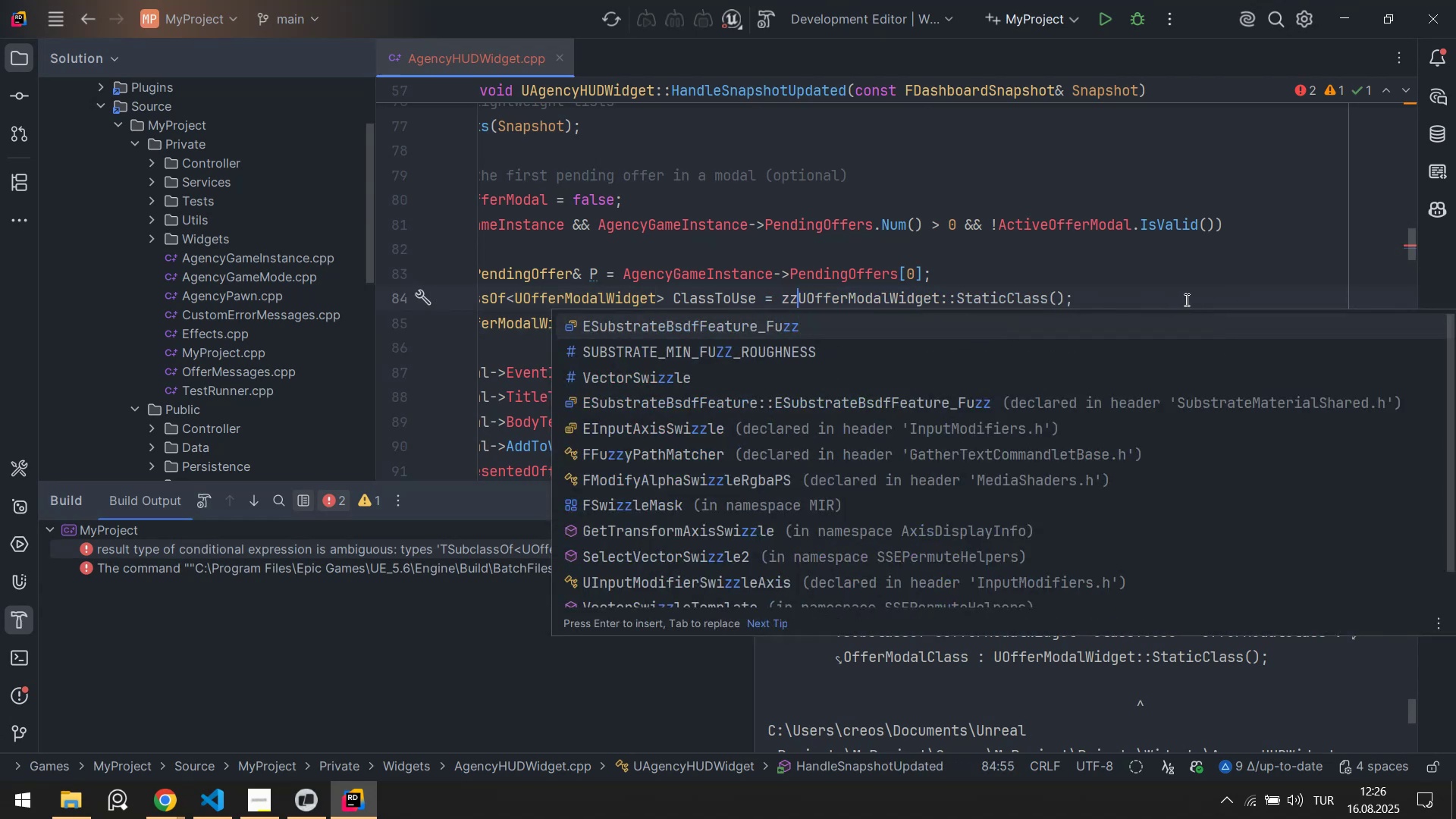 
key(Control+Z)
 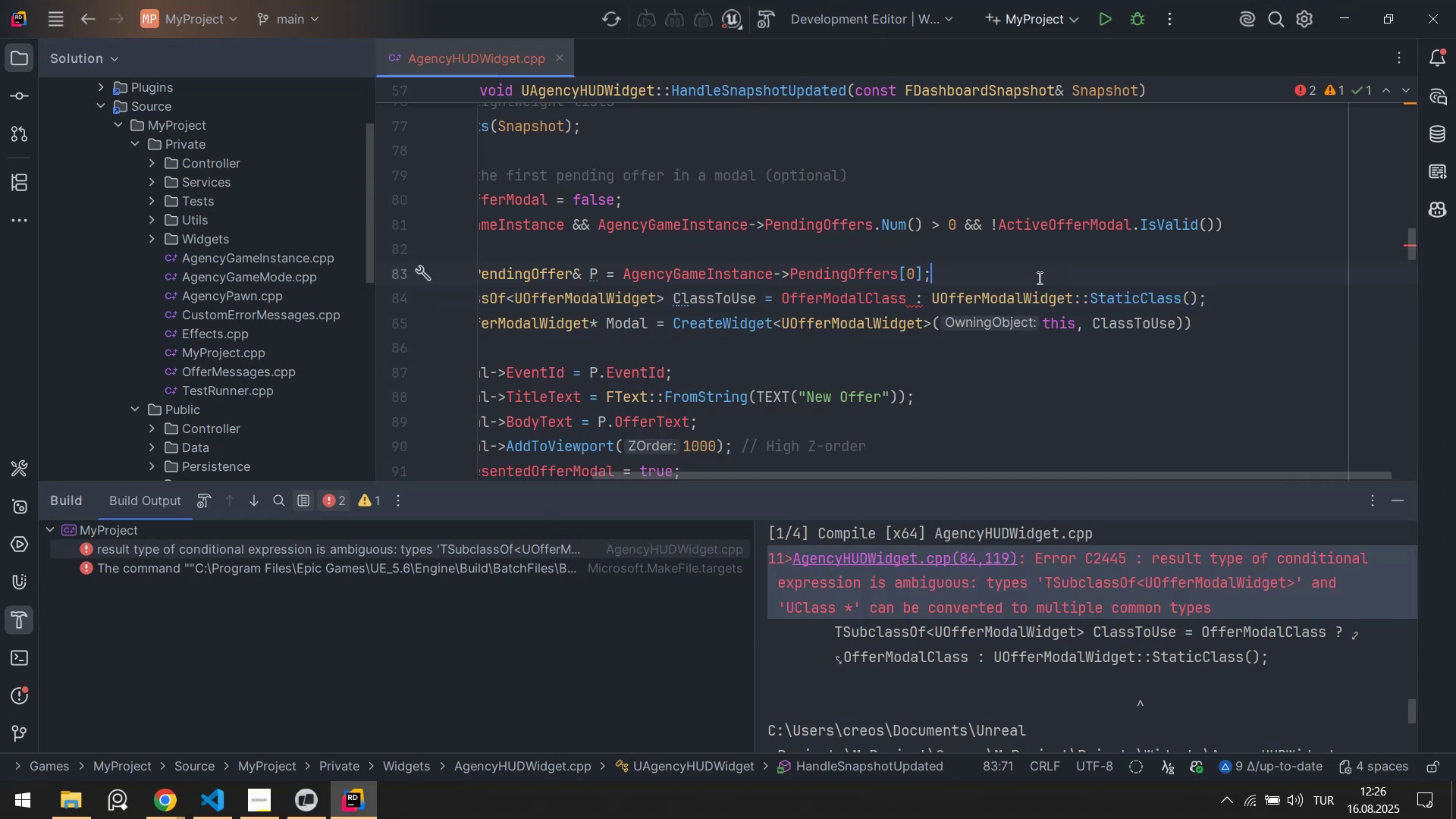 
key(Enter)
 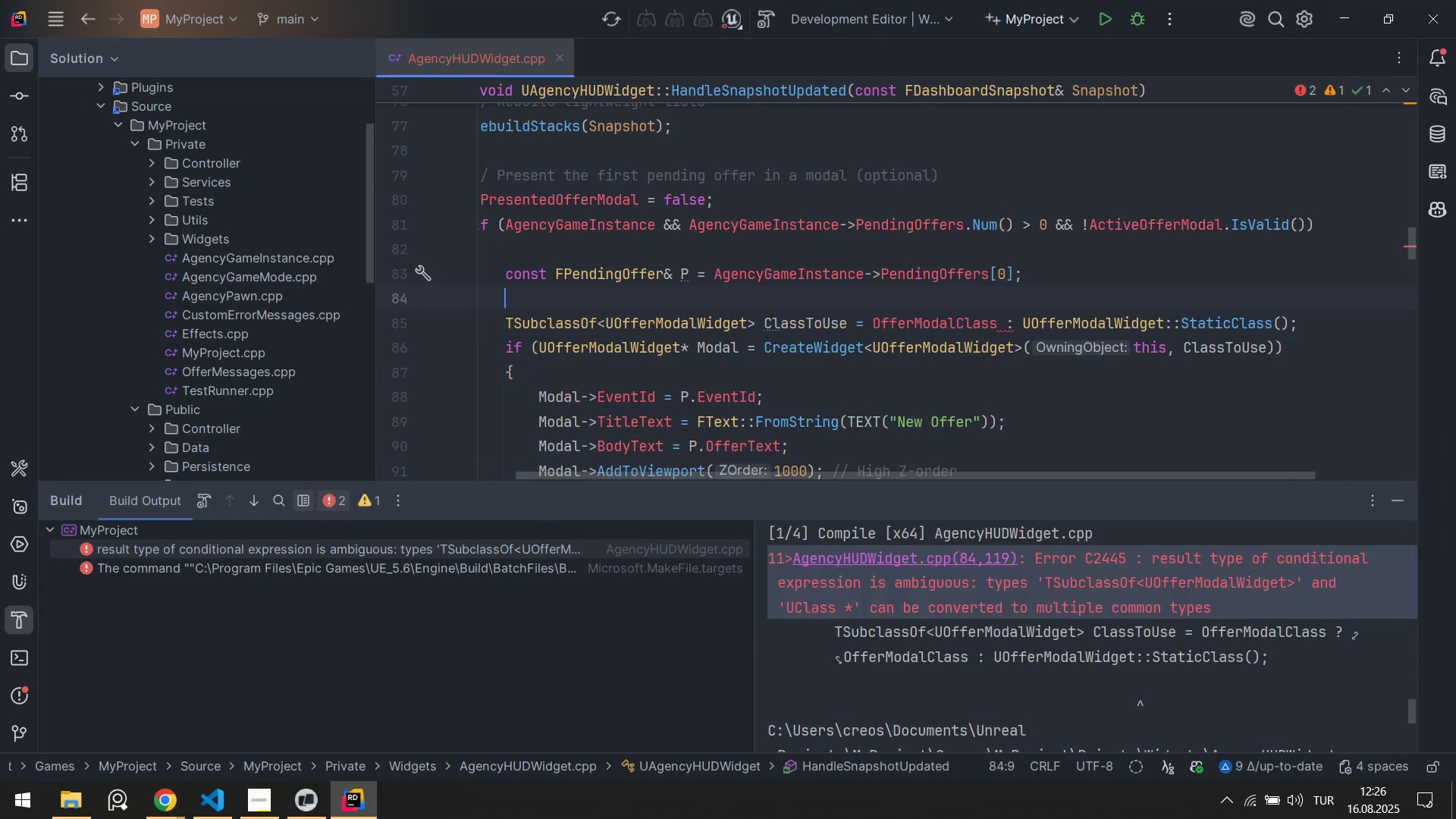 
type('f*Off)
key(Tab)
 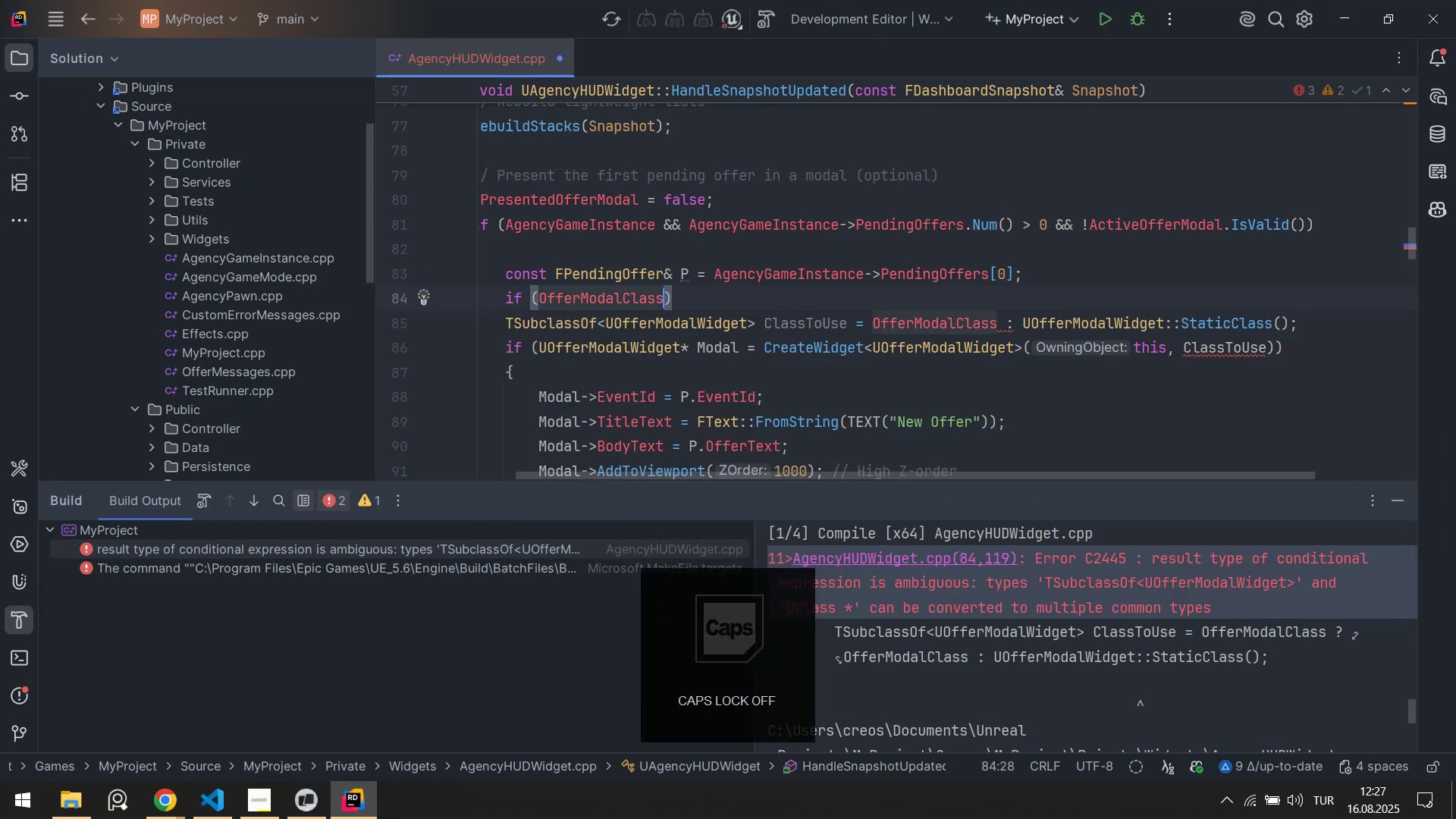 
 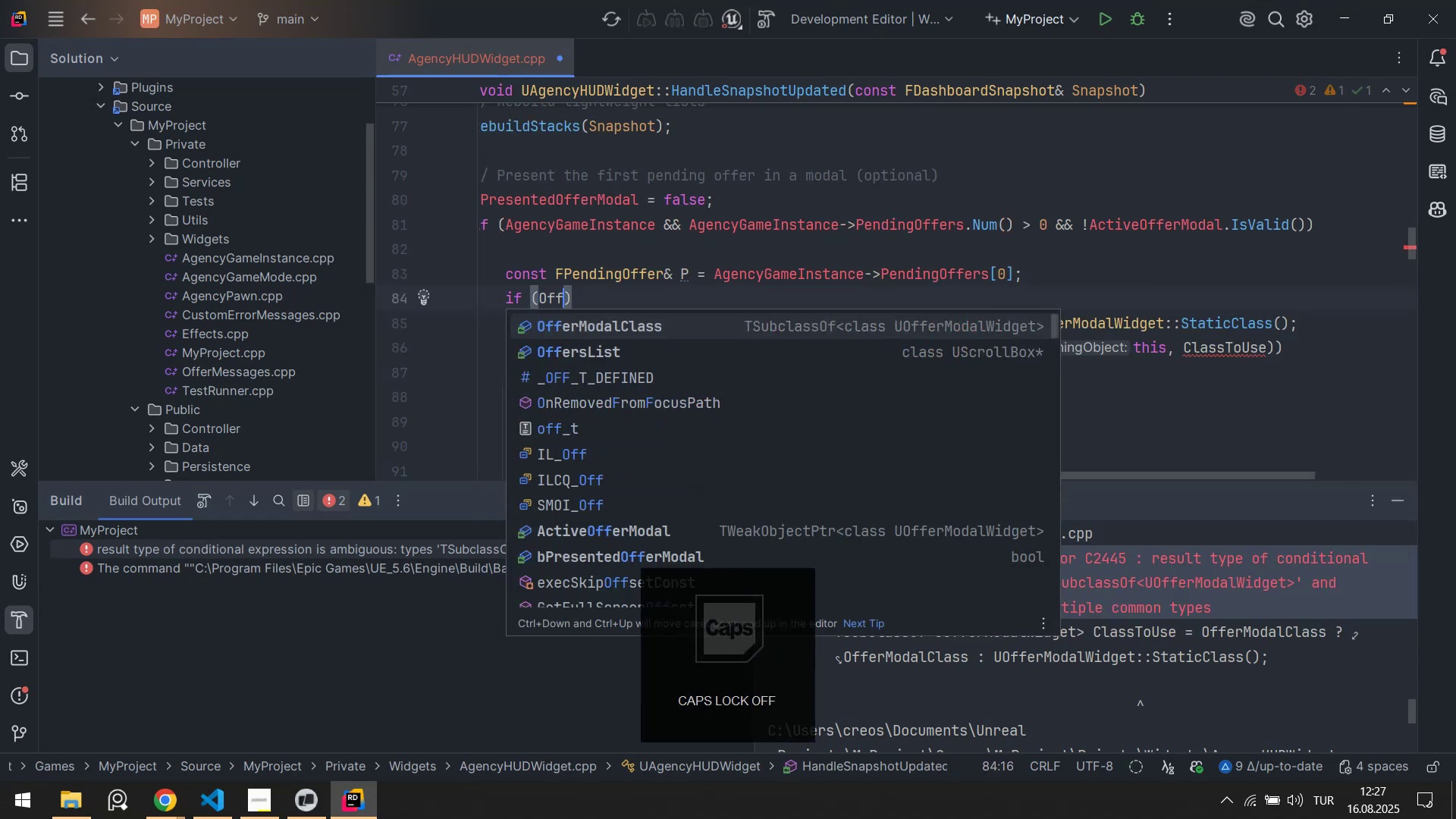 
key(ArrowRight)
 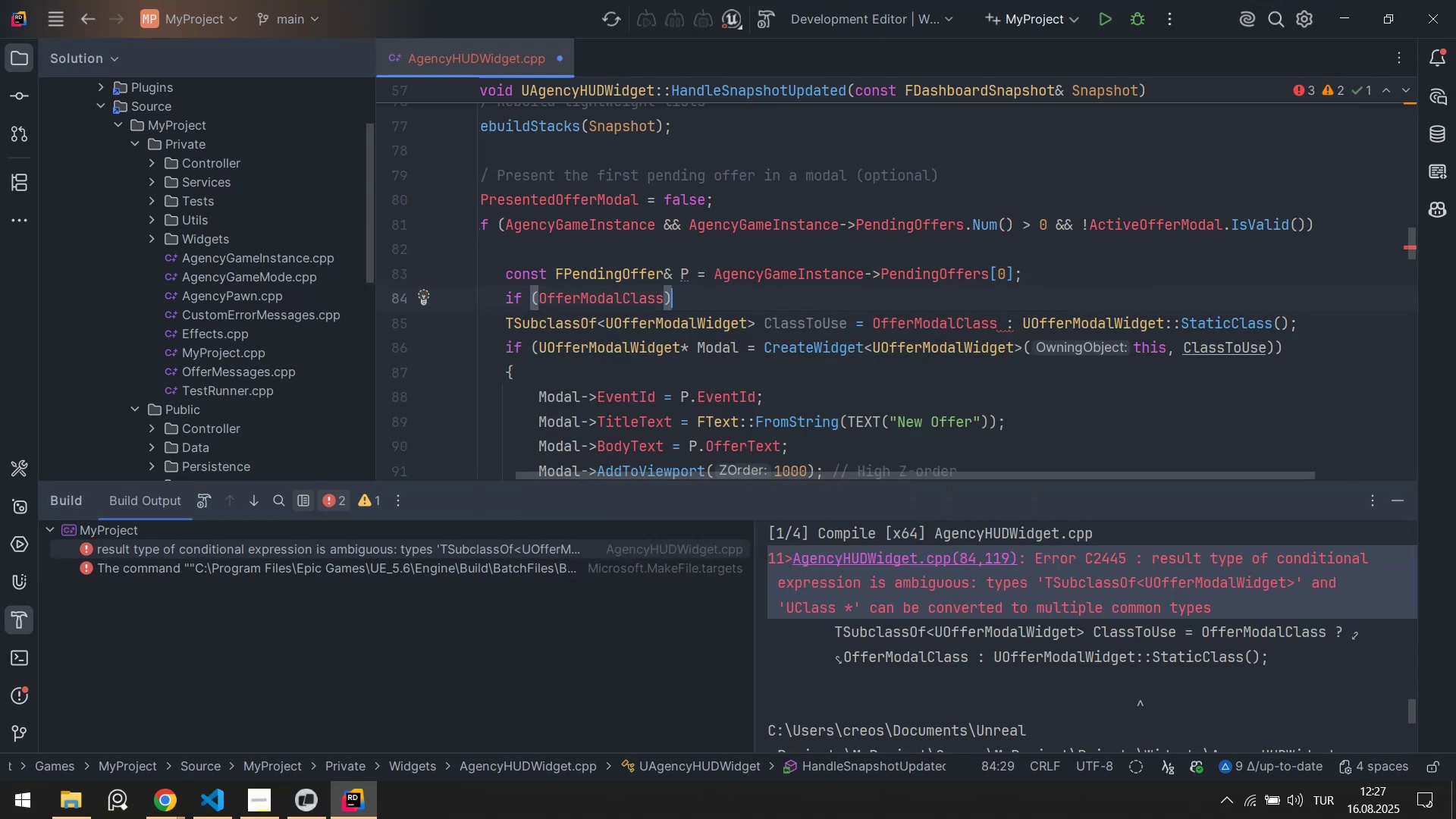 
key(Control+ControlLeft)
 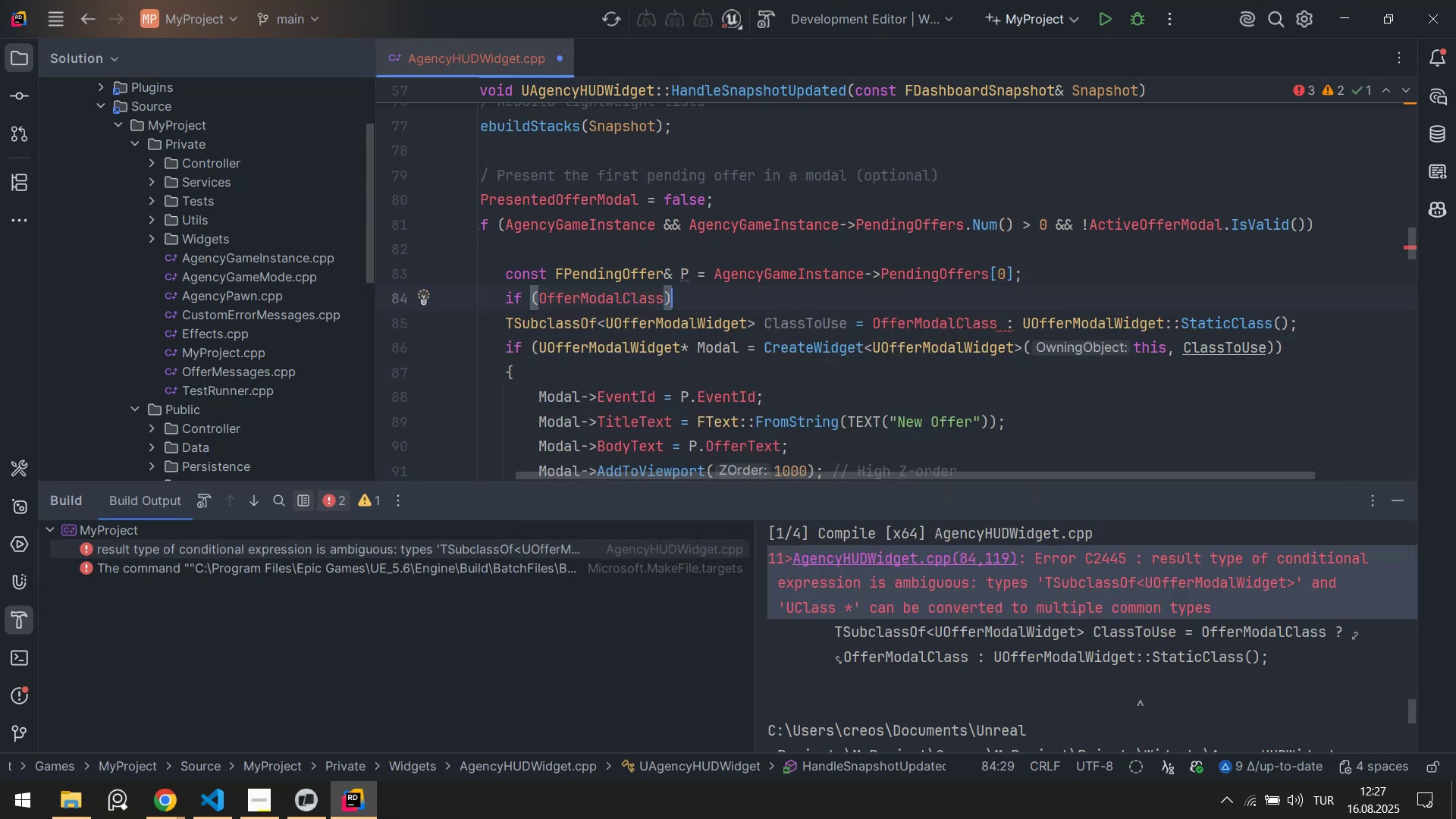 
key(Alt+Control+AltRight)
 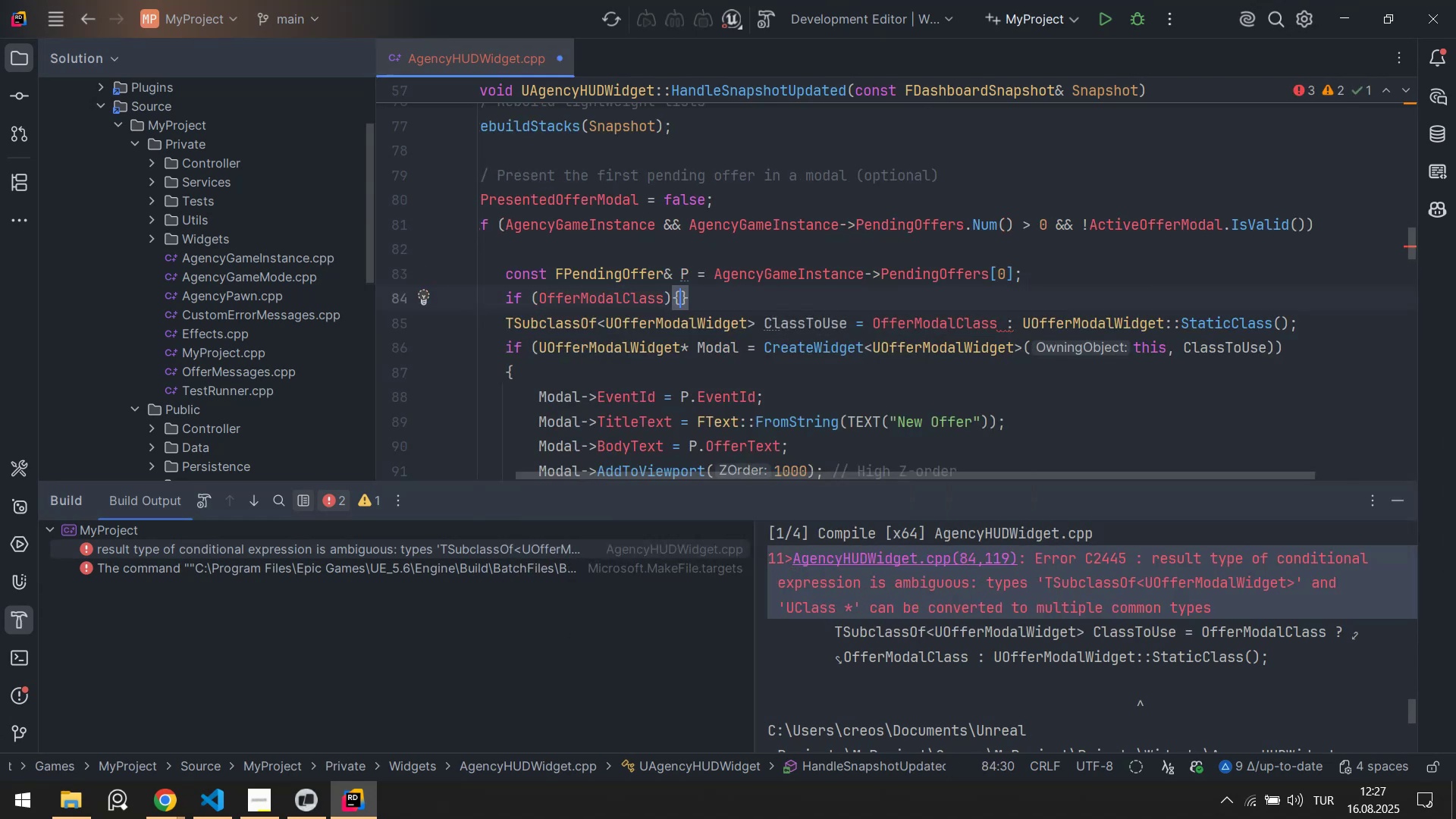 
key(Alt+Control+7)
 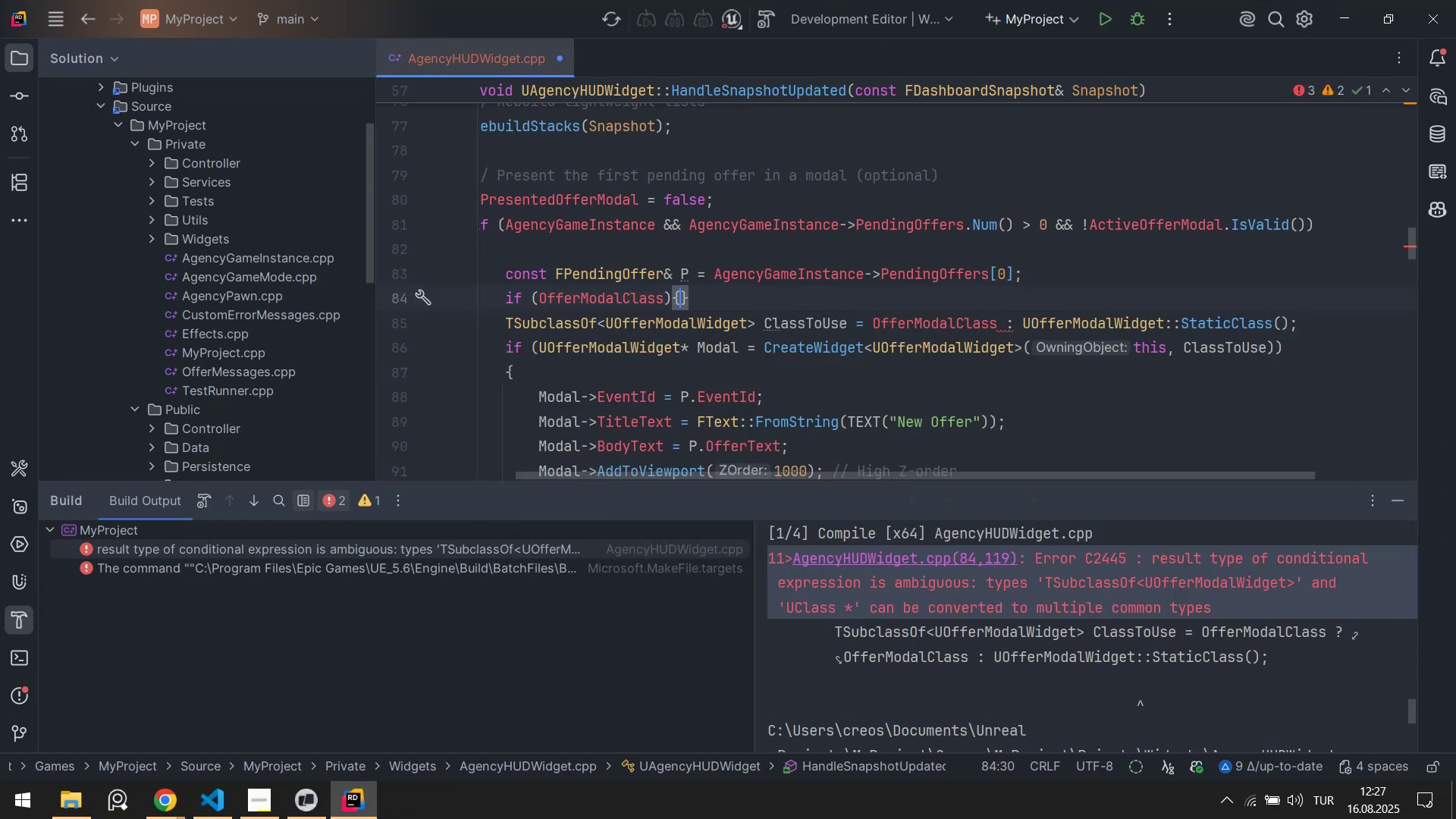 
key(Backspace)
key(Backspace)
key(Backspace)
key(Backspace)
key(Backspace)
key(Backspace)
key(Backspace)
key(Backspace)
key(Backspace)
key(Backspace)
type('fr)
key(Tab)
type(Off)
key(Tab)
 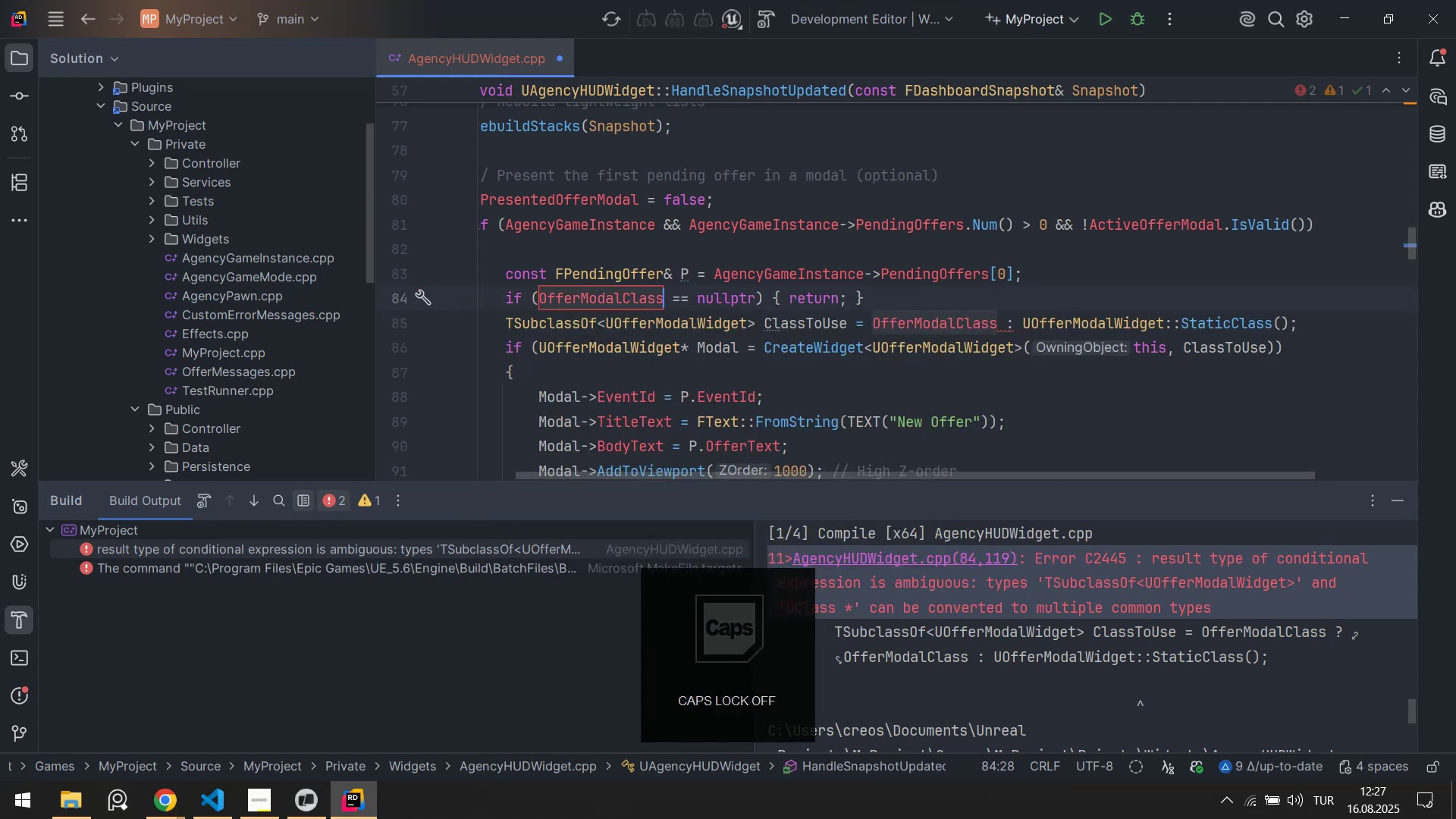 
wait(5.36)
 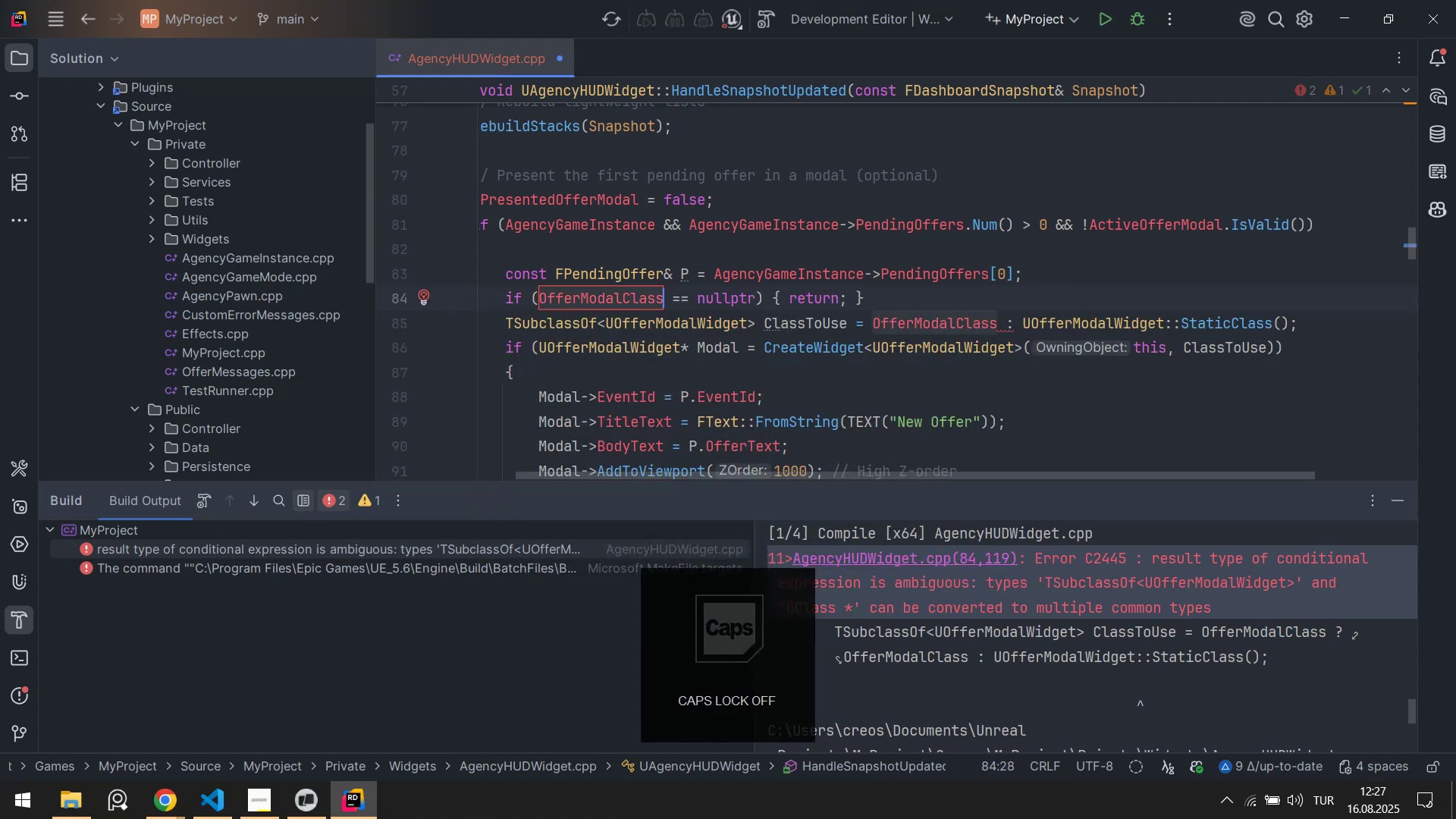 
left_click_drag(start_coordinate=[1312, 322], to_coordinate=[1024, 319])
 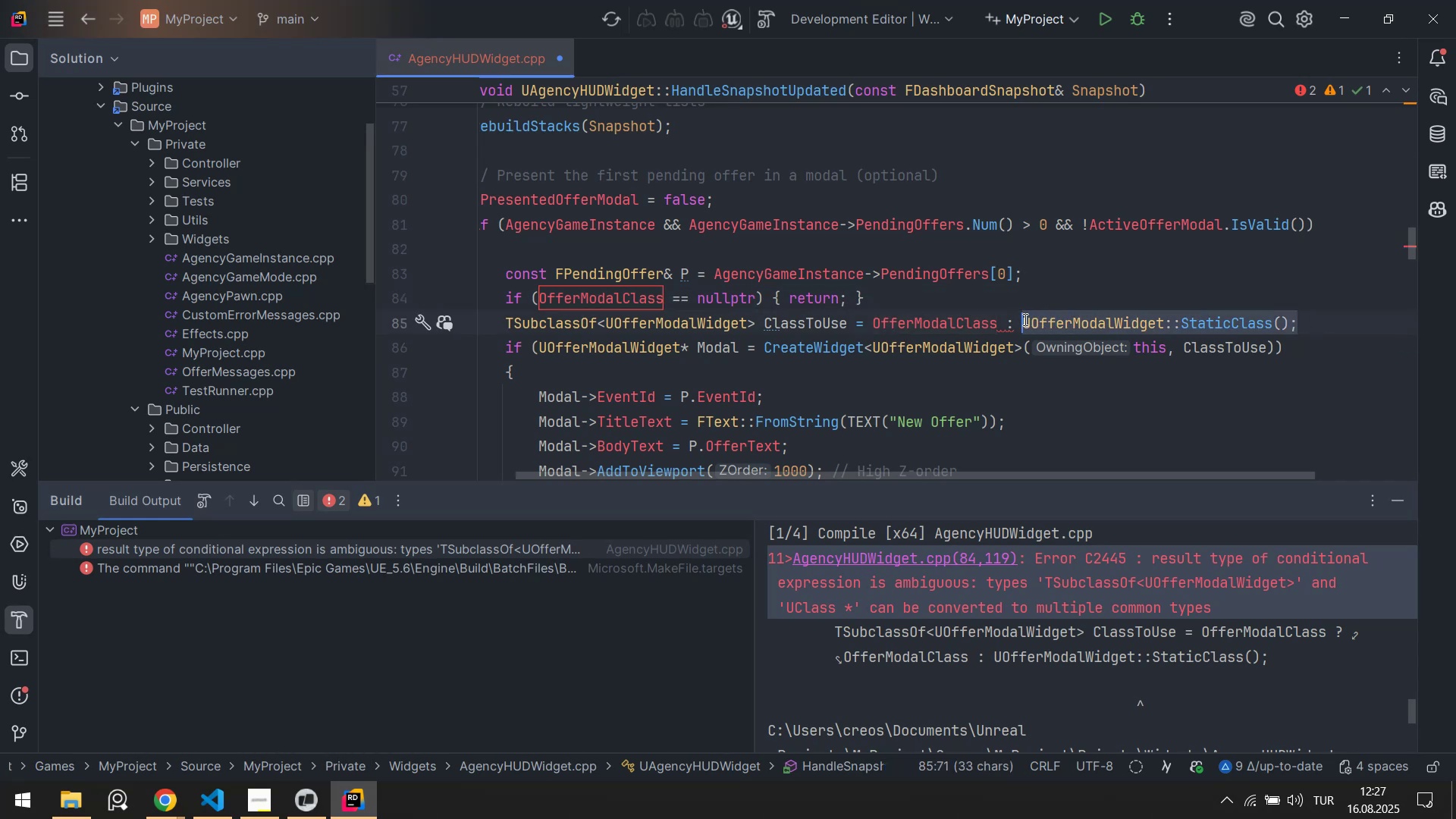 
key(Control+ControlLeft)
 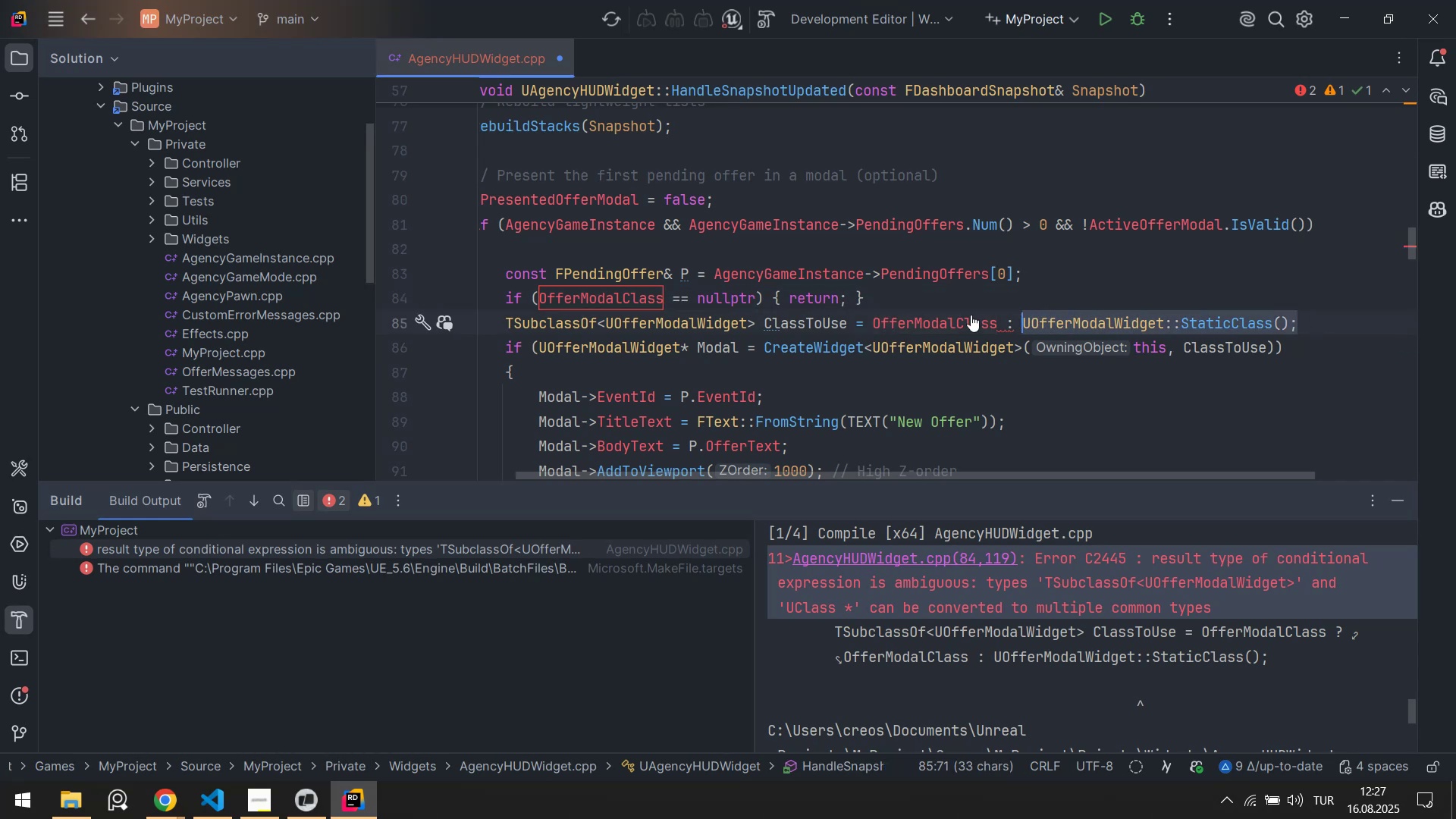 
key(Control+X)
 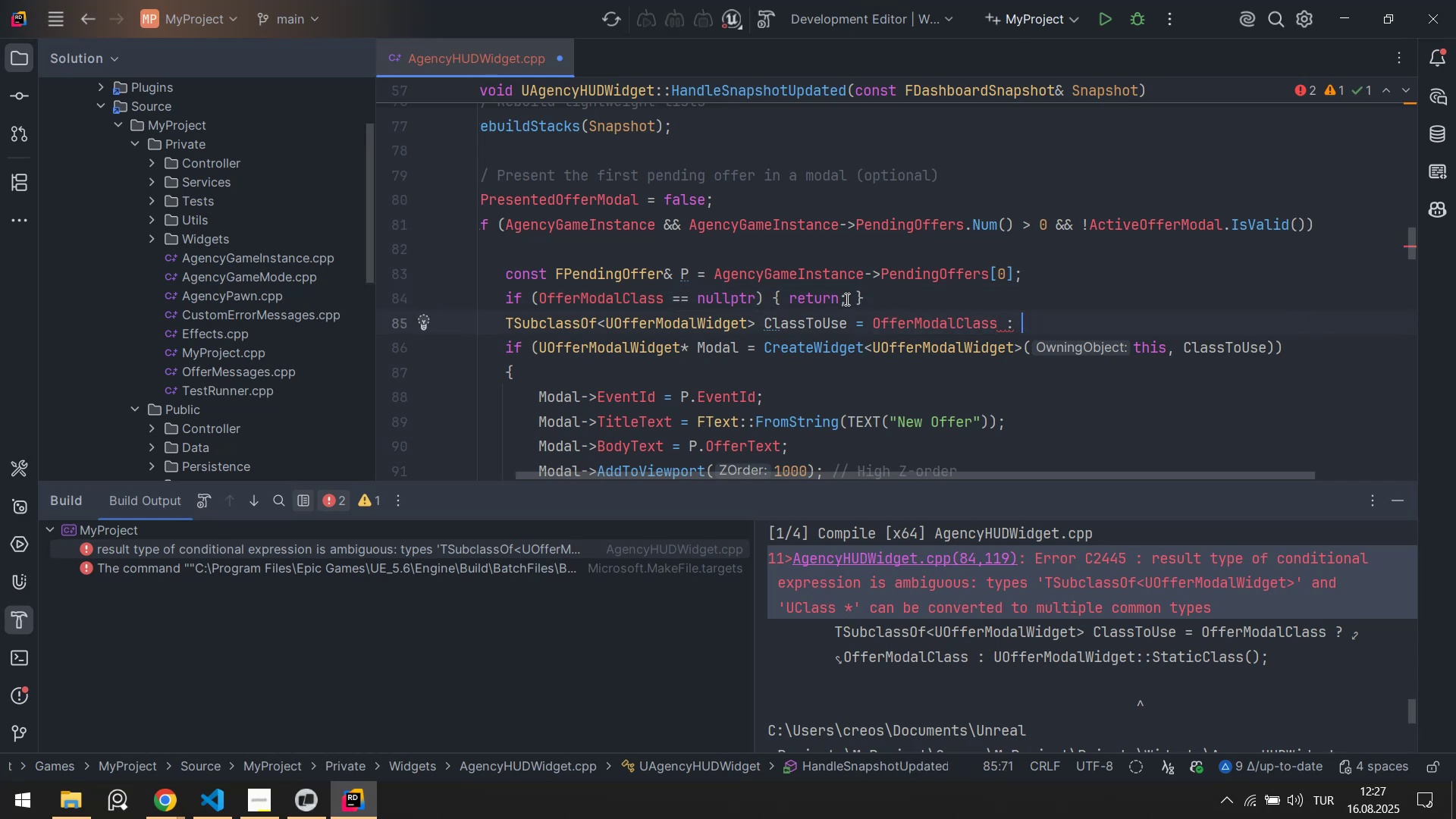 
left_click_drag(start_coordinate=[857, 298], to_coordinate=[789, 298])
 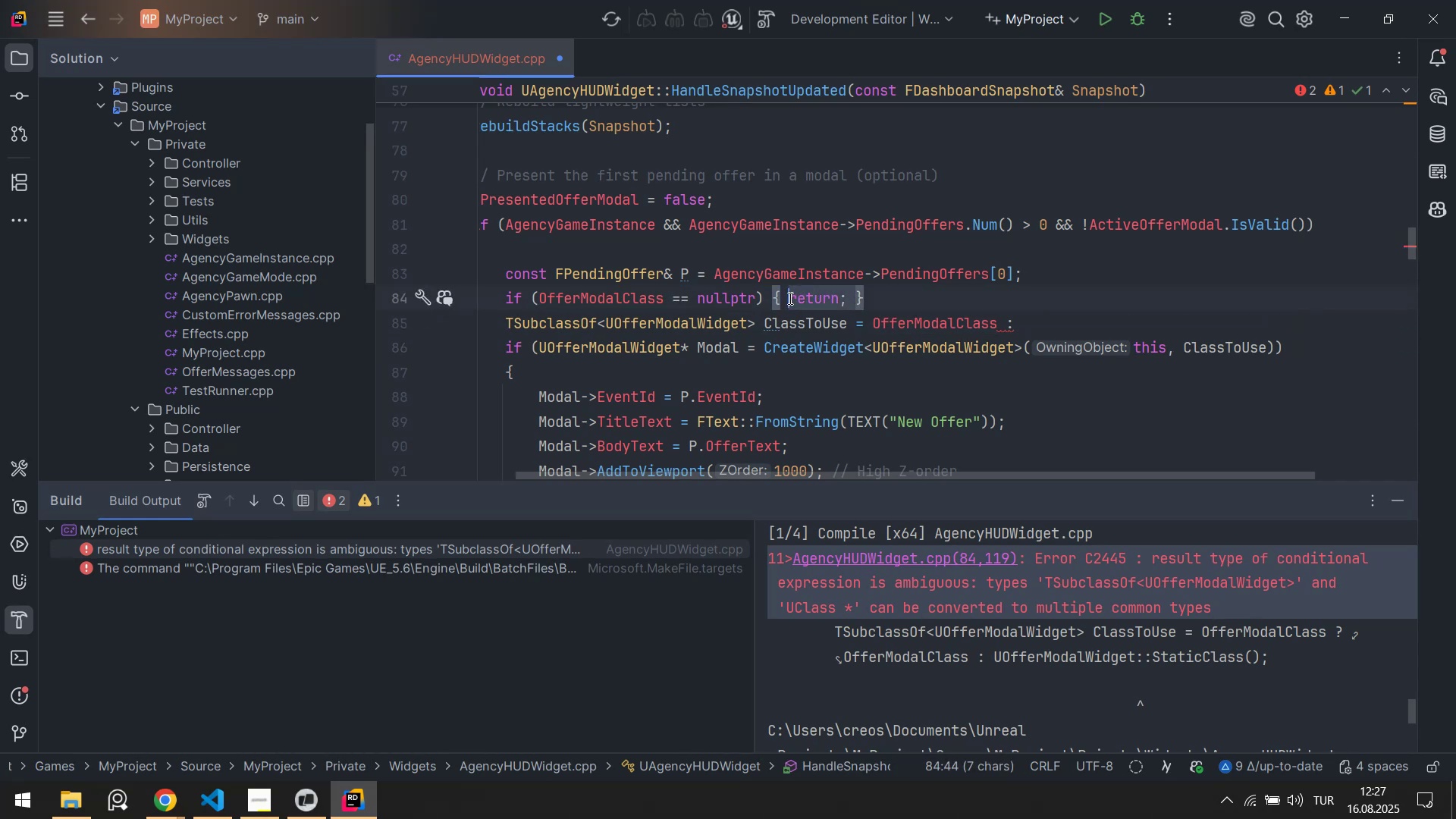 
key(Control+V)
 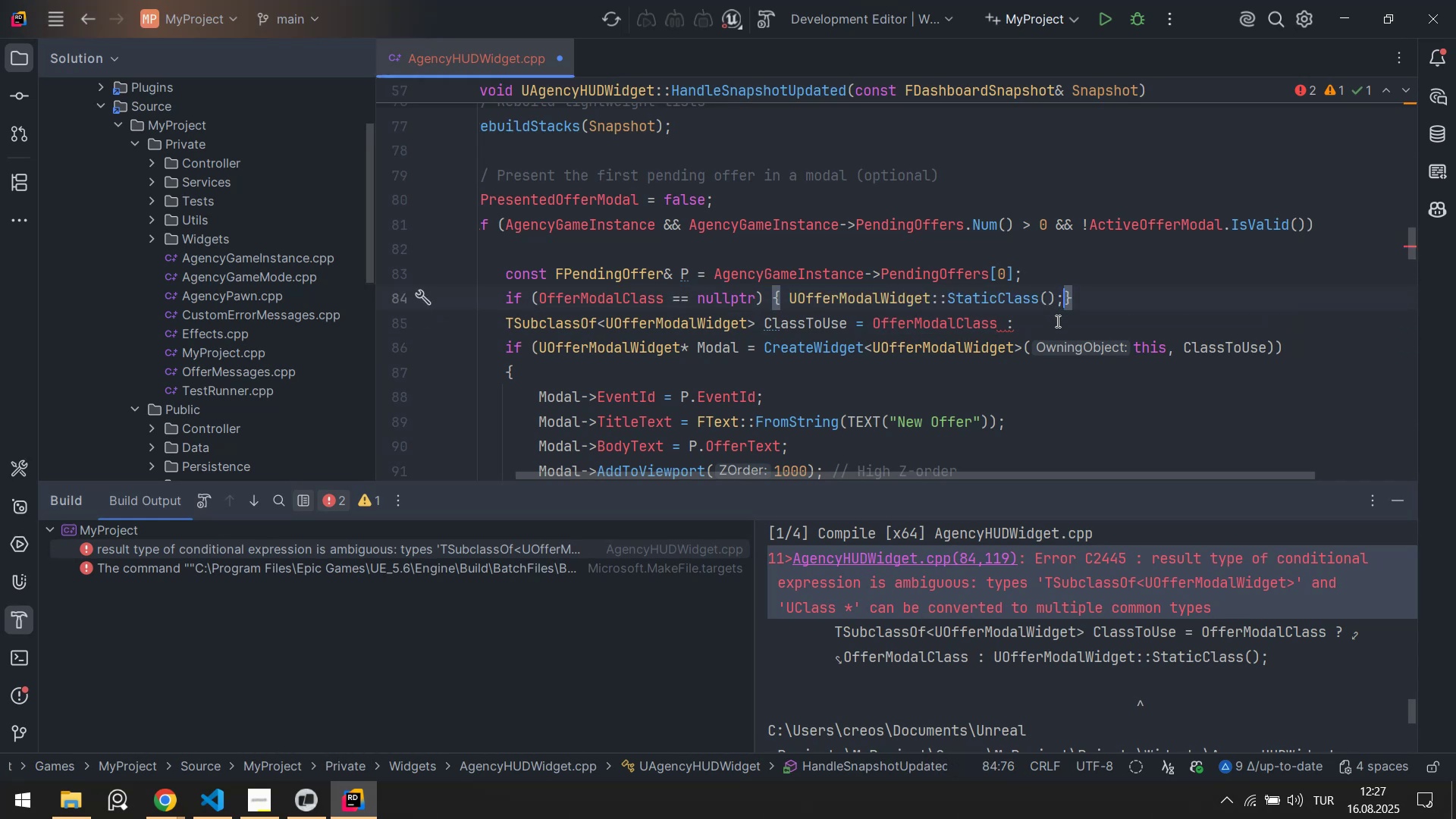 
left_click_drag(start_coordinate=[1034, 322], to_coordinate=[1001, 322])
 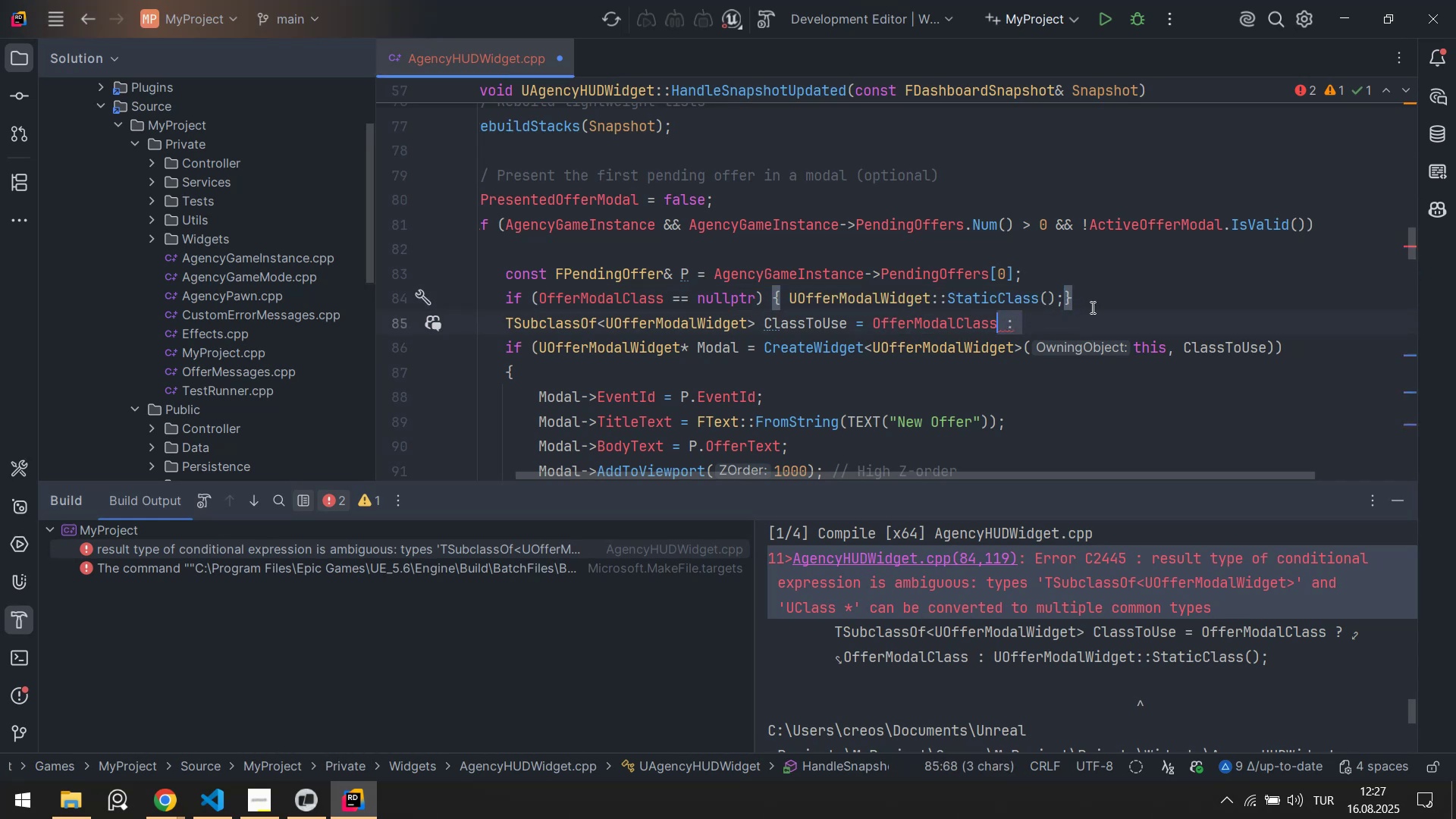 
key(Alt+Numpad5)
 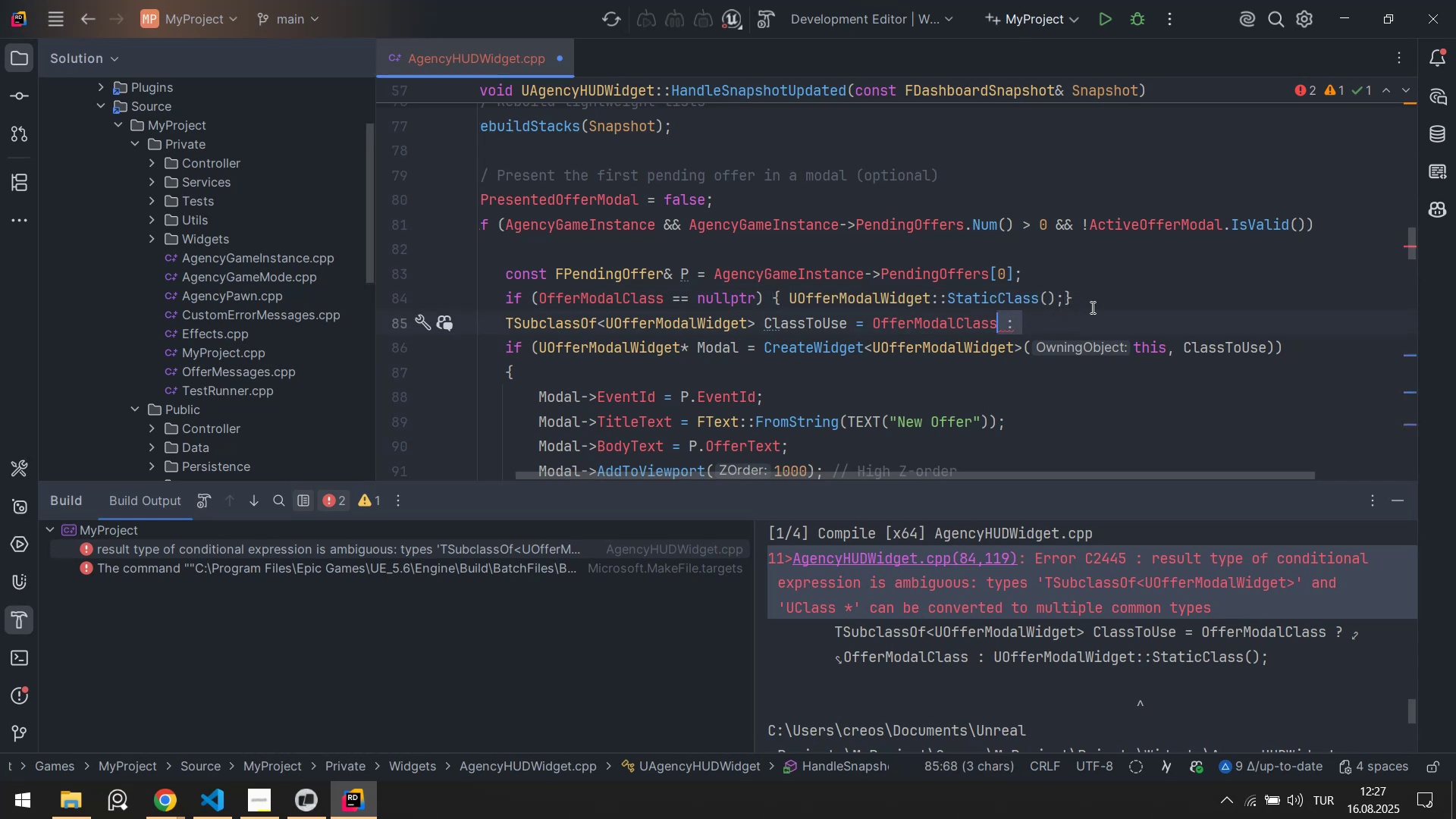 
key(Alt+Numpad9)
 